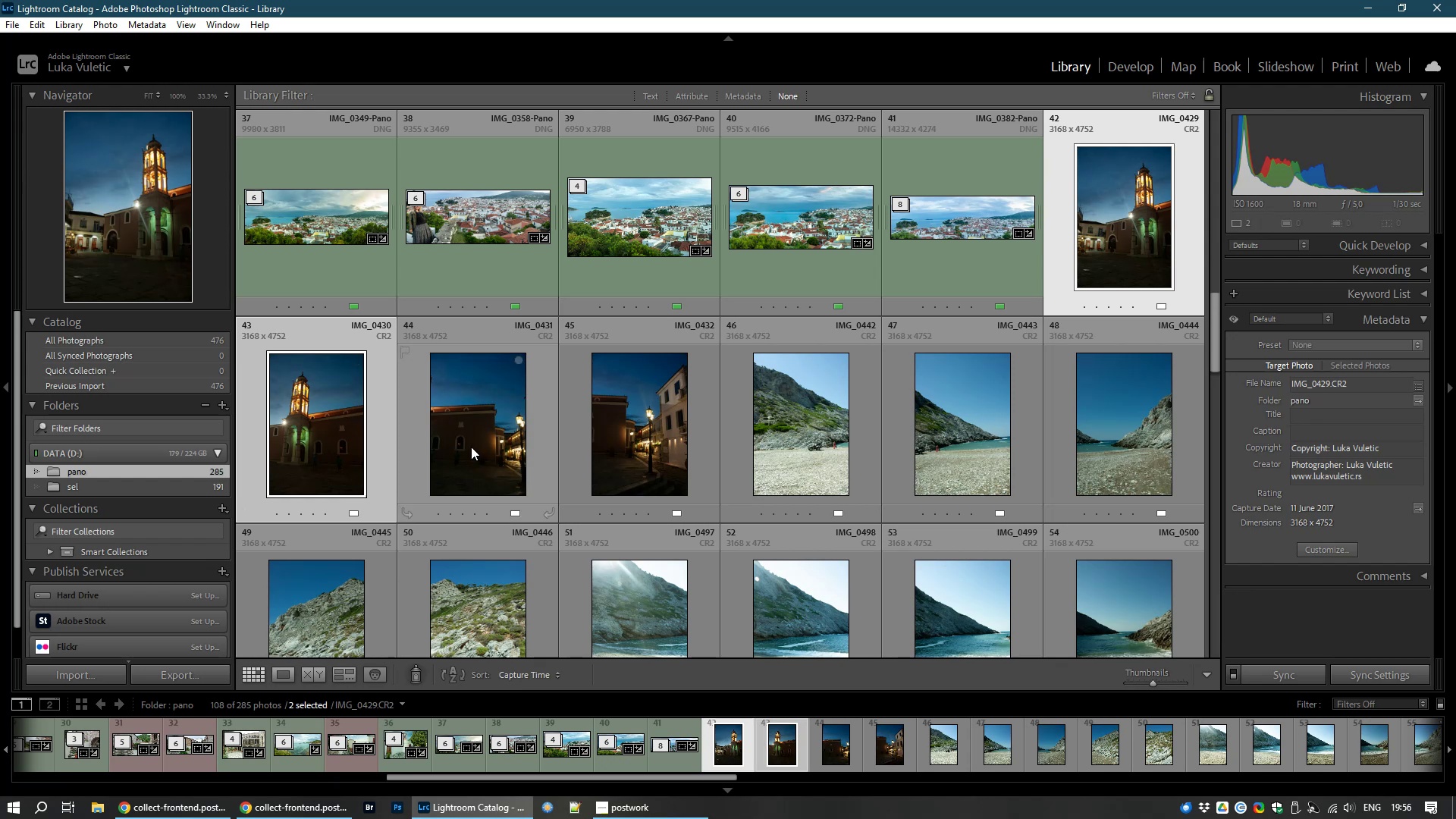 
left_click([471, 447])
 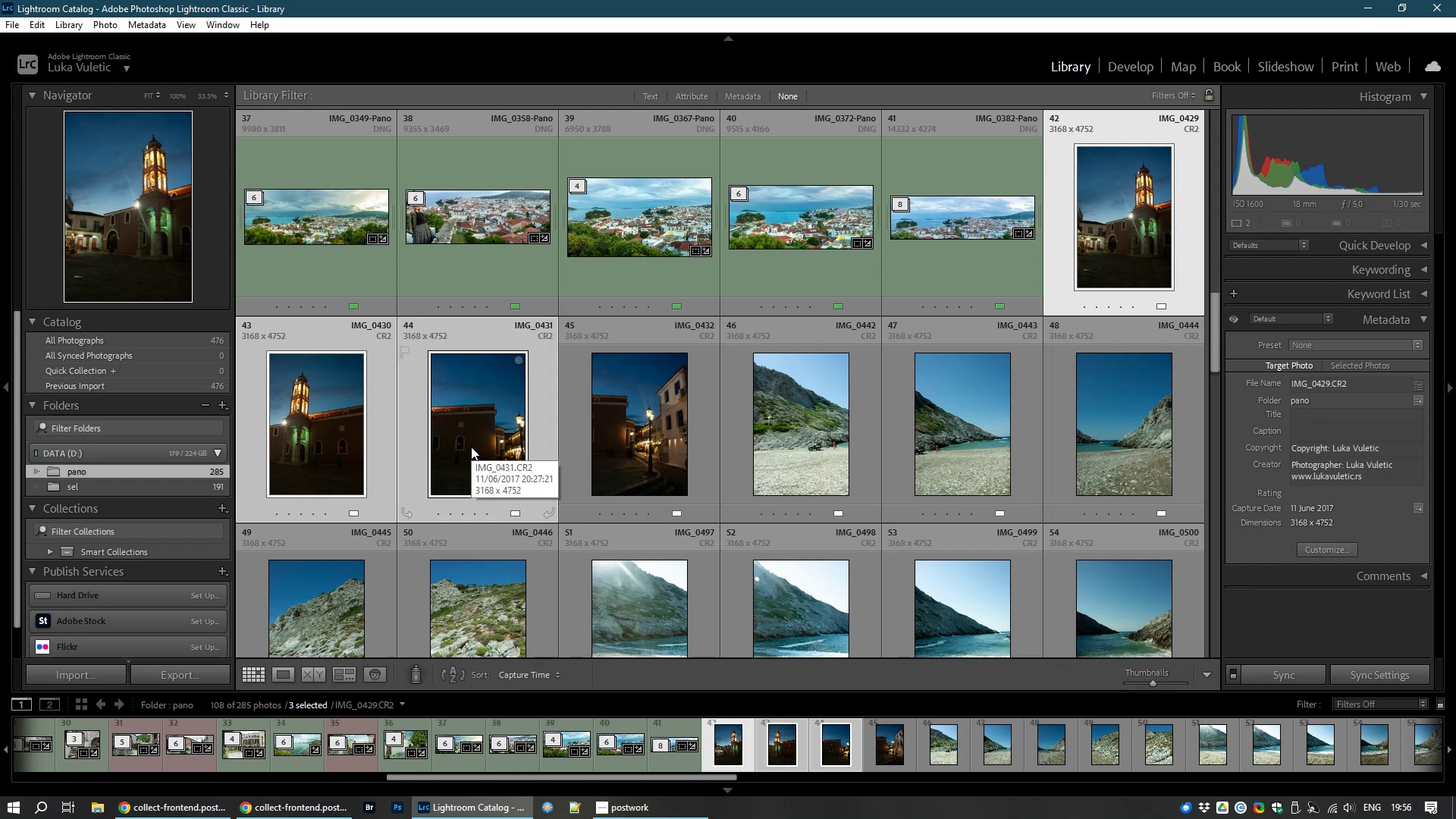 
hold_key(key=ControlLeft, duration=1.52)
left_click([642, 450])
 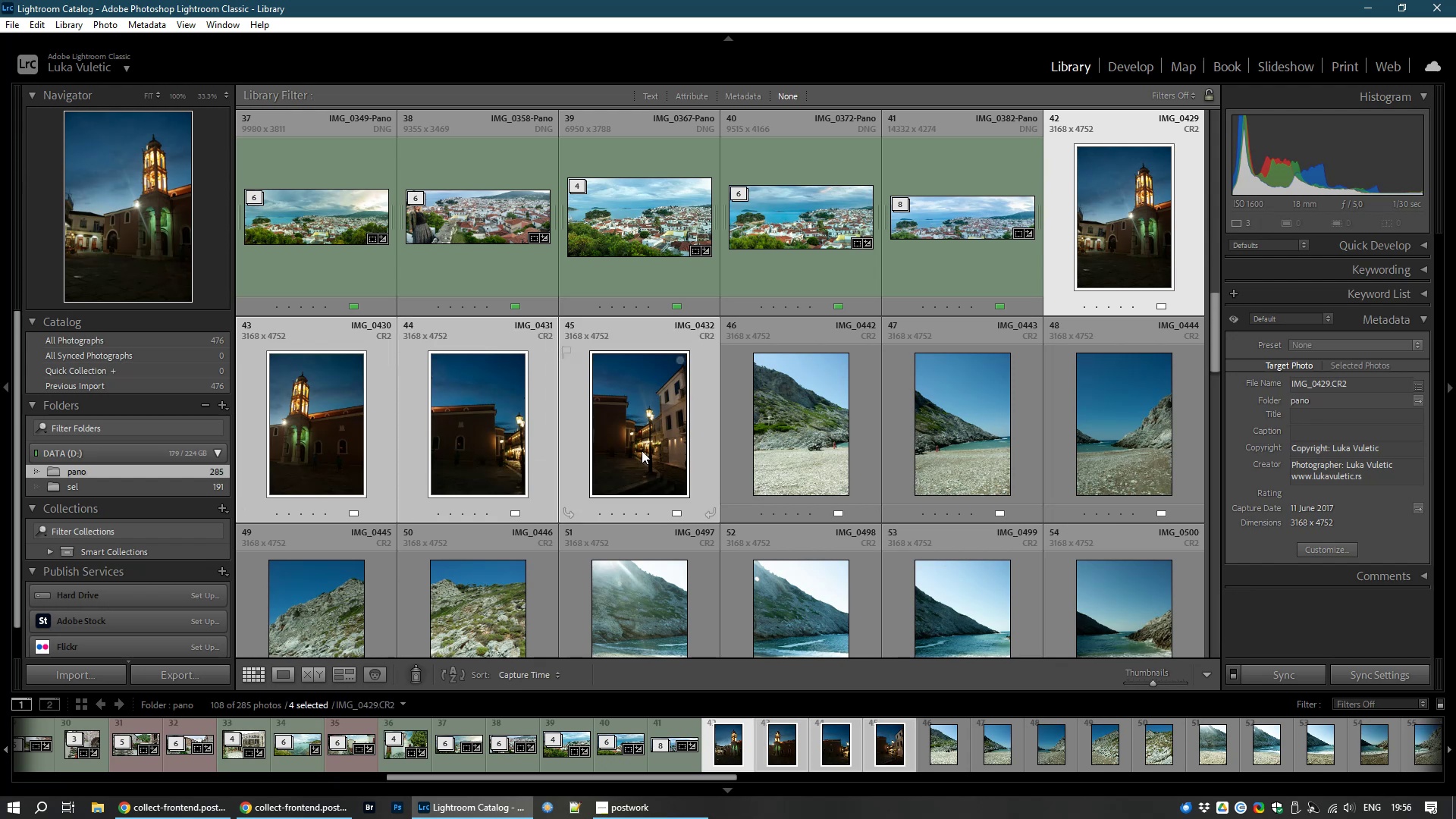 
key(Control+M)
 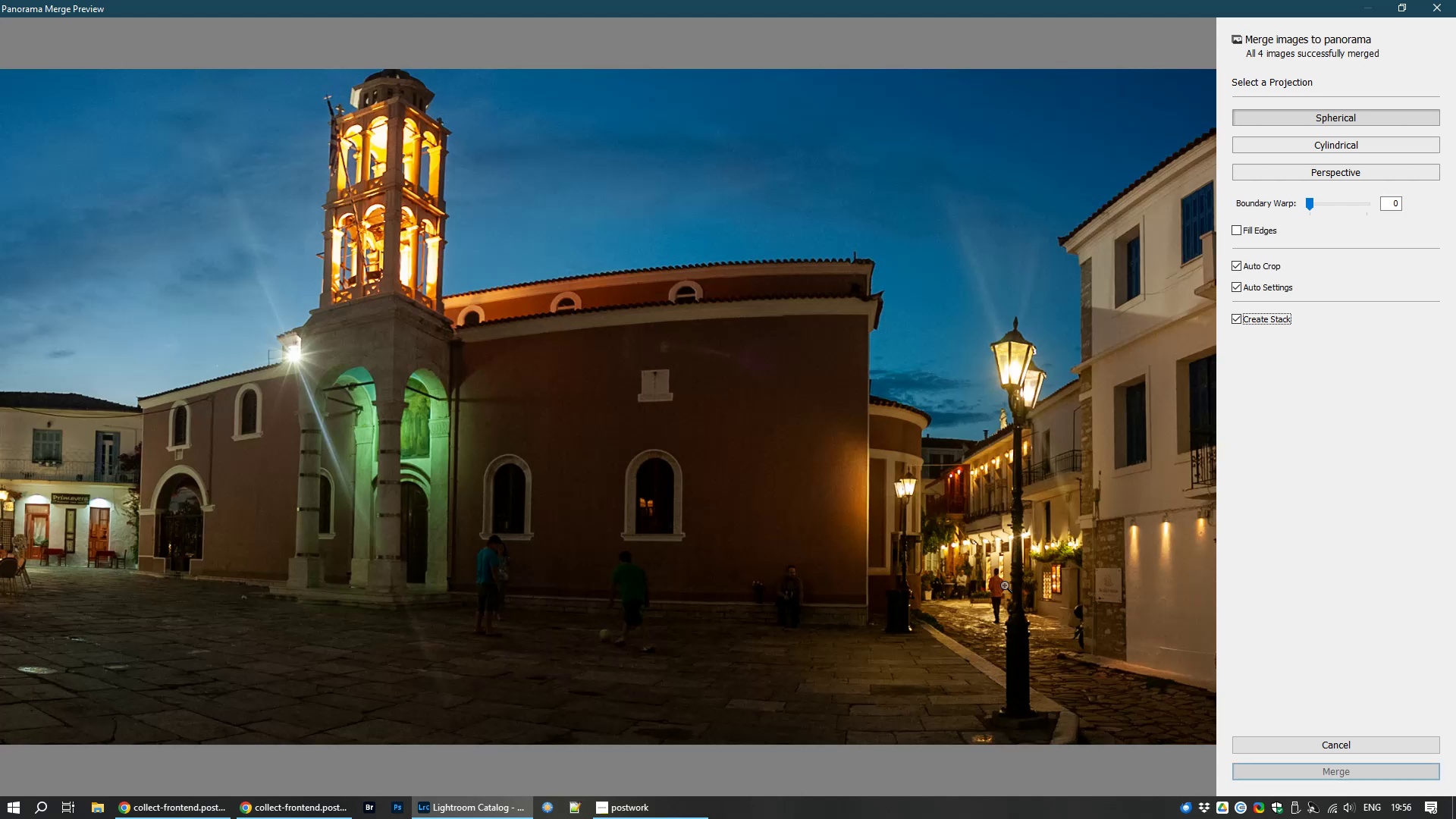 
wait(12.84)
 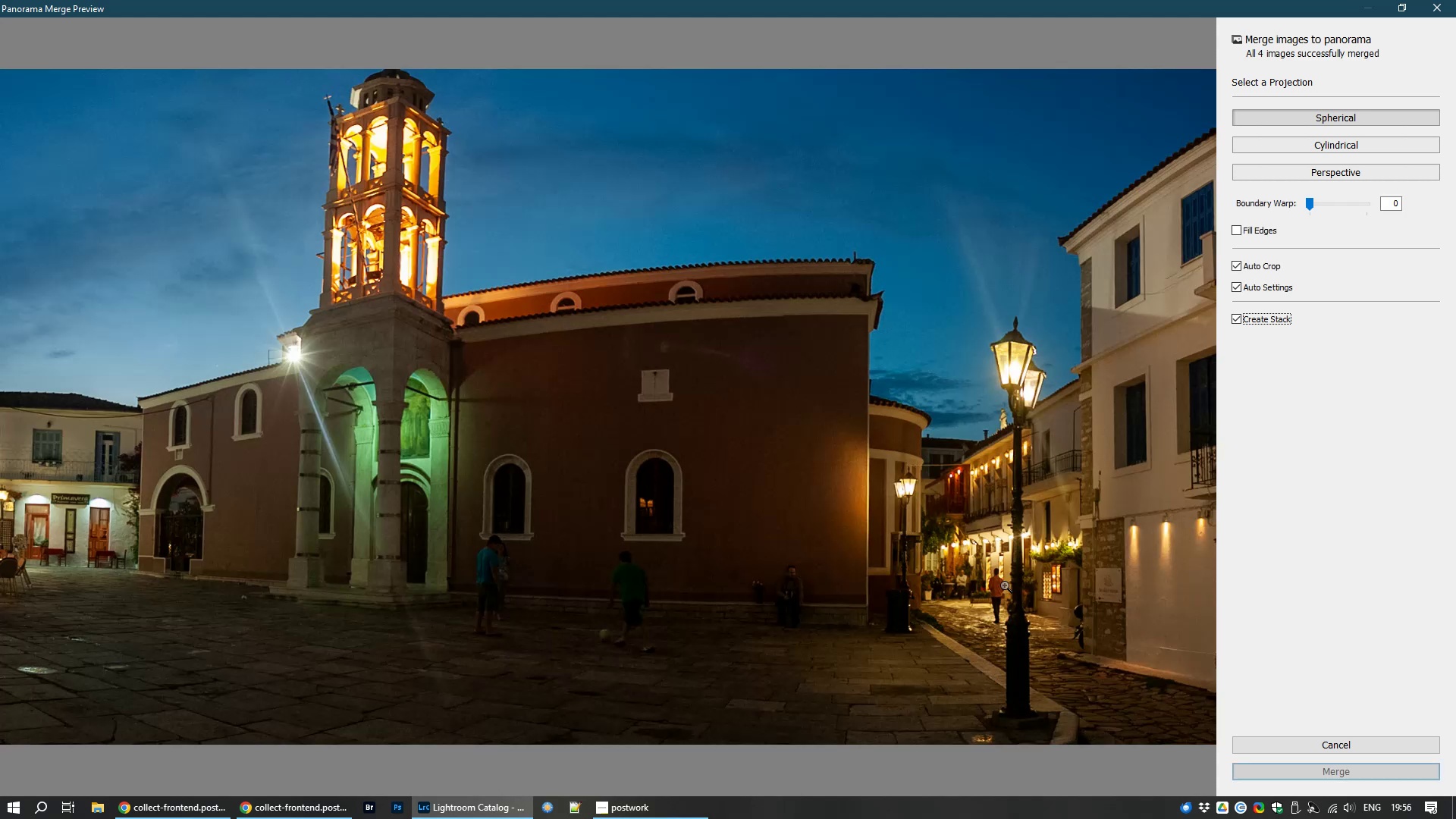 
left_click([1261, 285])
 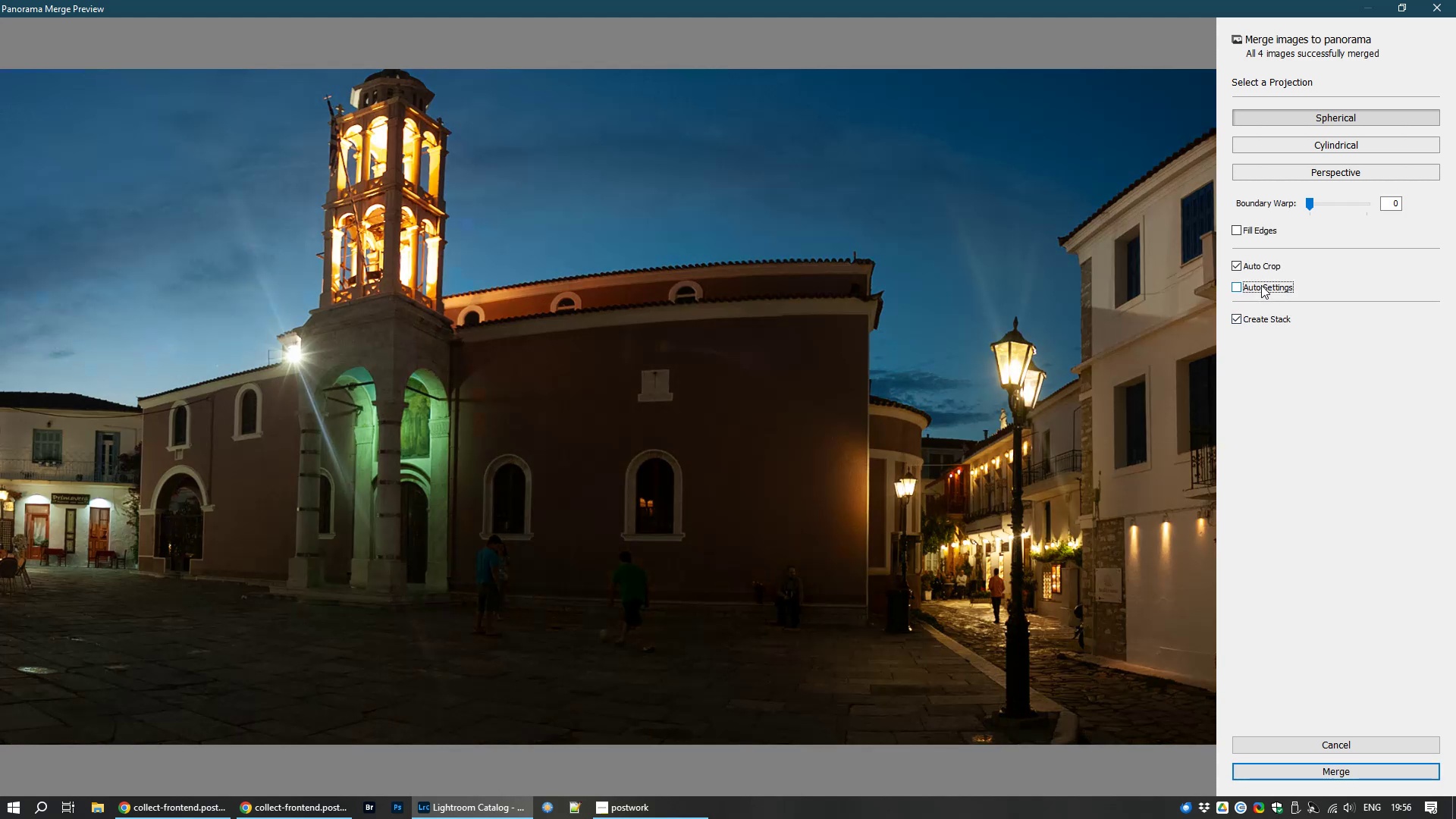 
left_click([1261, 285])
 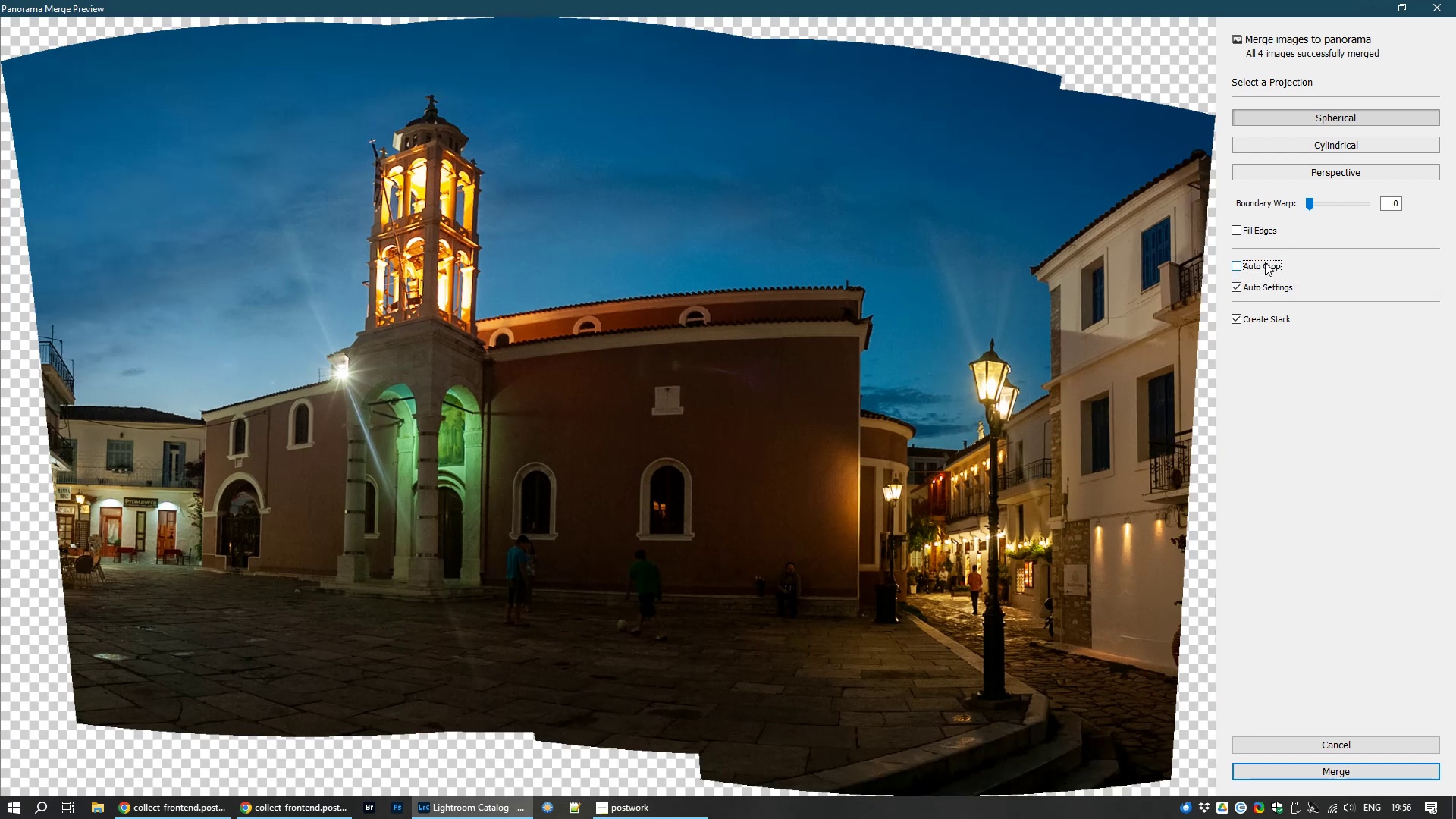 
wait(13.75)
 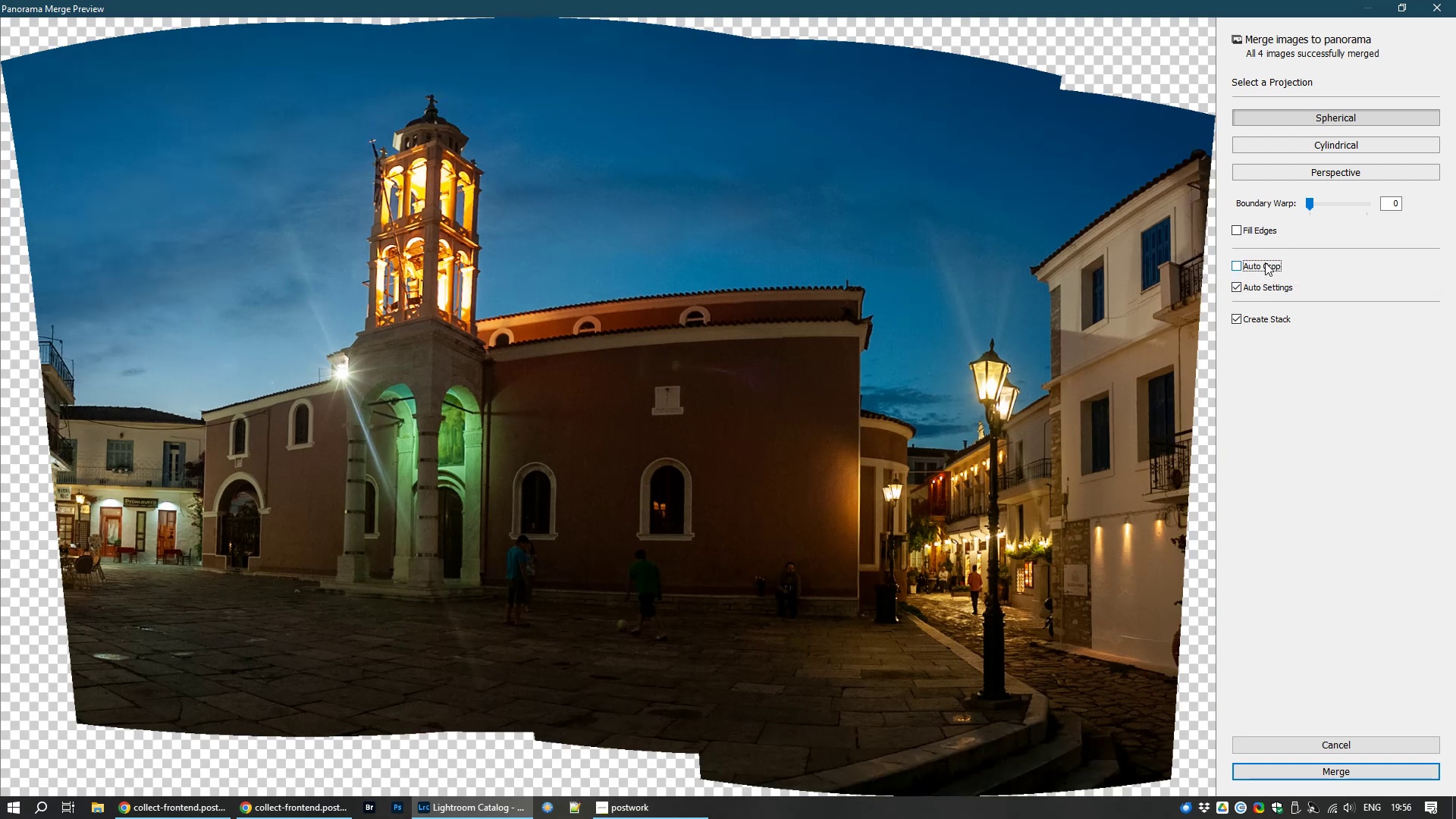 
left_click([1263, 231])
 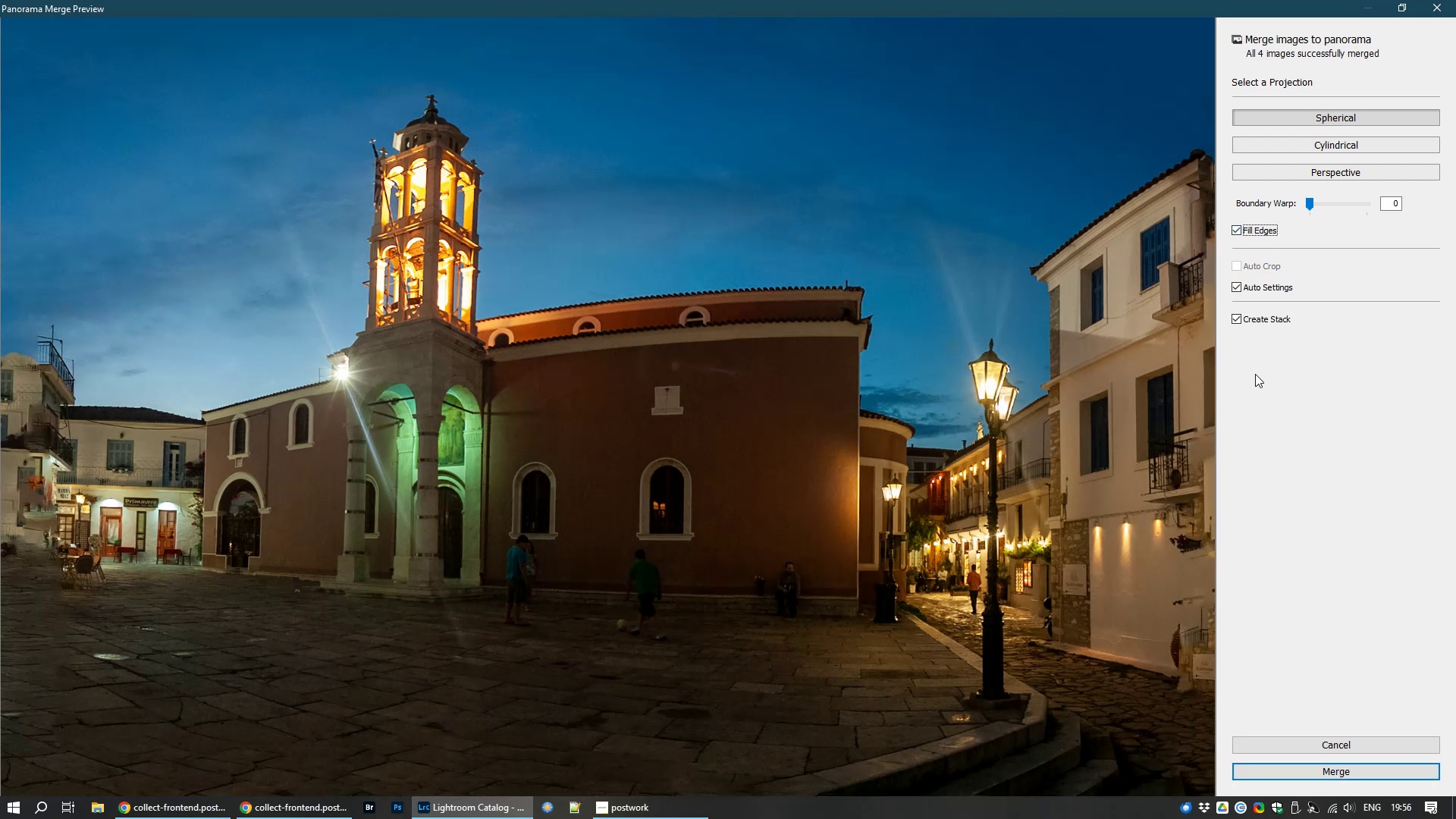 
wait(13.22)
 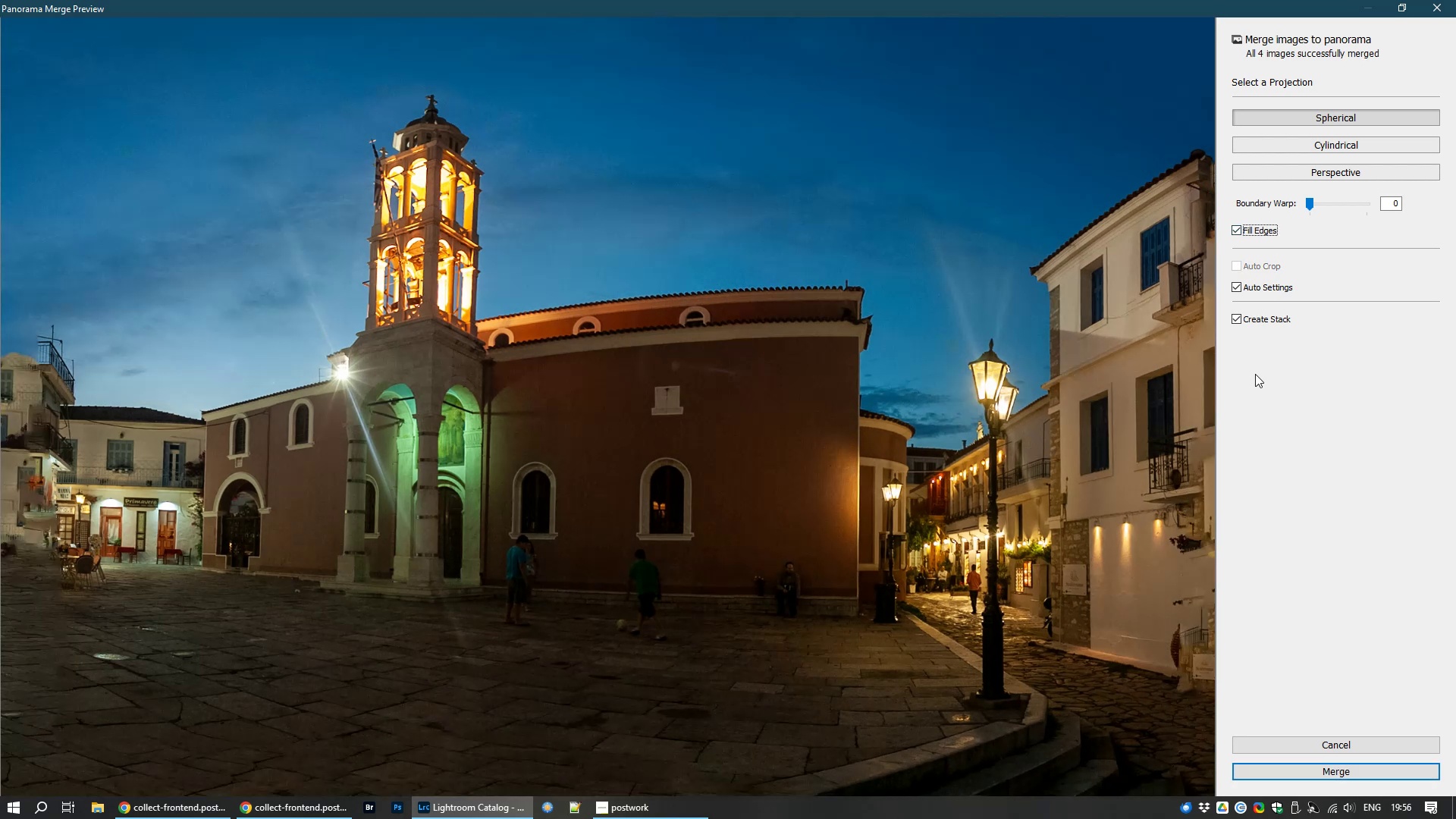 
scroll: coordinate [1208, 632], scroll_direction: up, amount: 3.0
 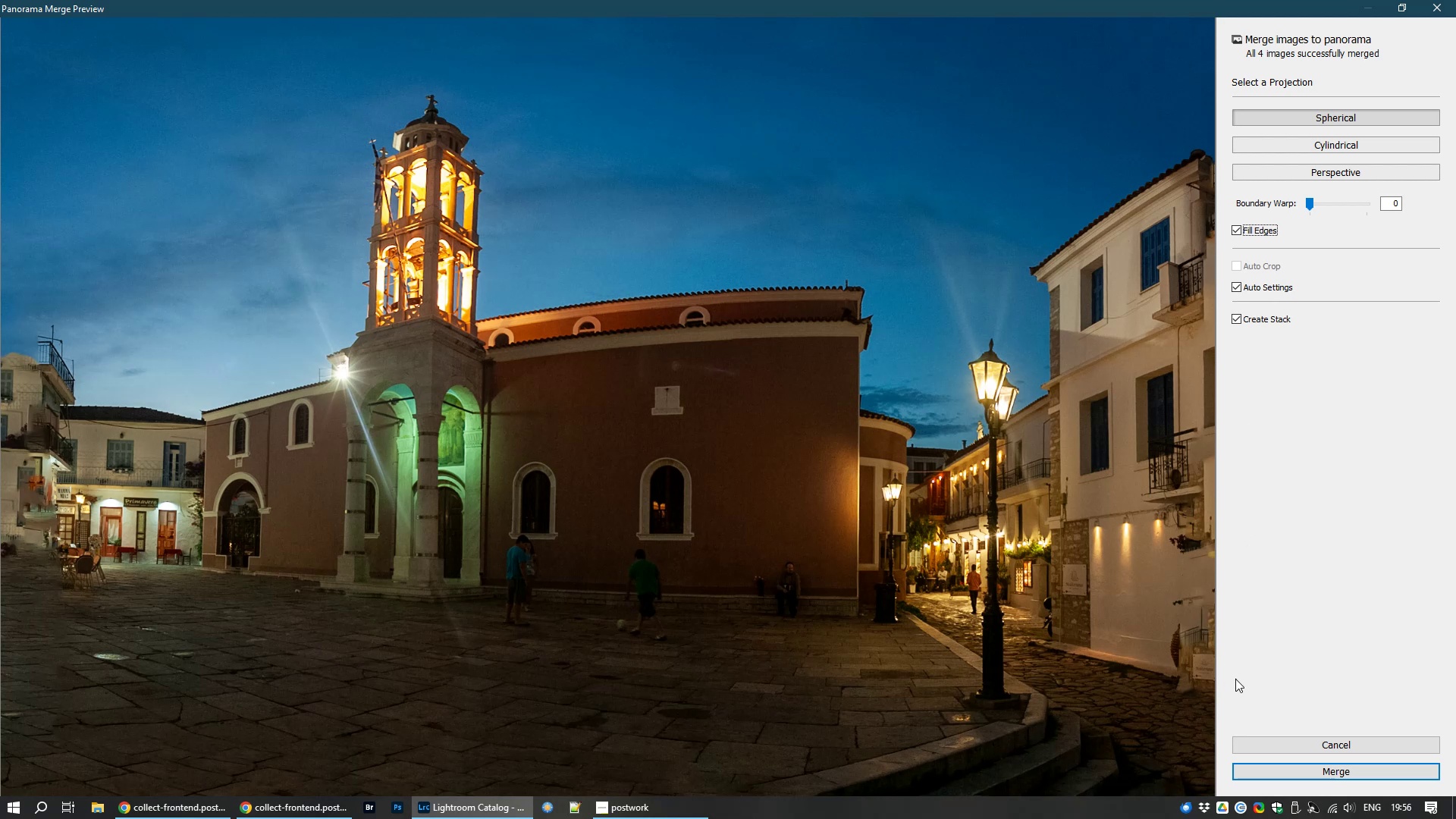 
wait(9.75)
 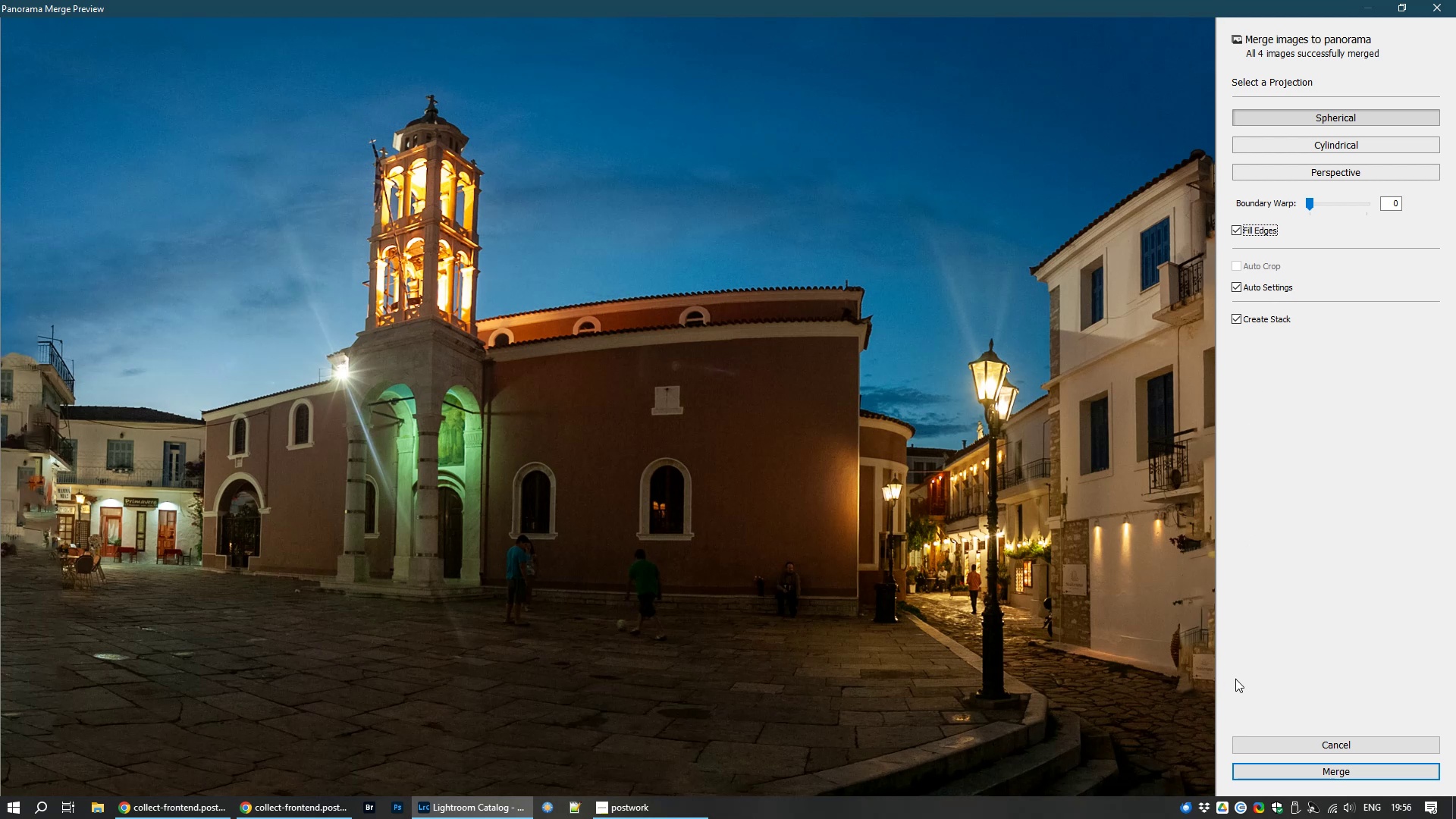 
right_click([1306, 180])
 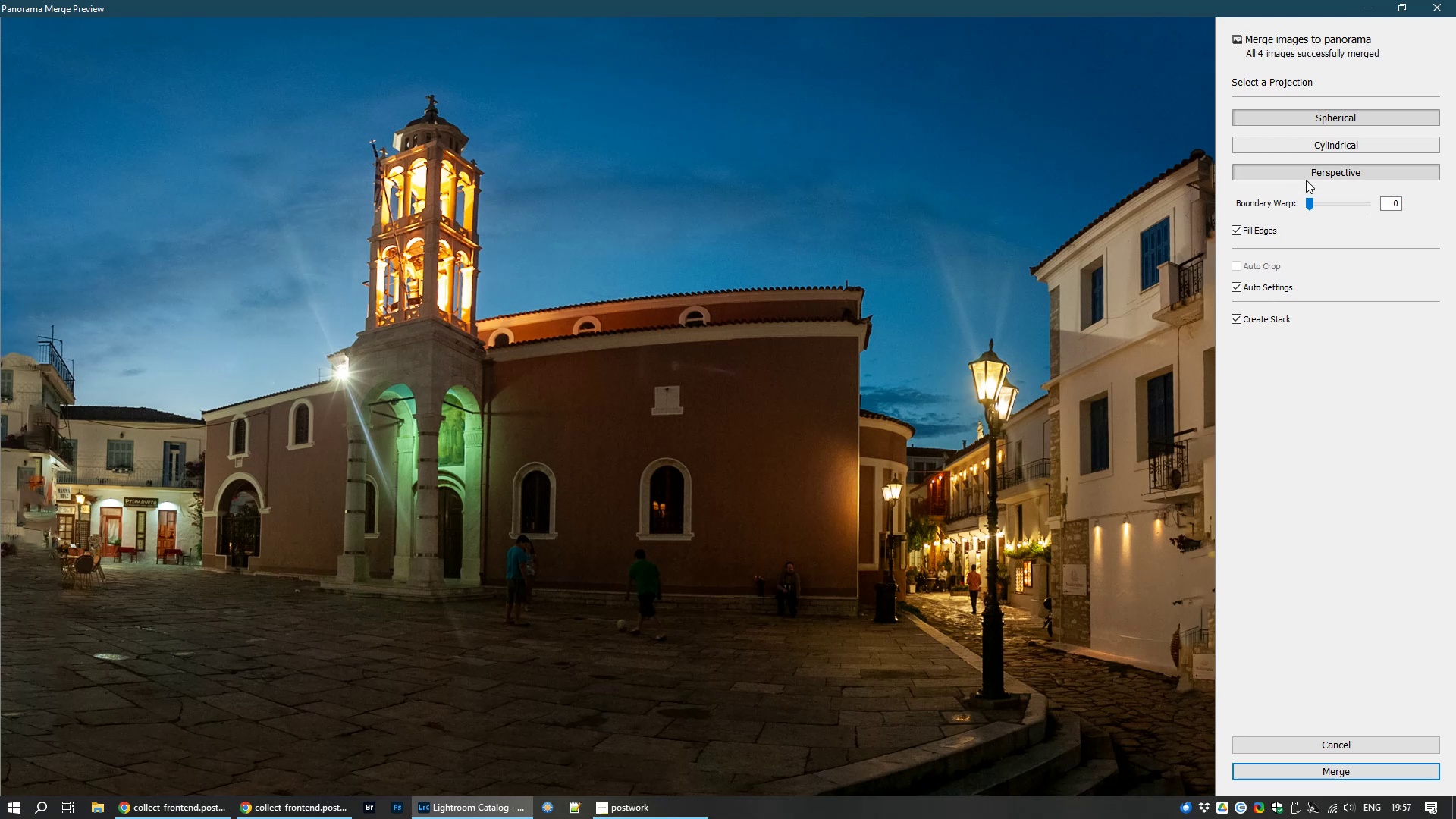 
left_click([1306, 180])
 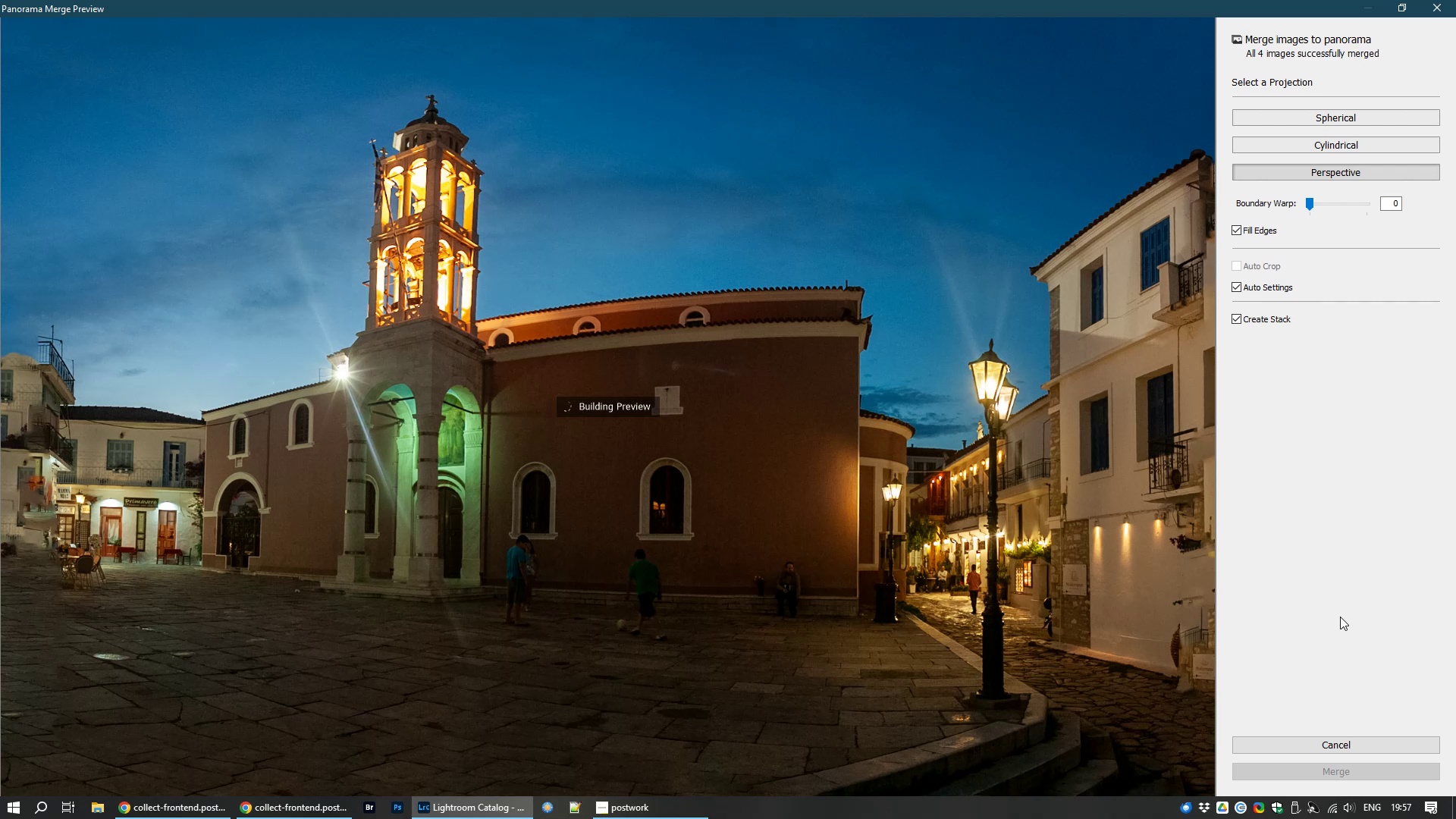 
wait(14.34)
 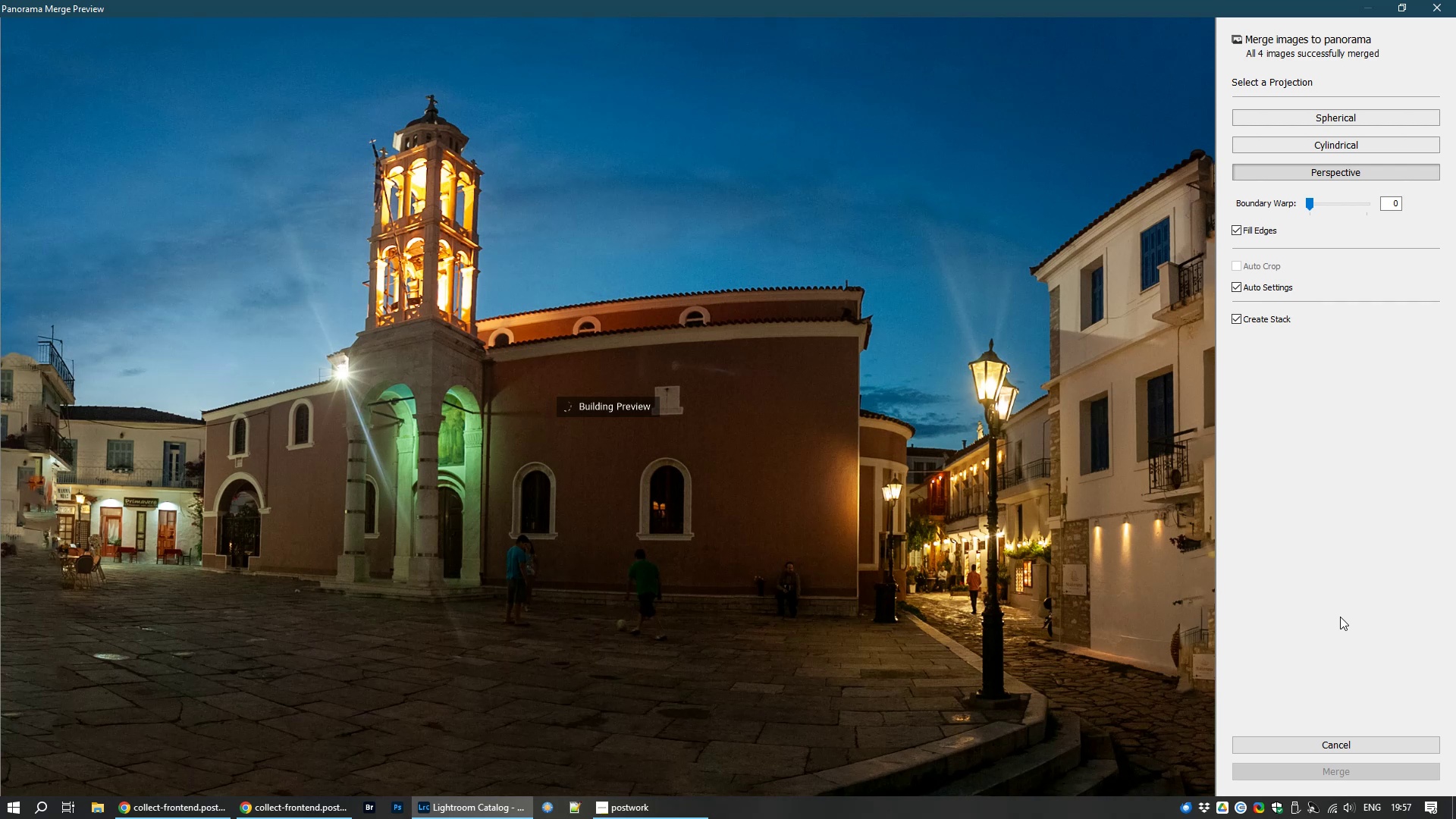 
left_click([1350, 115])
 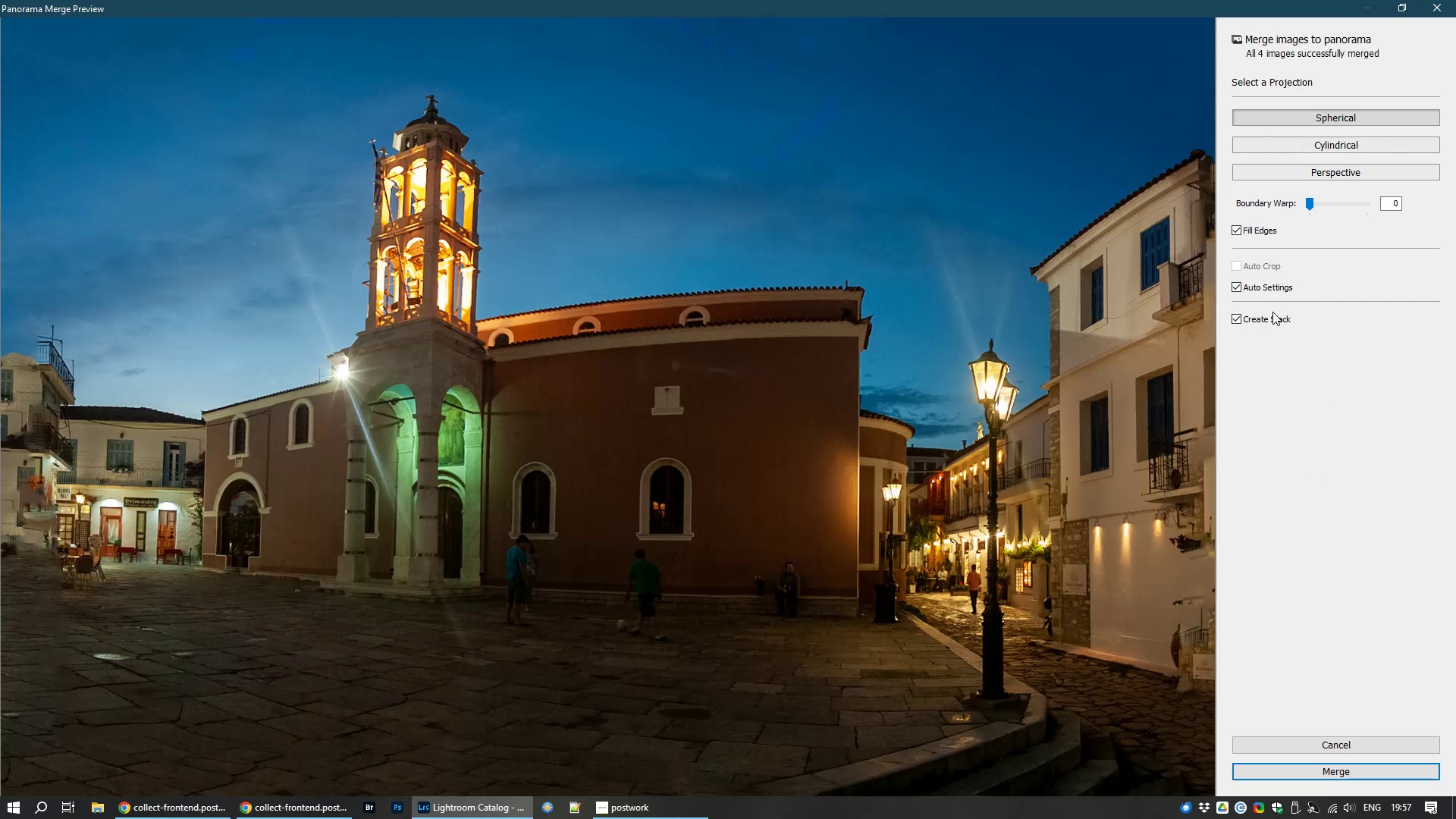 
wait(5.72)
 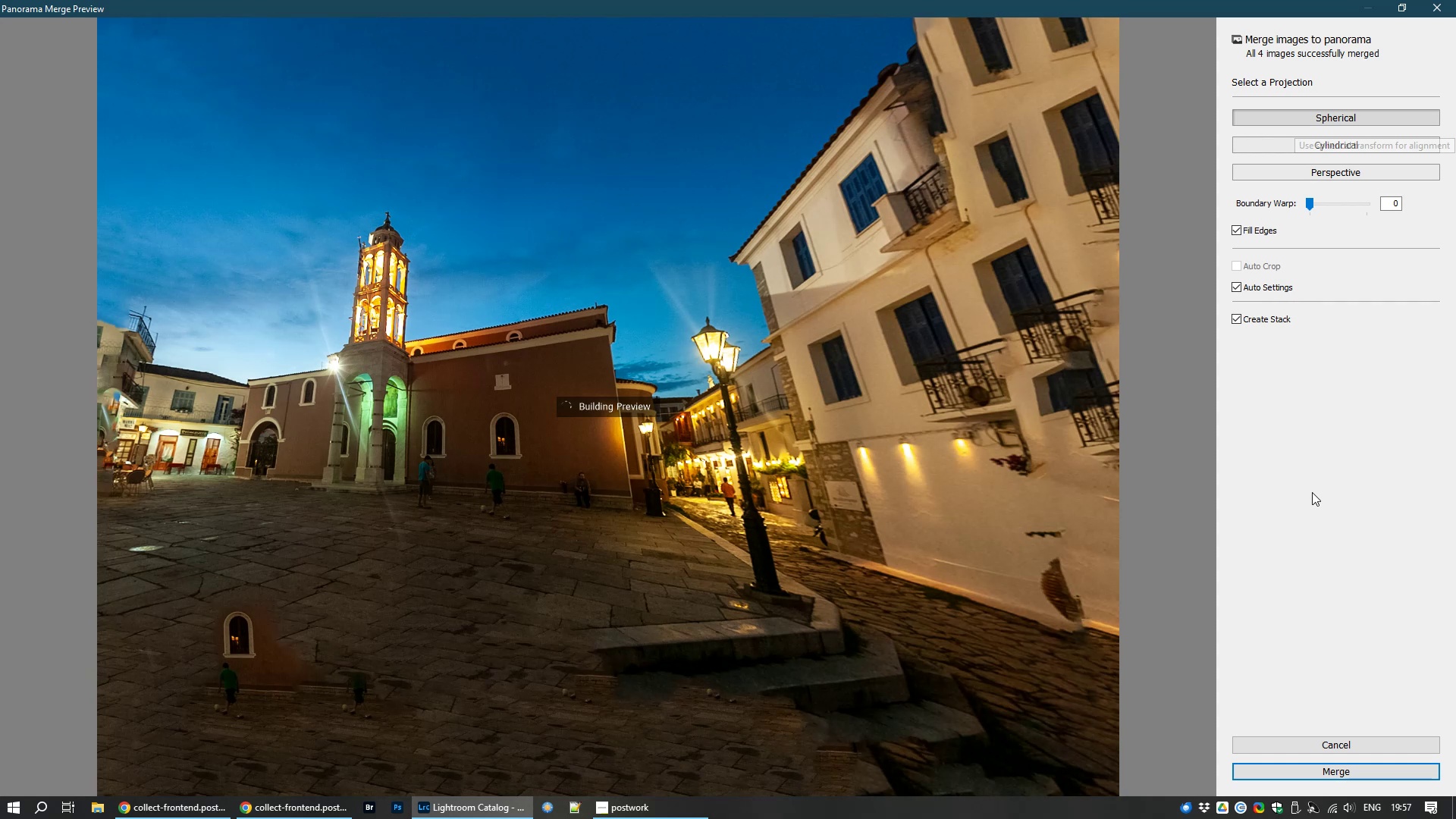 
left_click([1258, 228])
 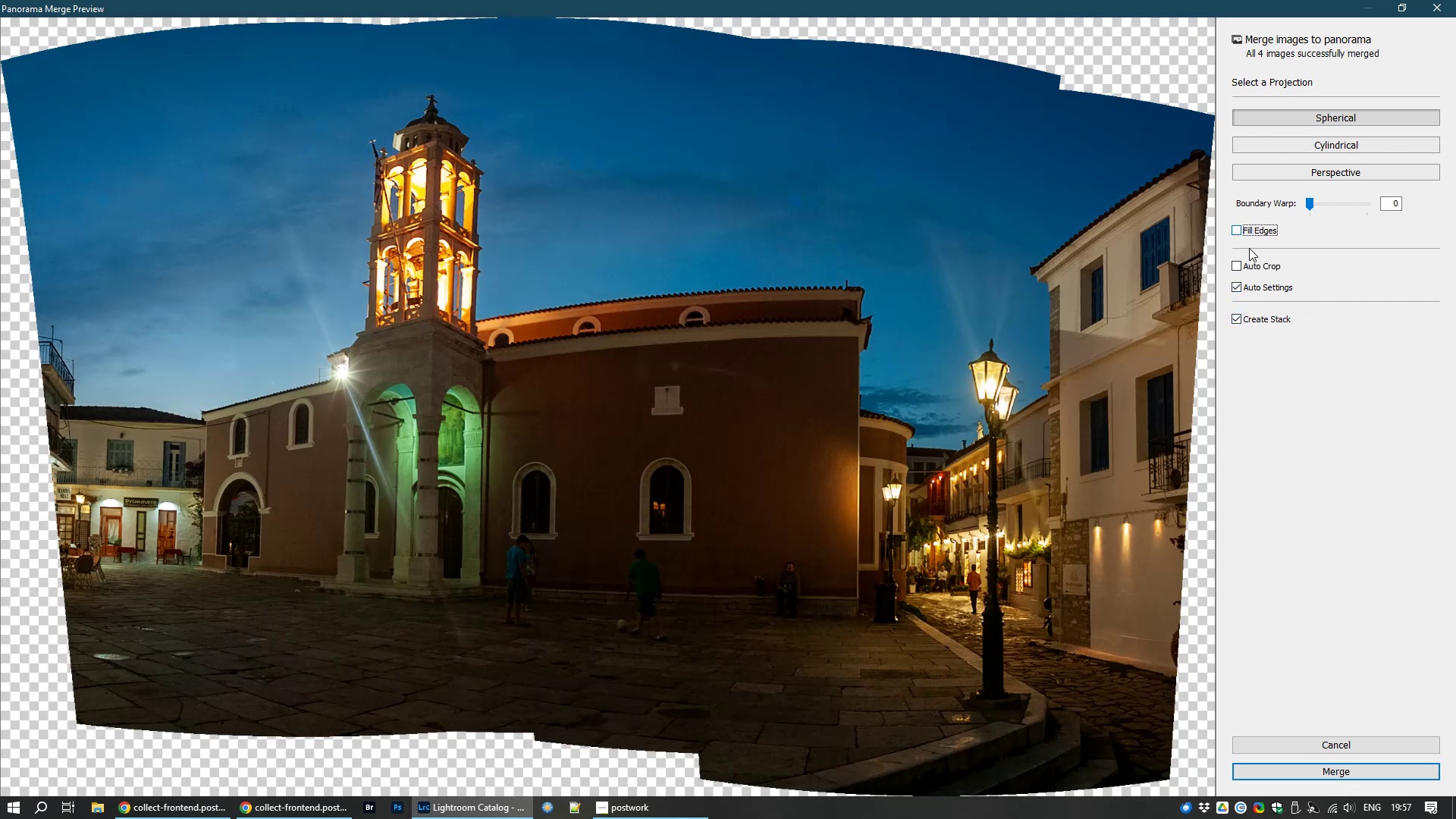 
wait(5.19)
 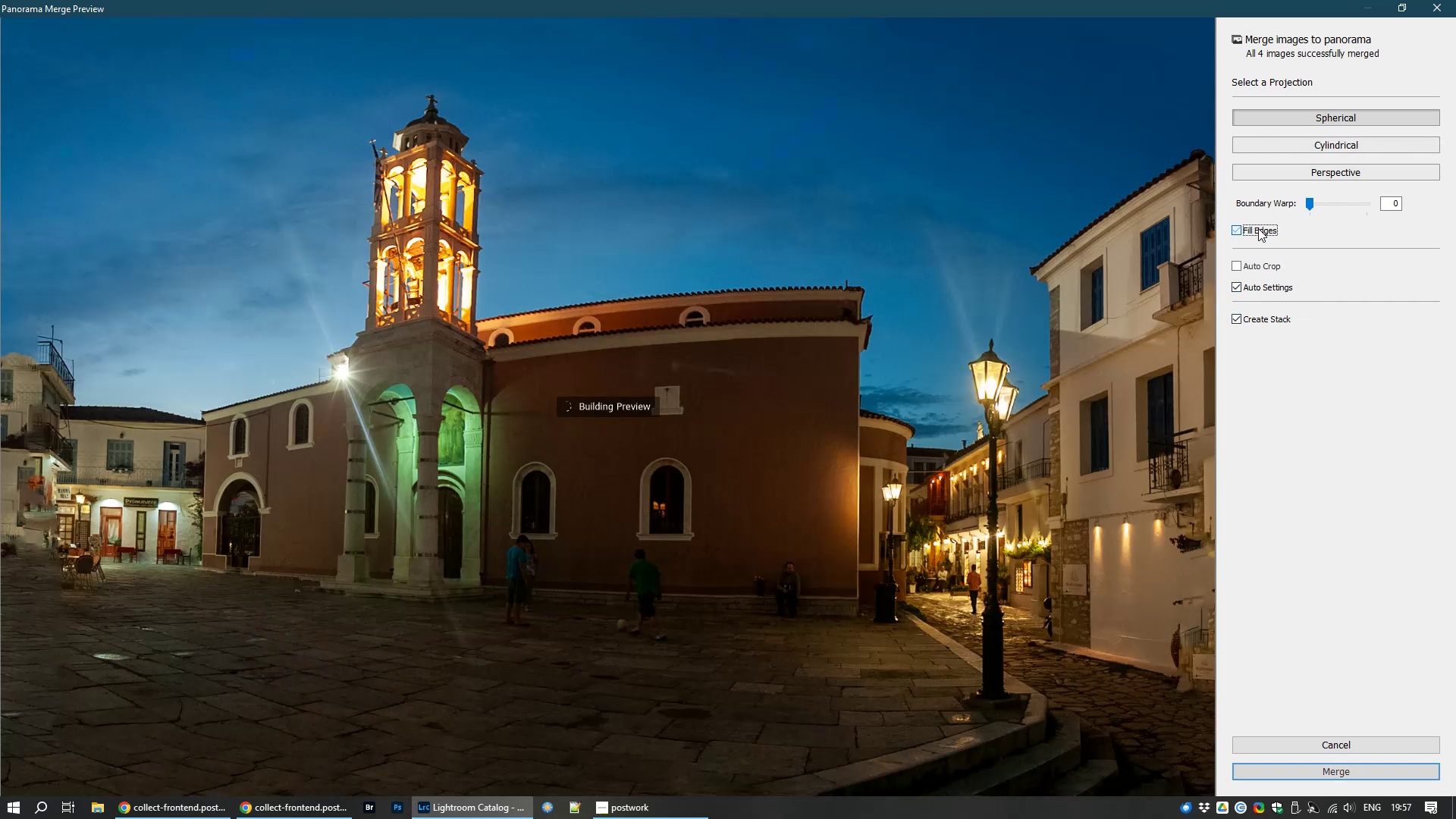 
left_click([1254, 268])
 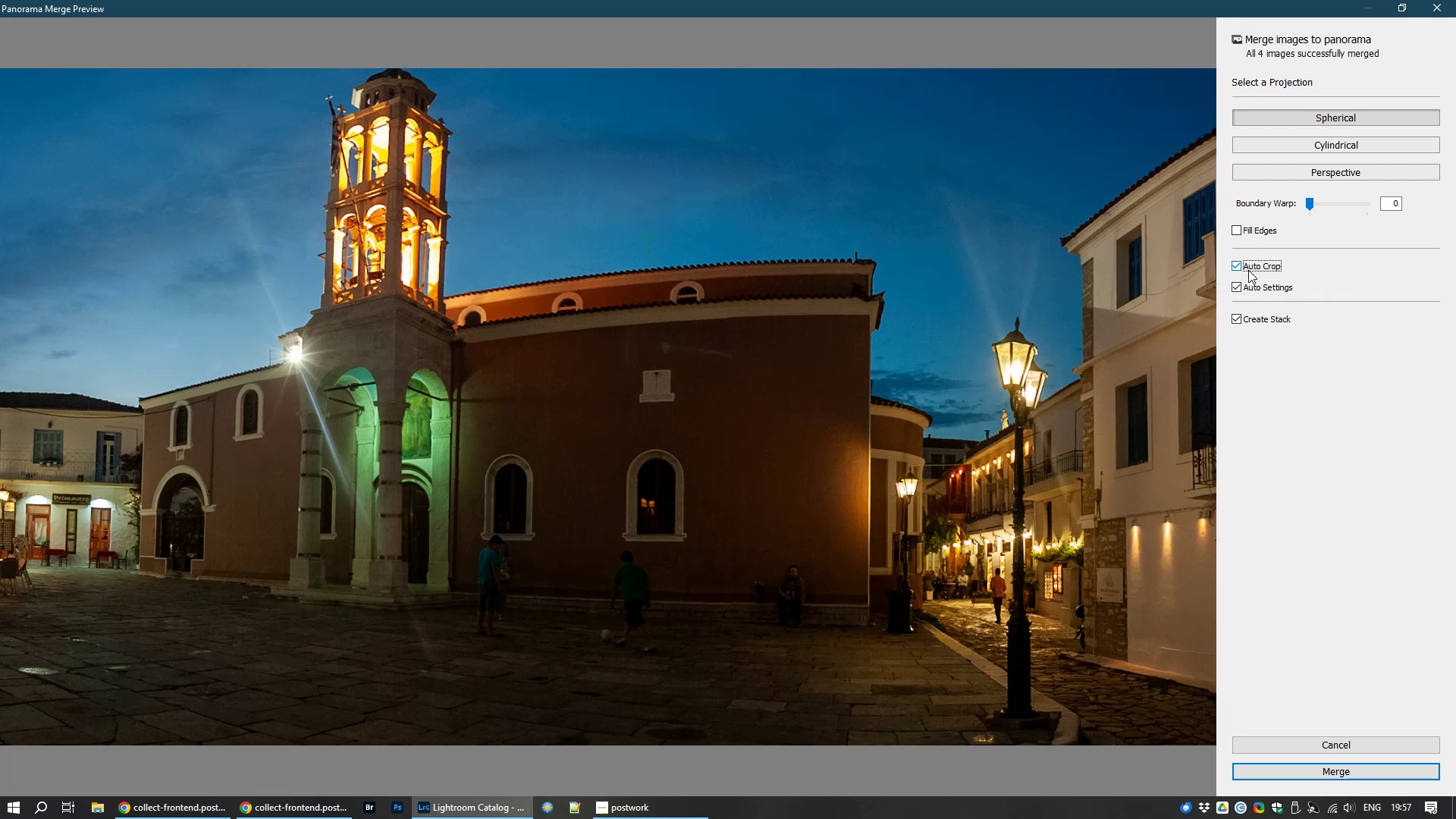 
left_click([1248, 266])
 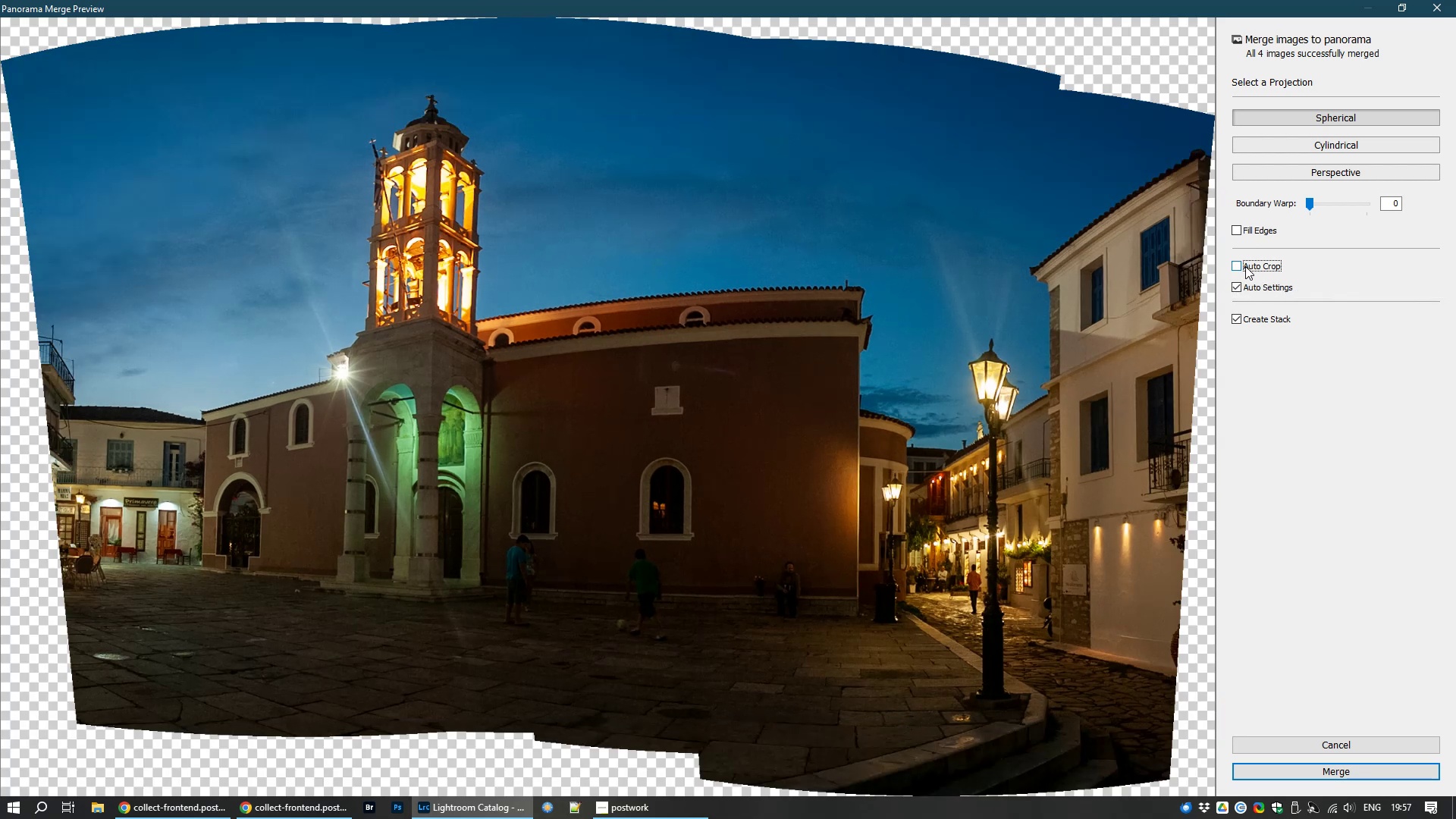 
wait(9.53)
 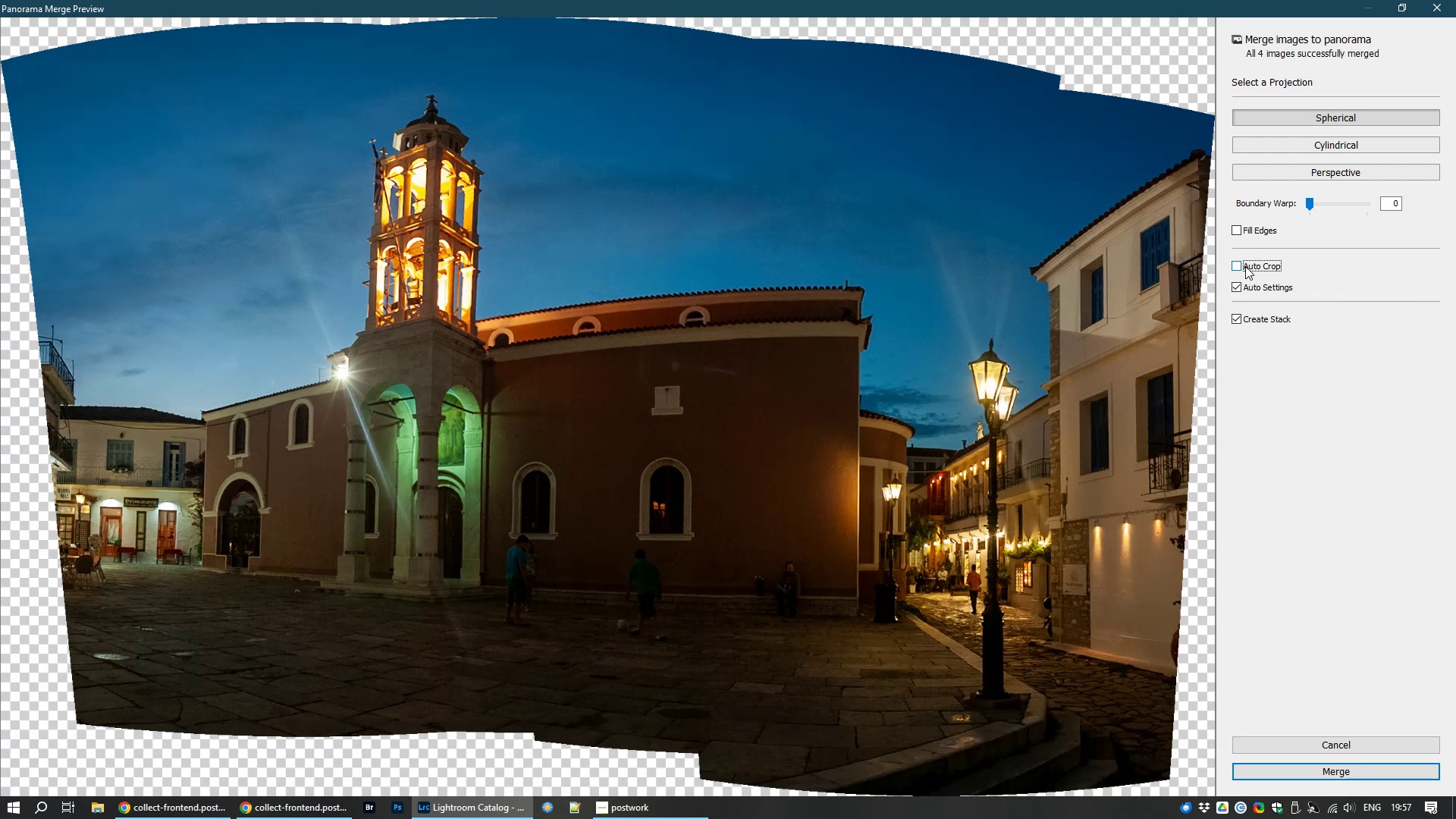 
left_click([1395, 773])
 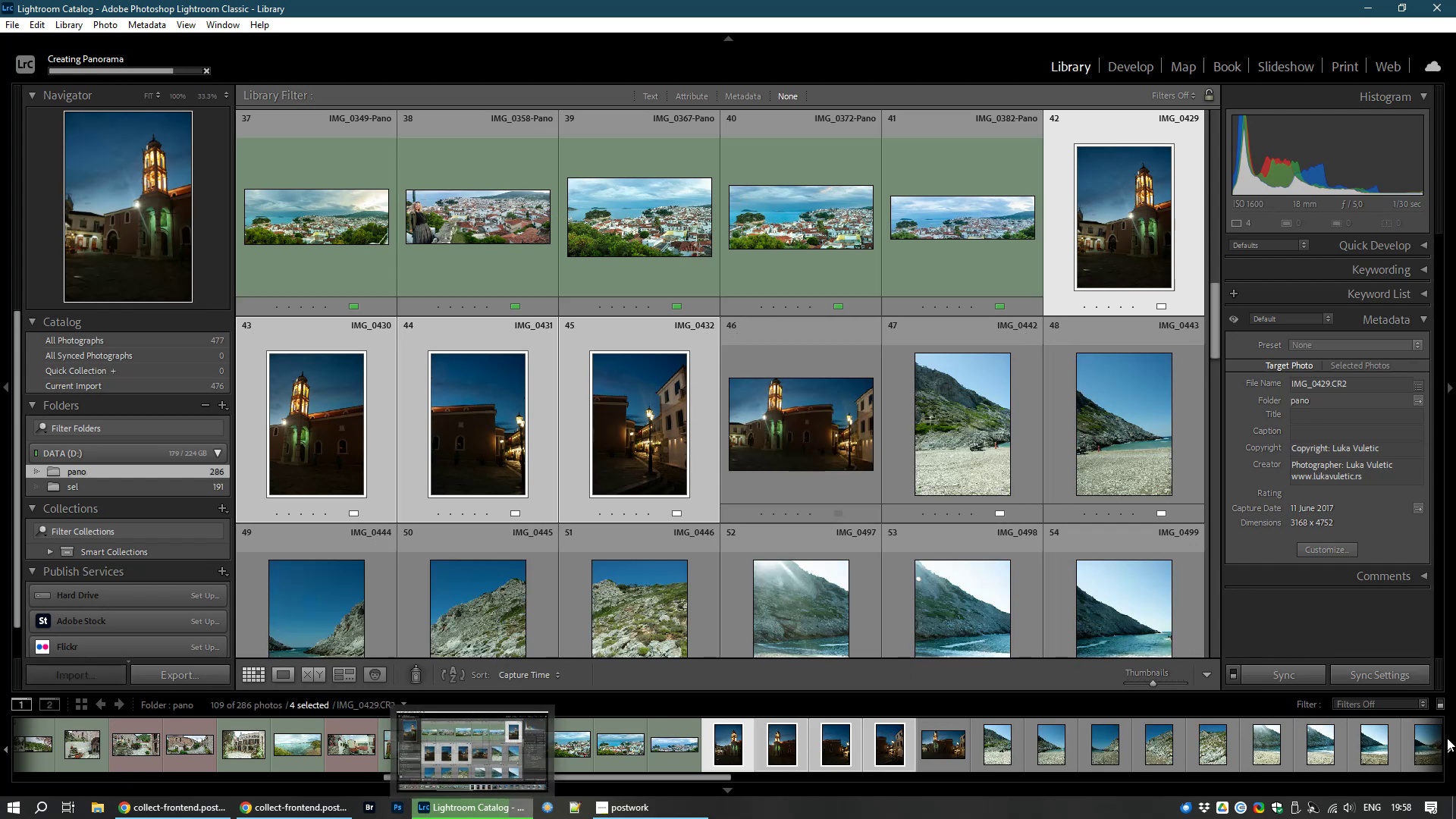 
wait(25.25)
 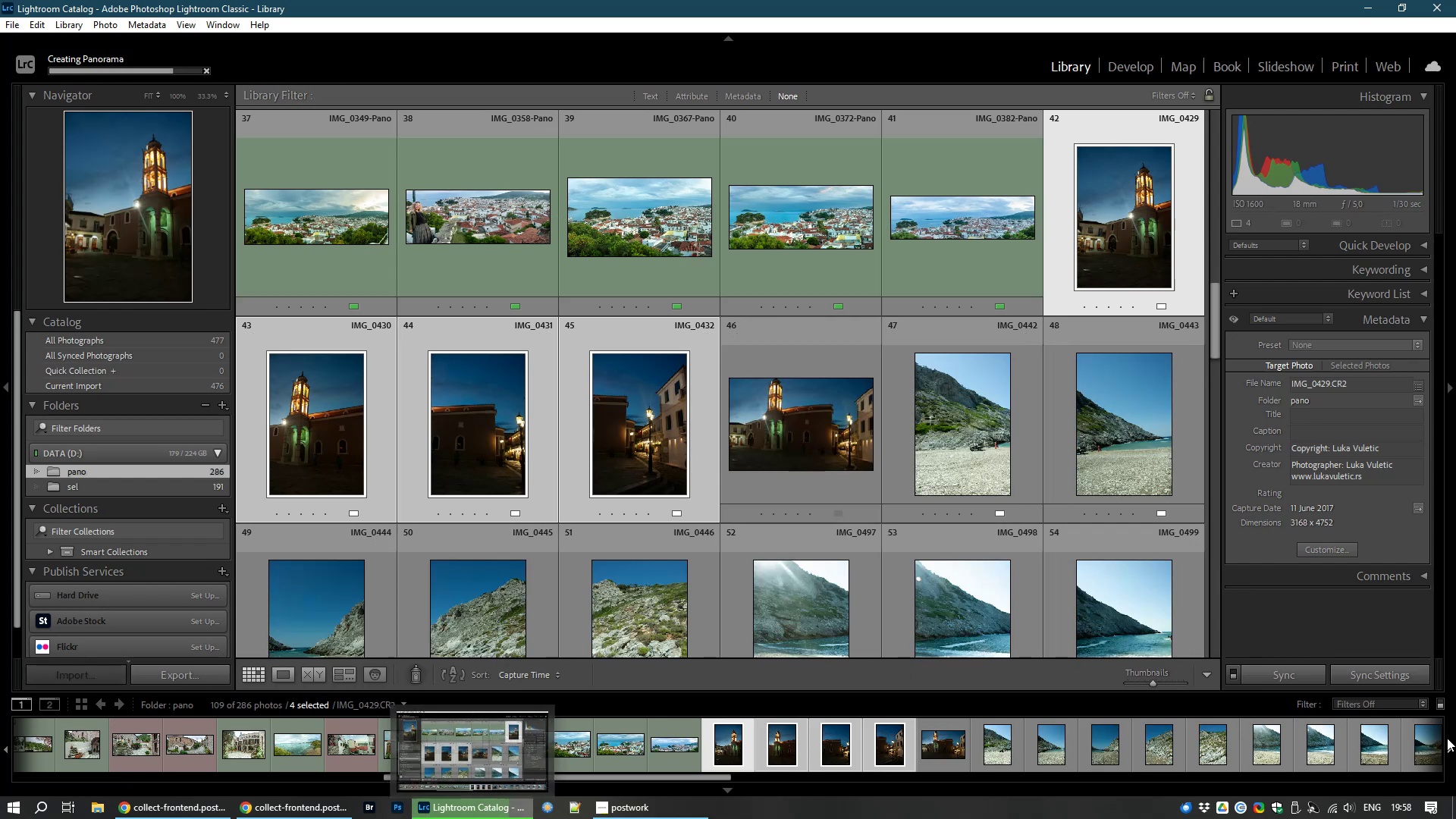 
left_click([1125, 61])
 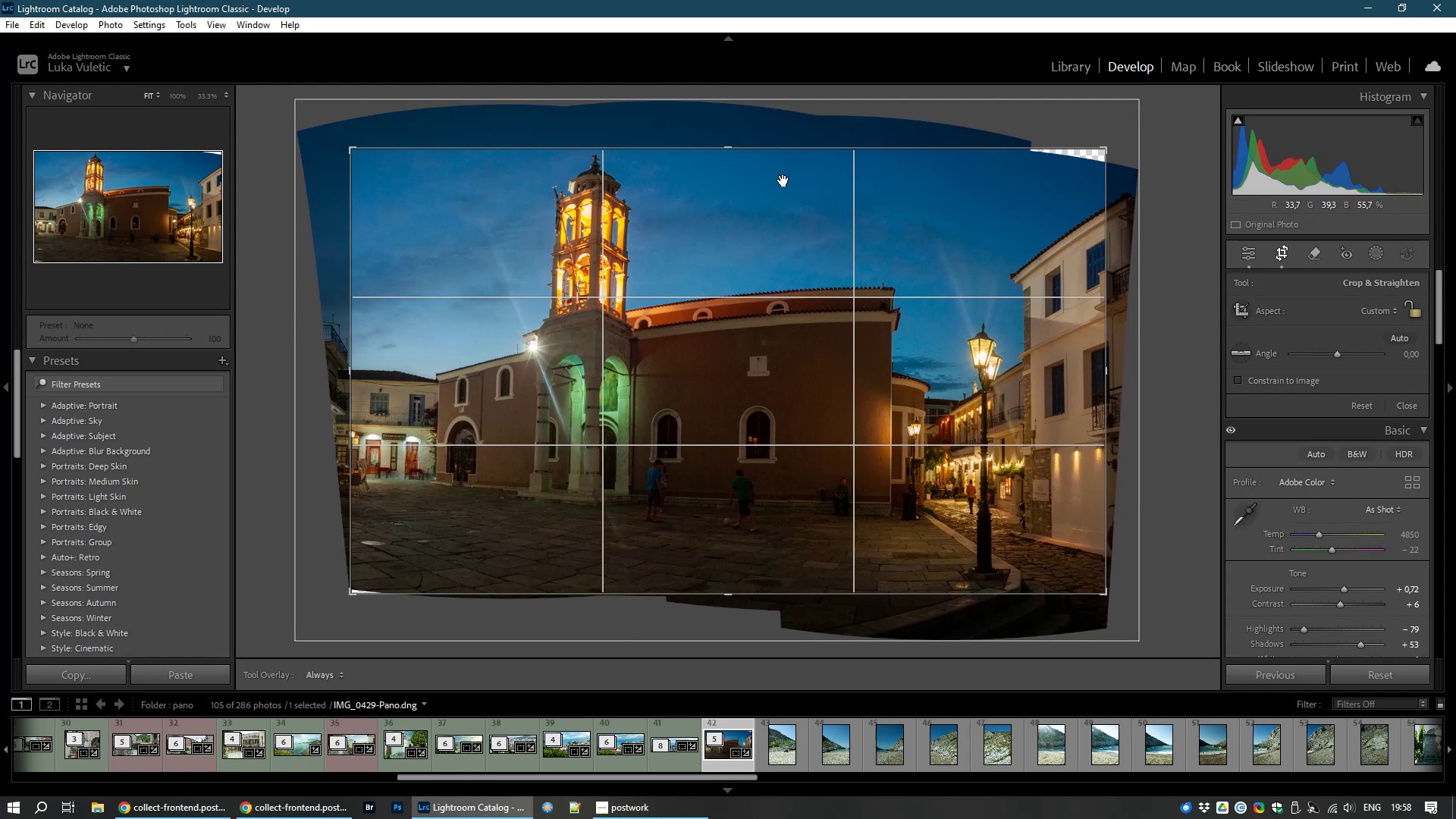 
wait(33.42)
 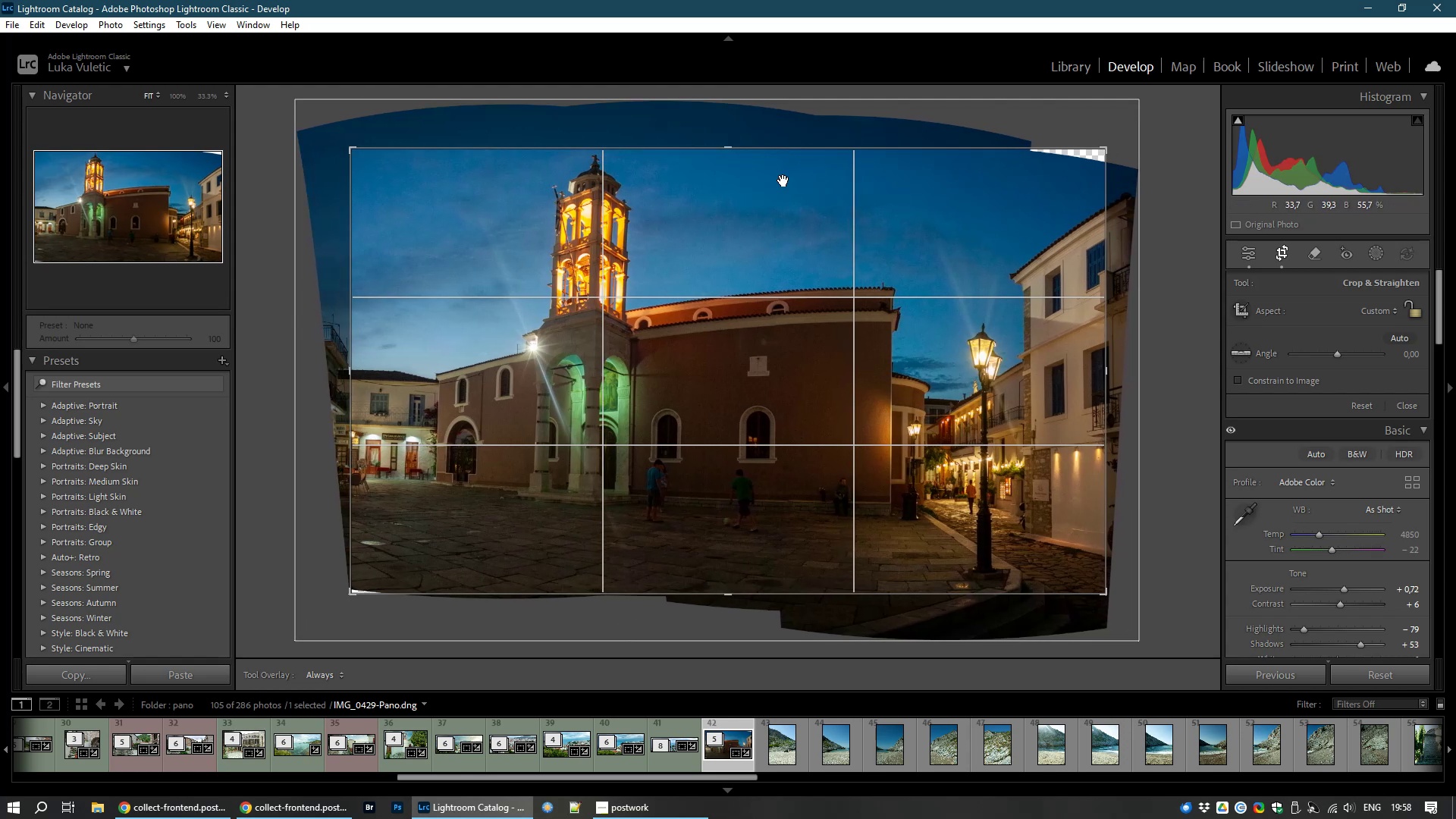 
double_click([695, 300])
 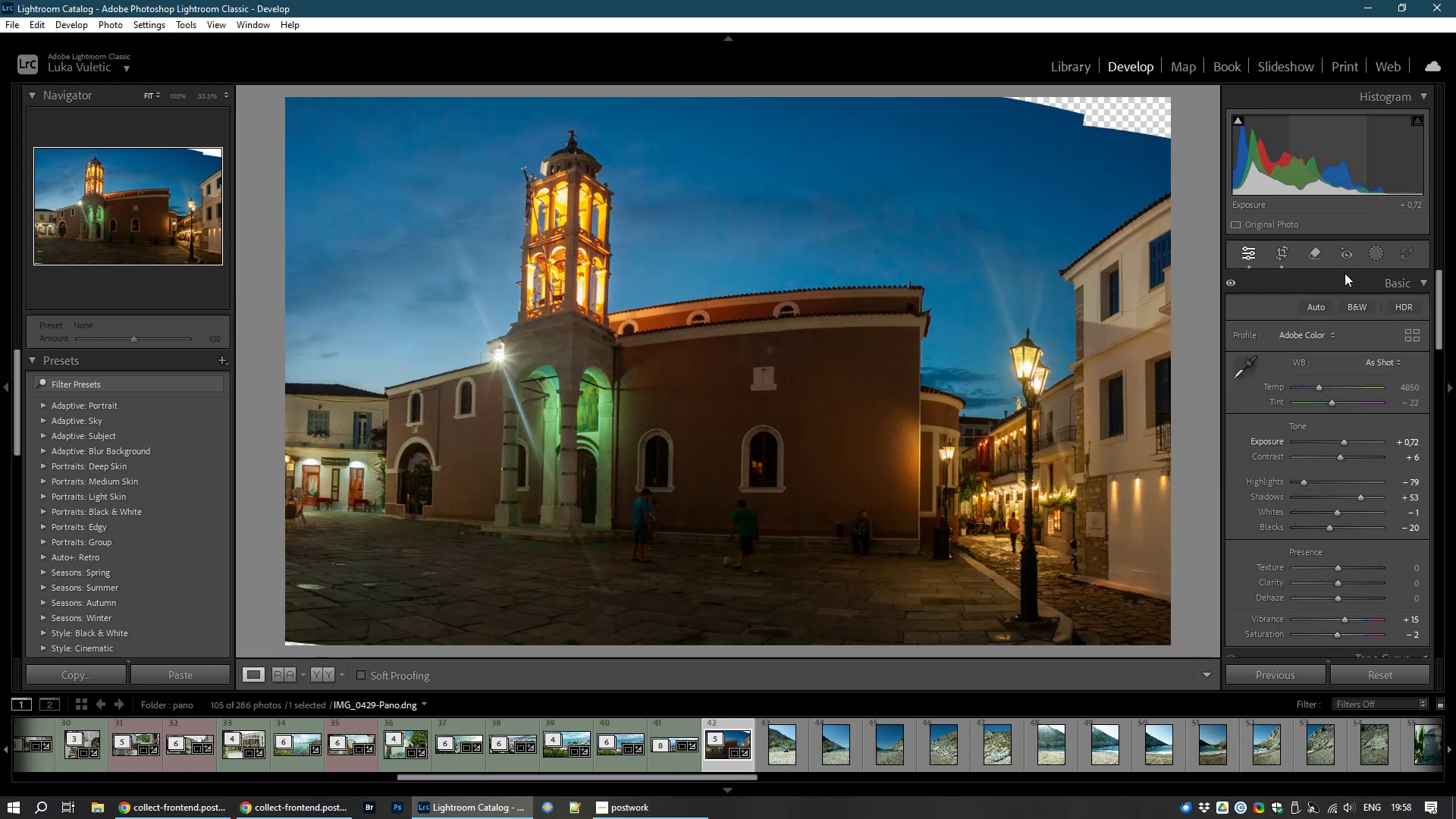 
left_click([1274, 255])
 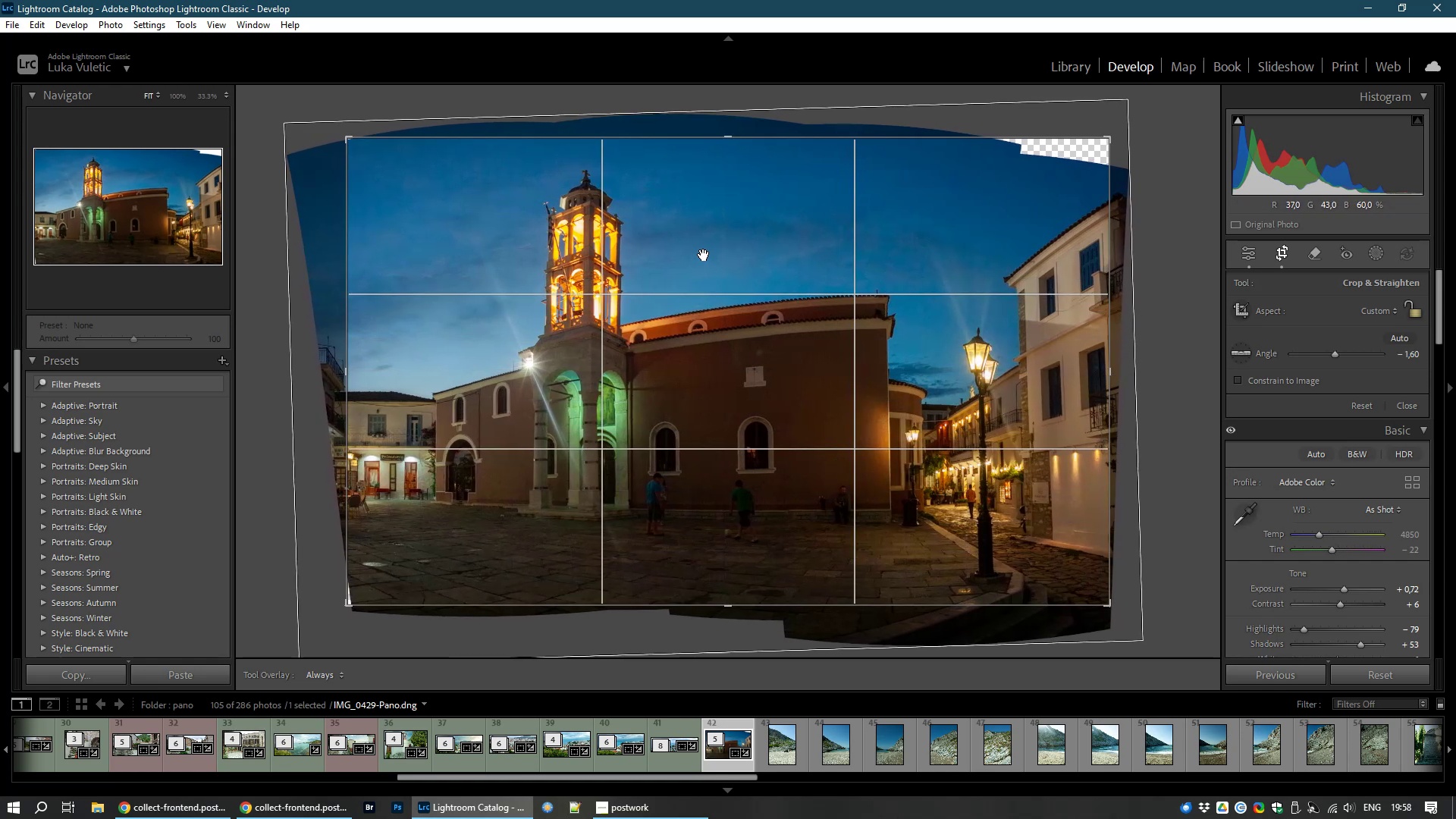 
wait(18.24)
 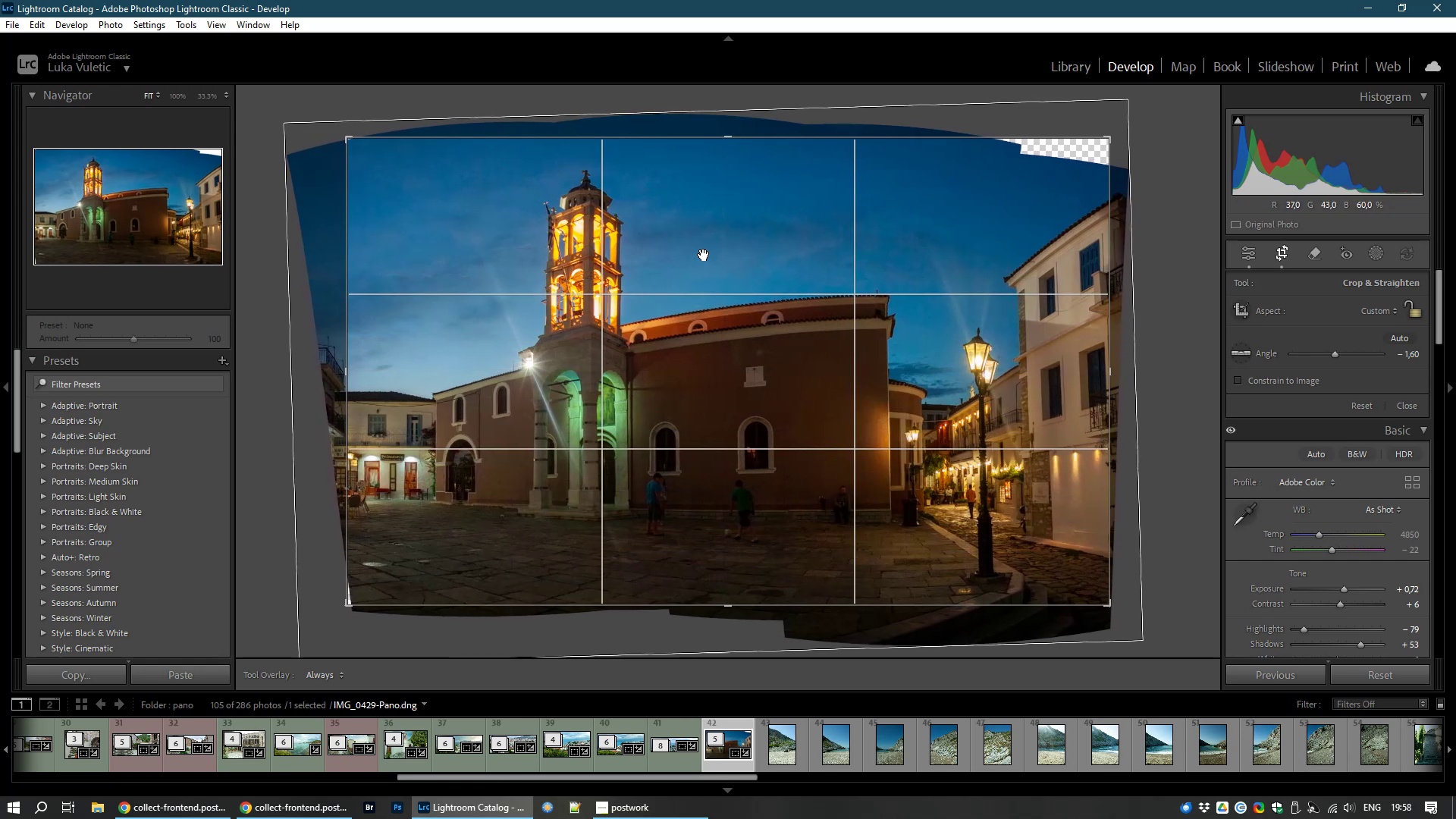 
double_click([685, 218])
 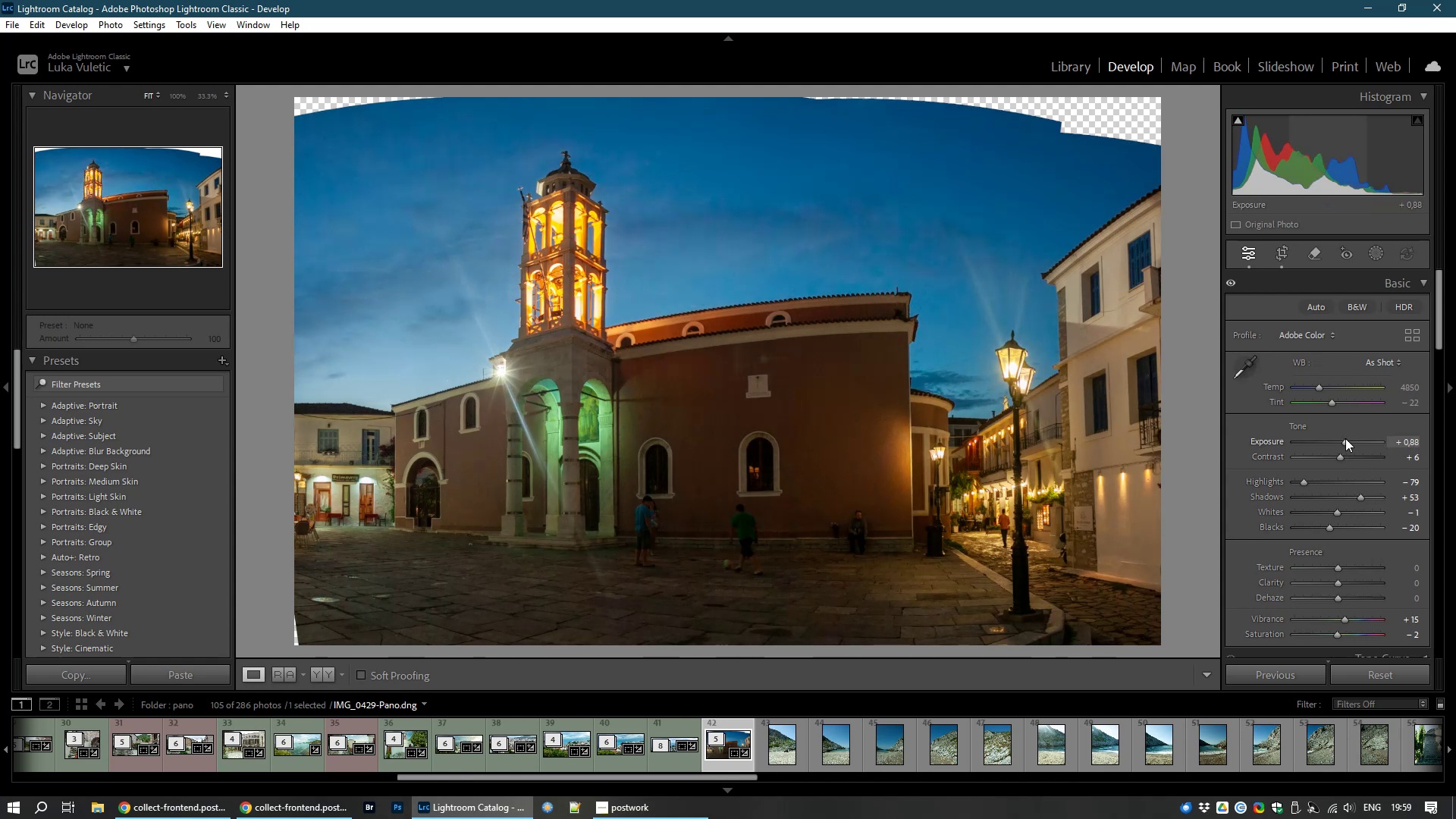 
wait(20.78)
 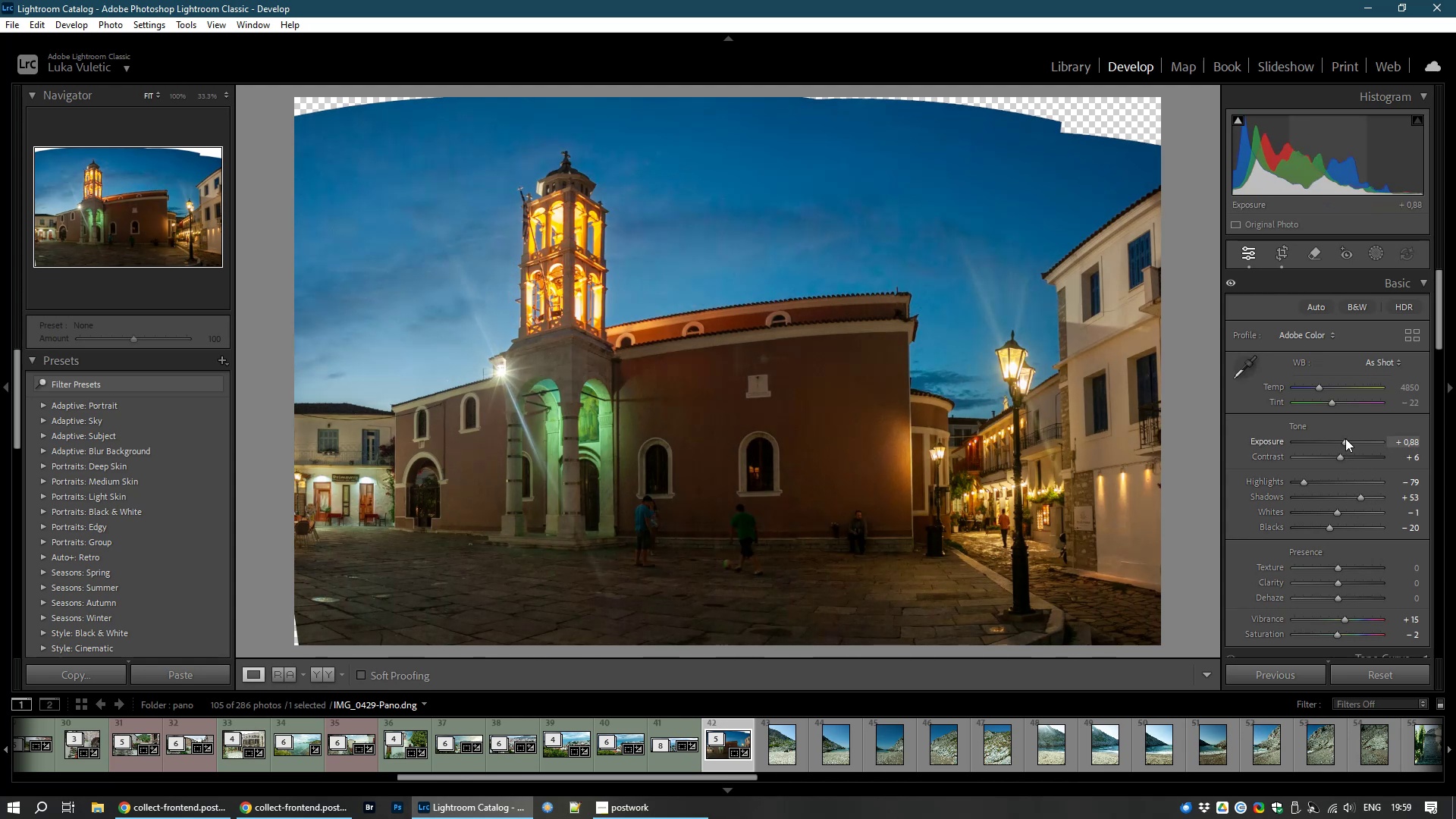 
left_click([1068, 64])
 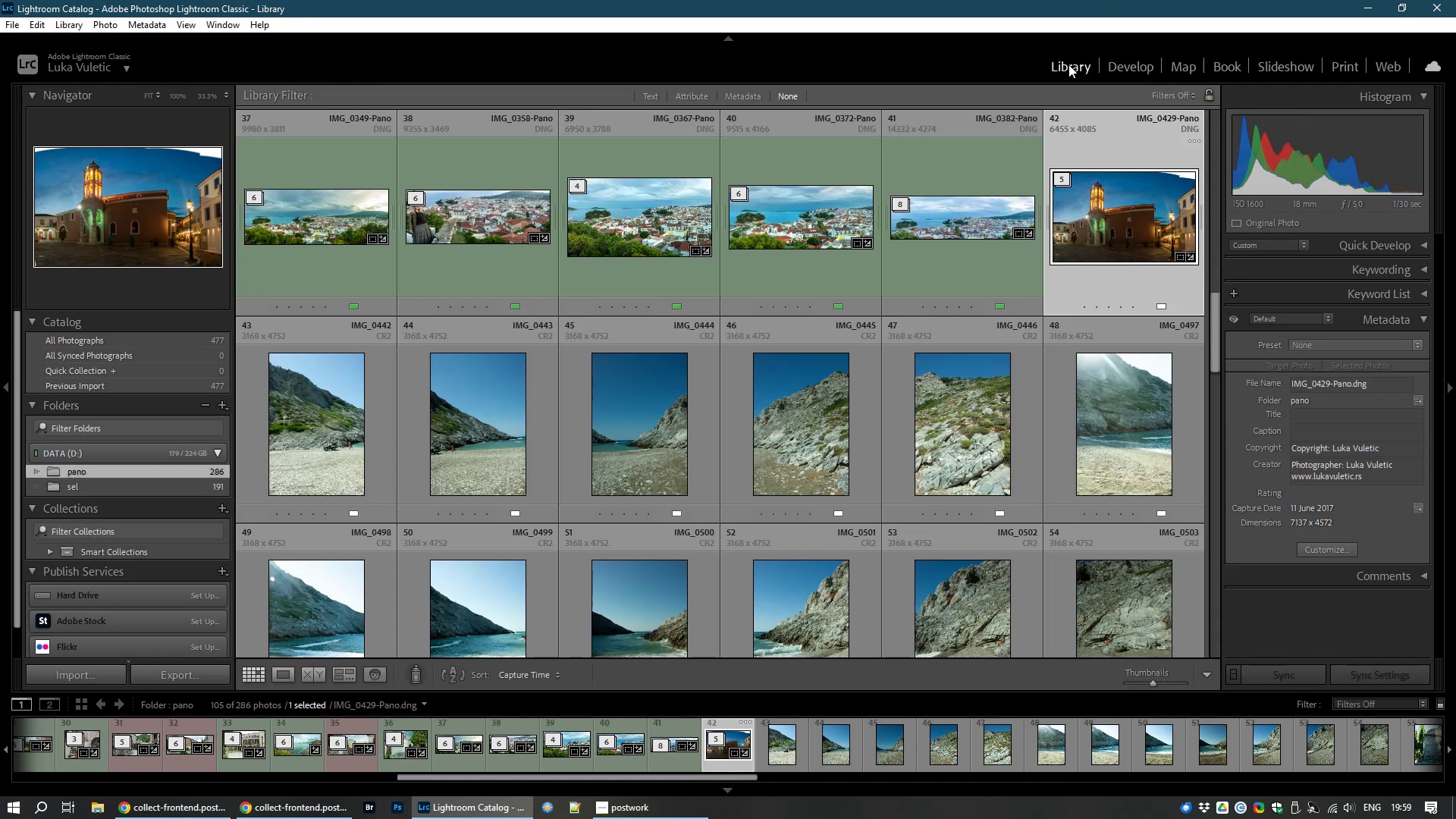 
key(6)
 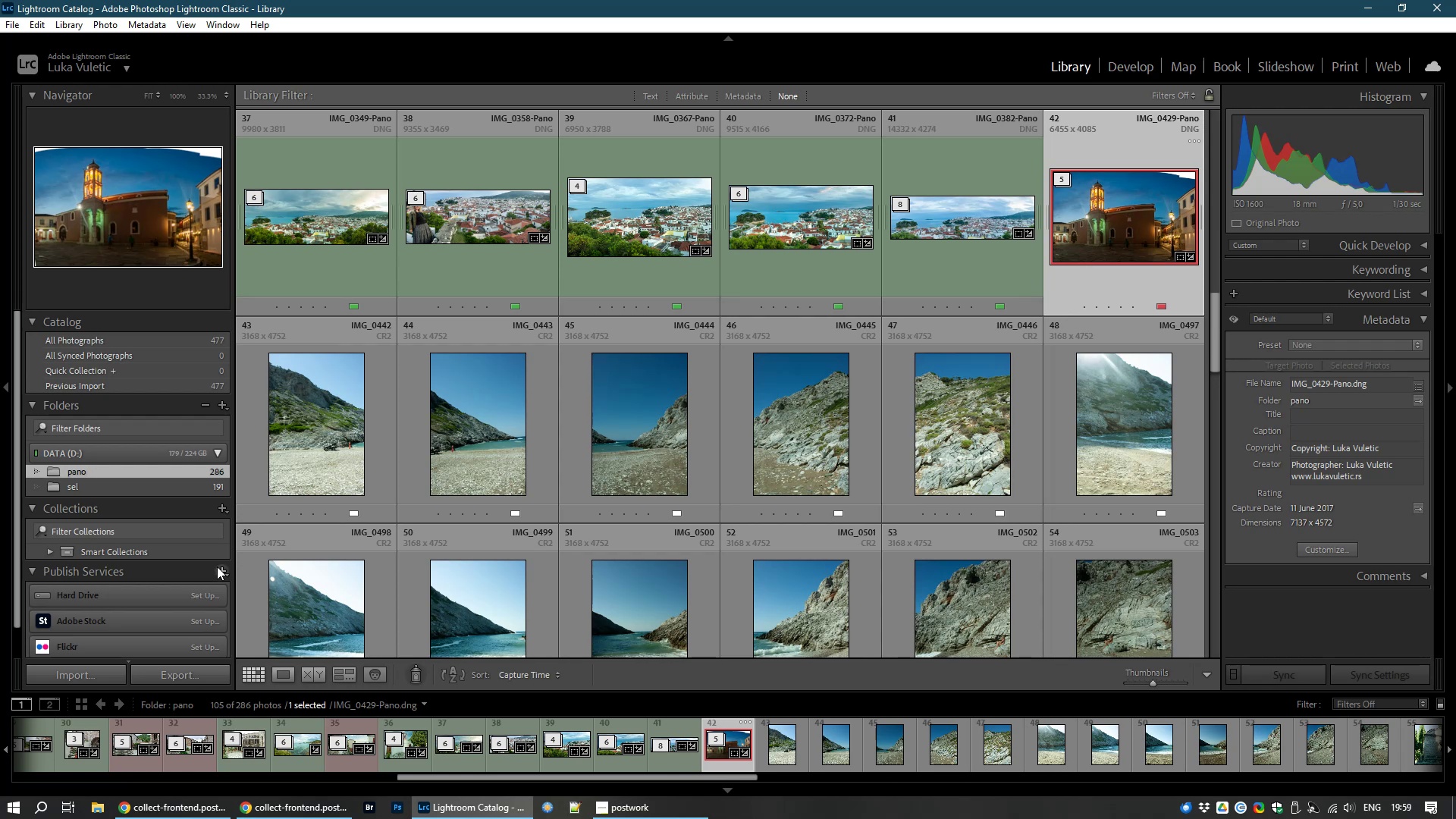 
left_click([328, 420])
 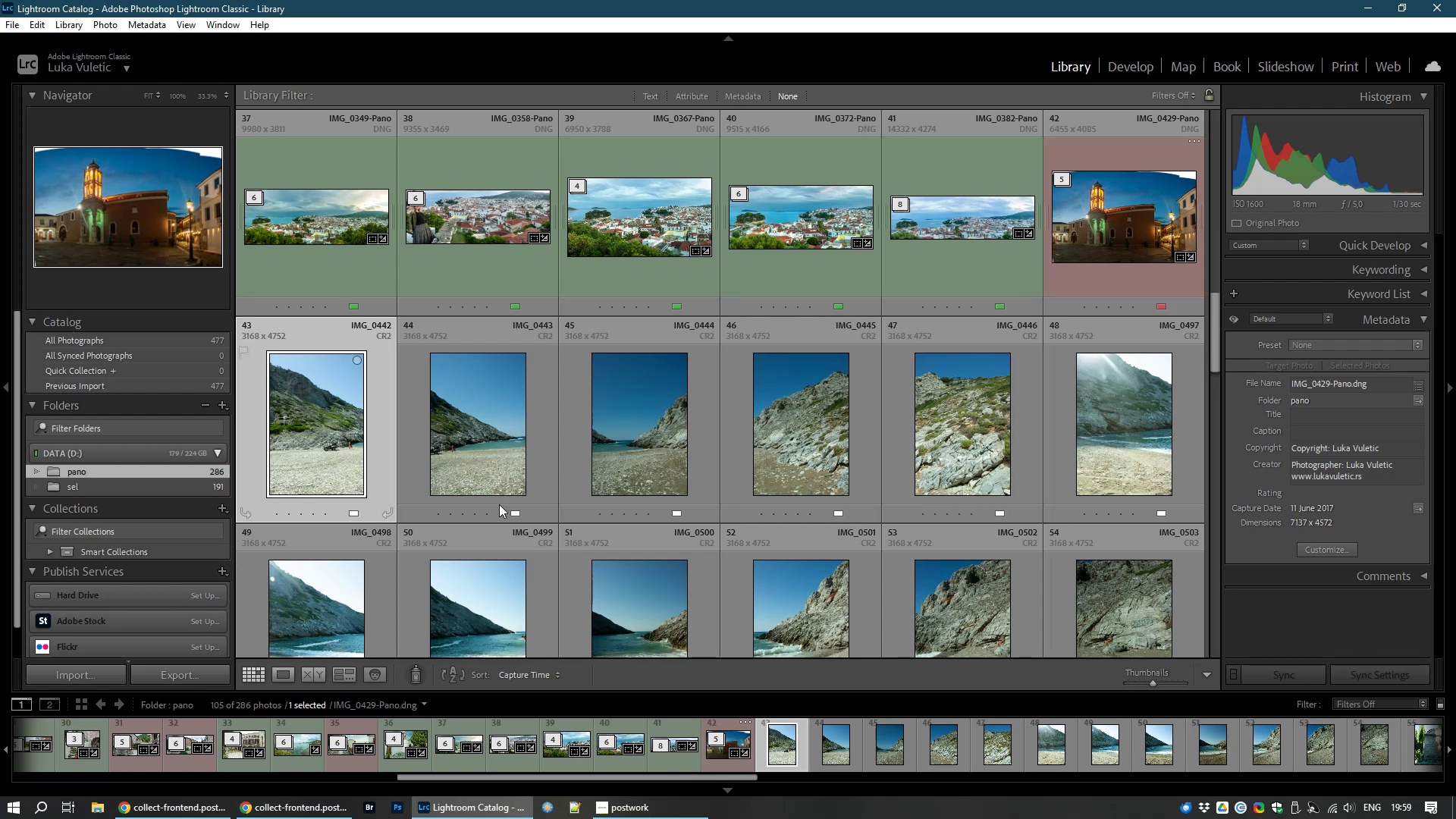 
hold_key(key=ControlLeft, duration=1.54)
left_click([488, 462])
 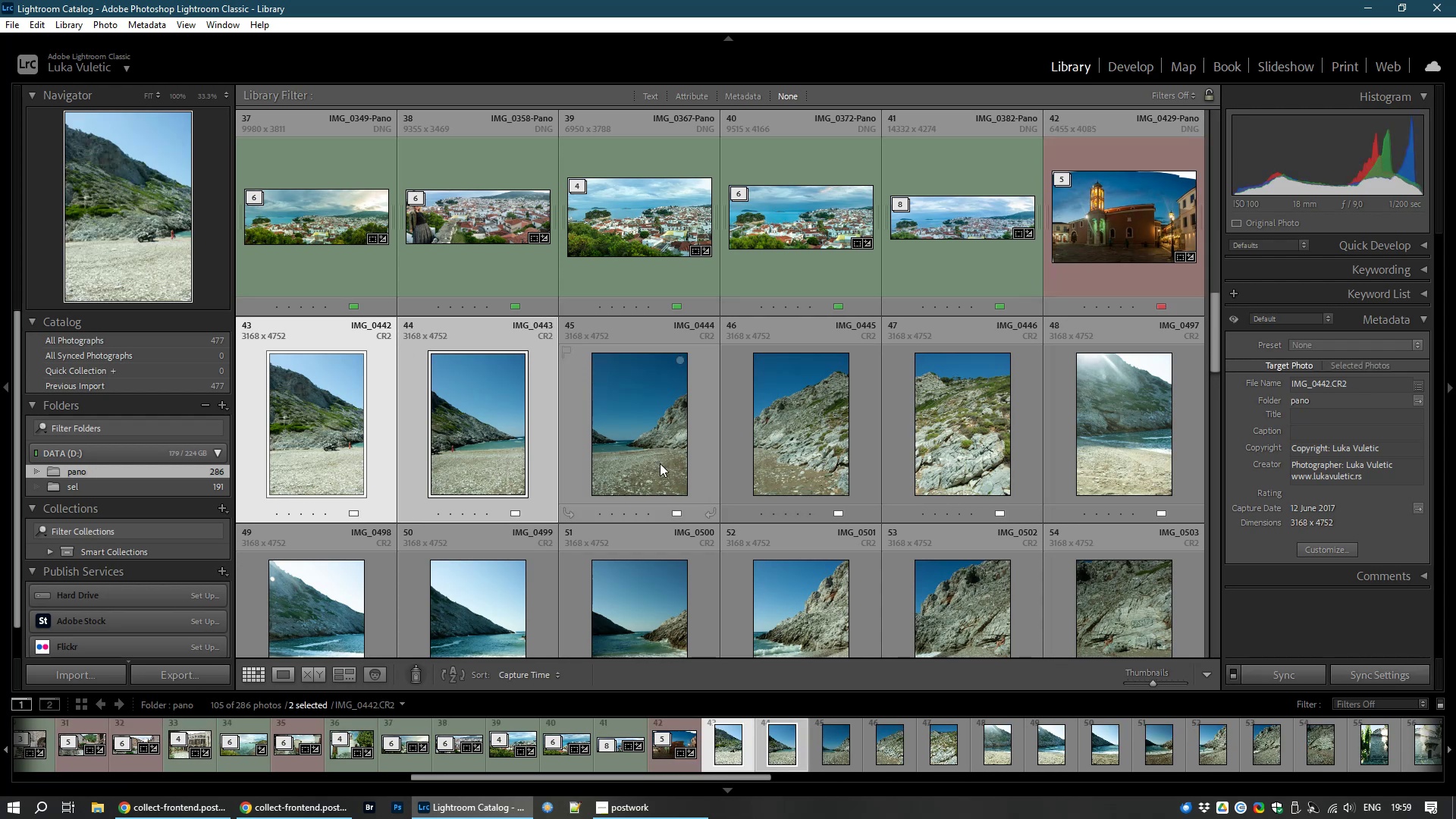 
hold_key(key=ControlLeft, duration=1.51)
 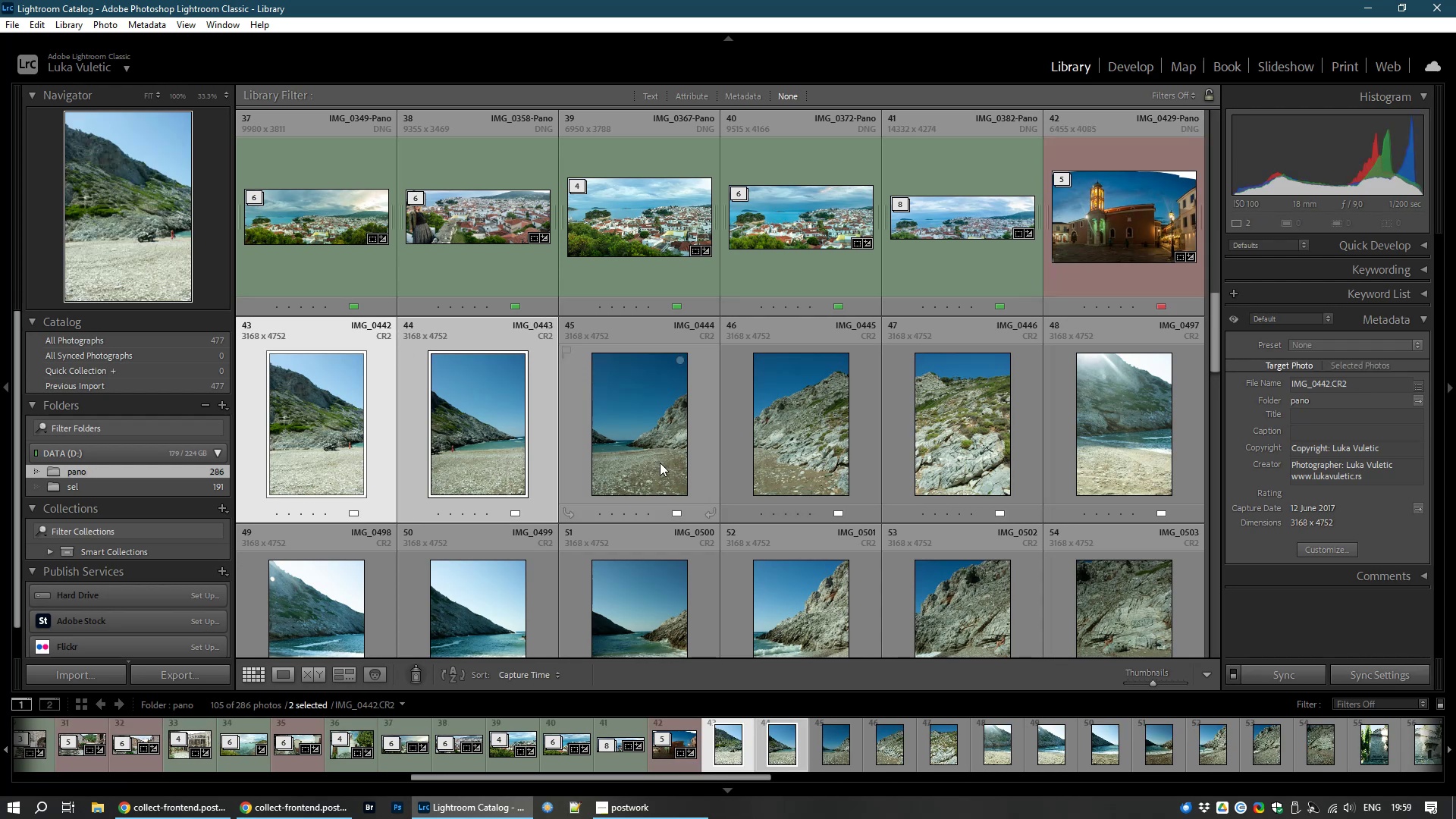 
key(Control+ControlLeft)
 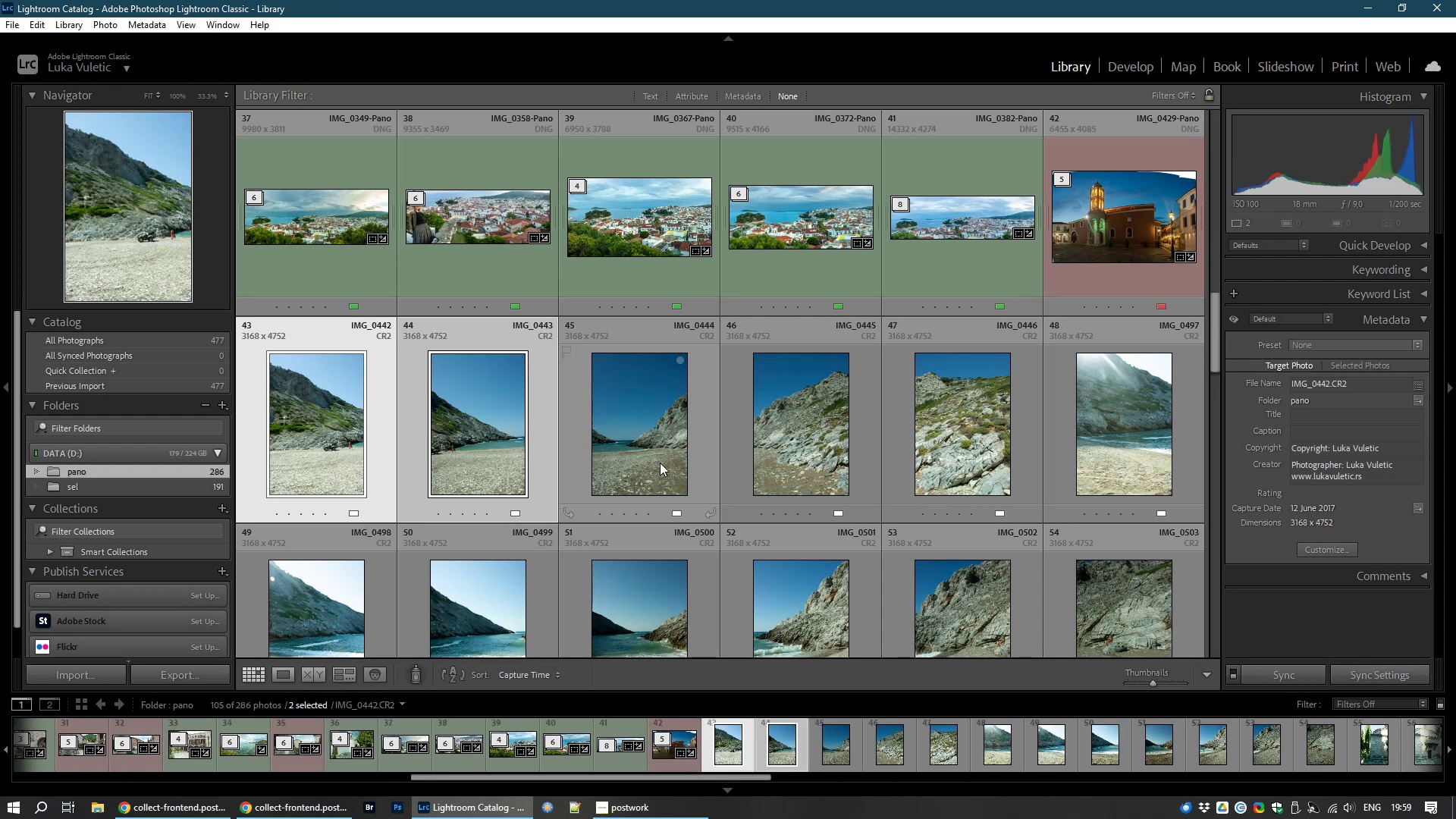 
key(Control+ControlLeft)
 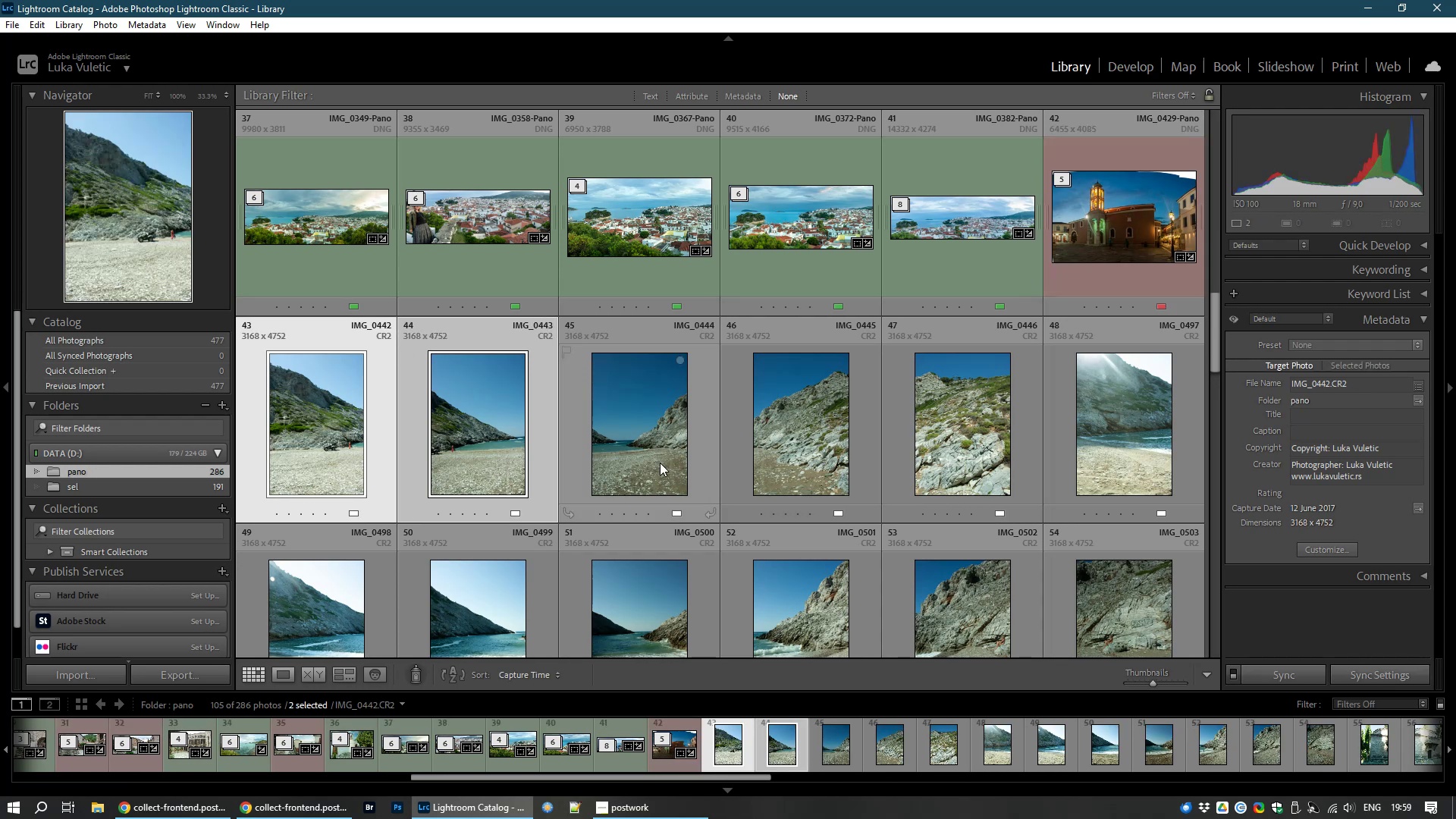 
key(Control+ControlLeft)
 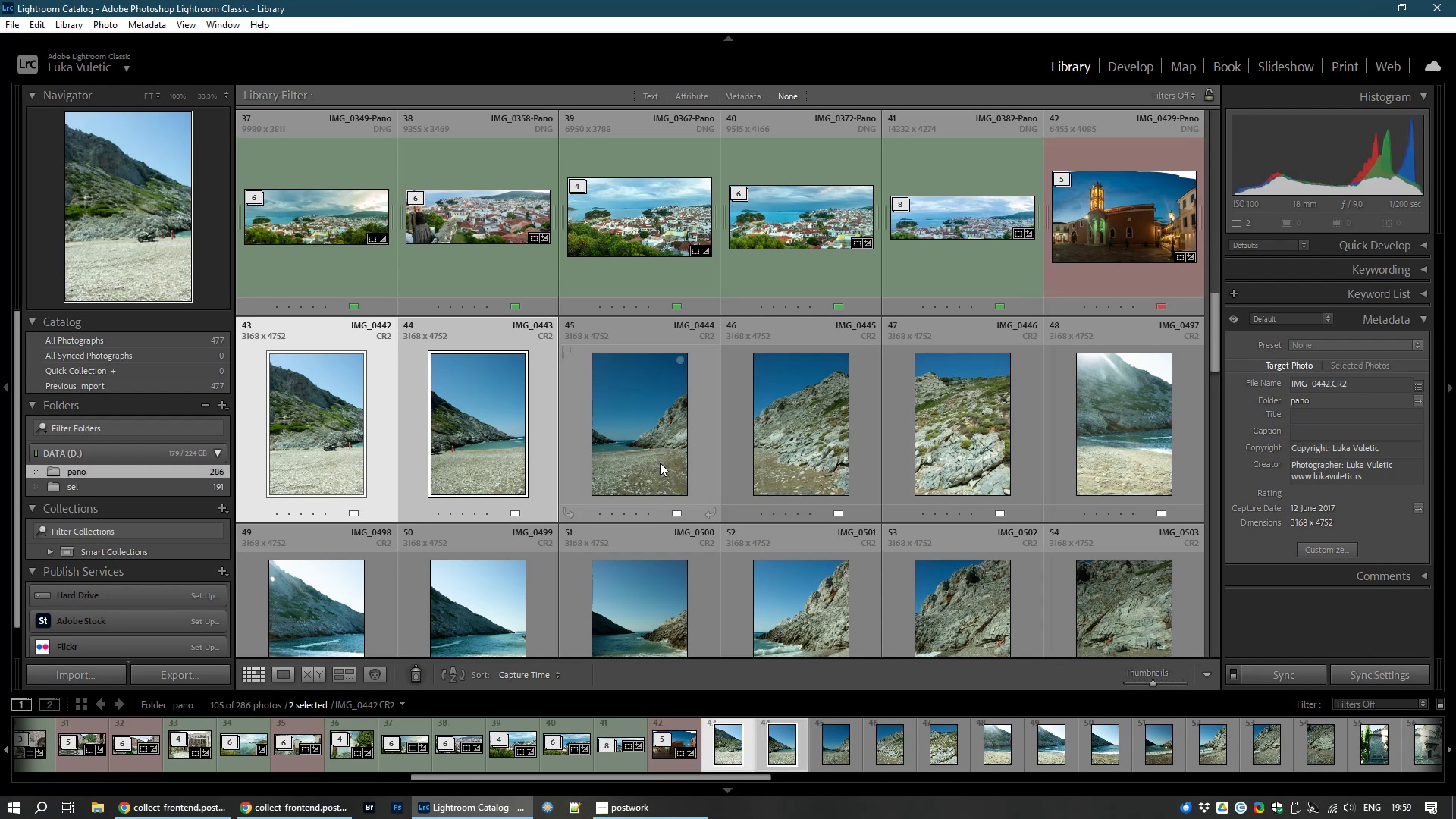 
key(Control+ControlLeft)
 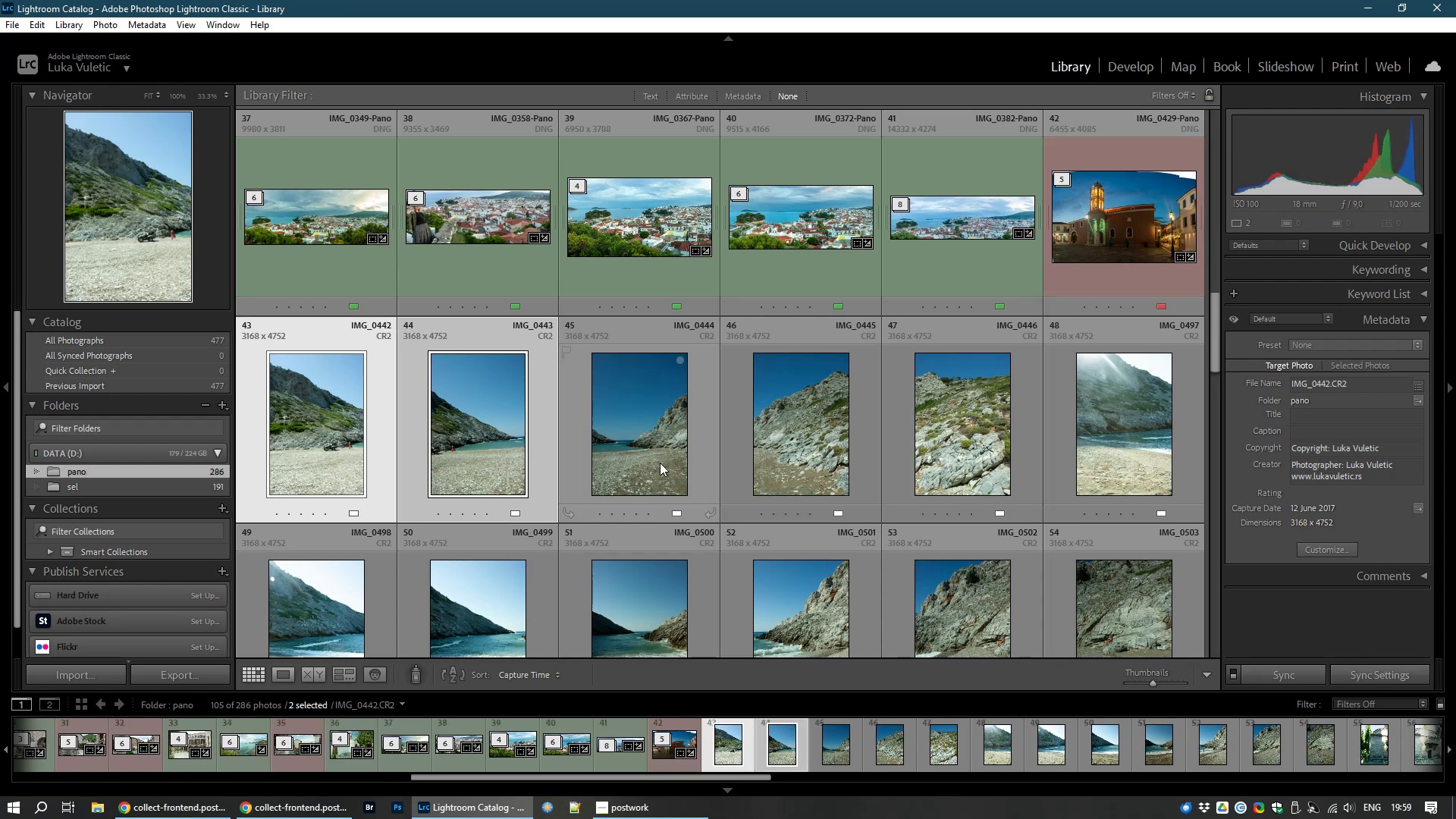 
key(Control+ControlLeft)
 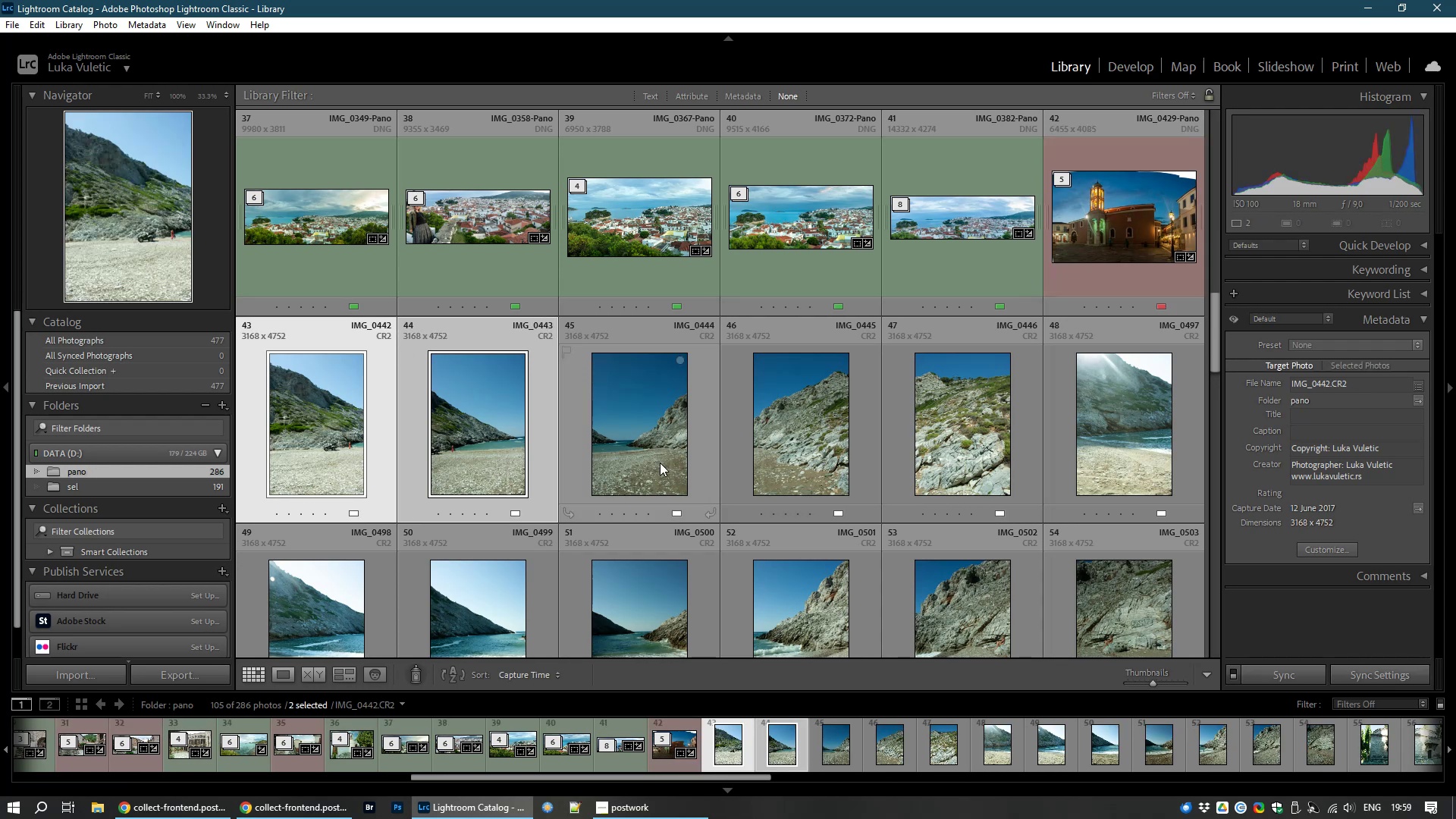 
key(Control+ControlLeft)
 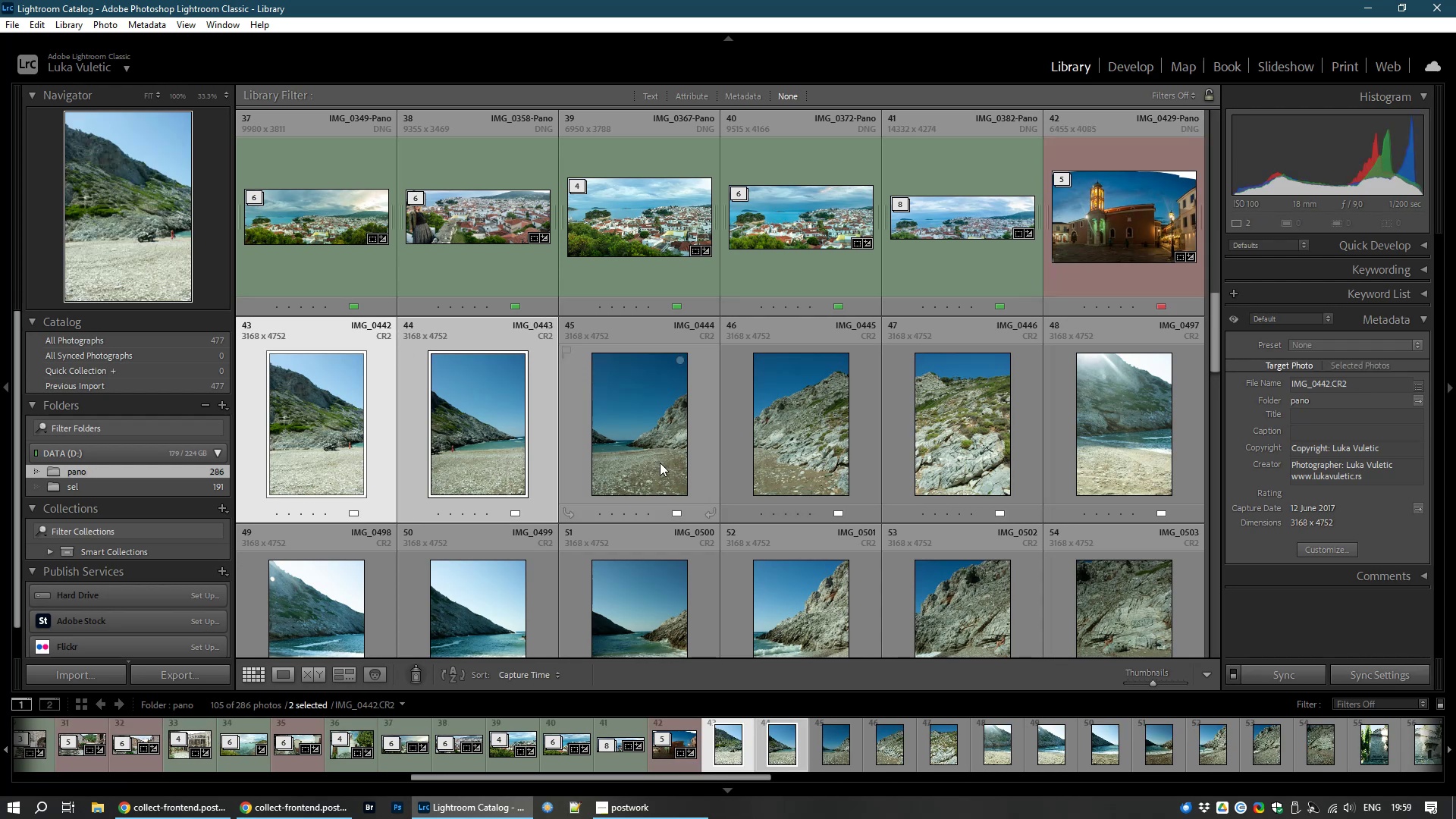 
key(Control+ControlLeft)
 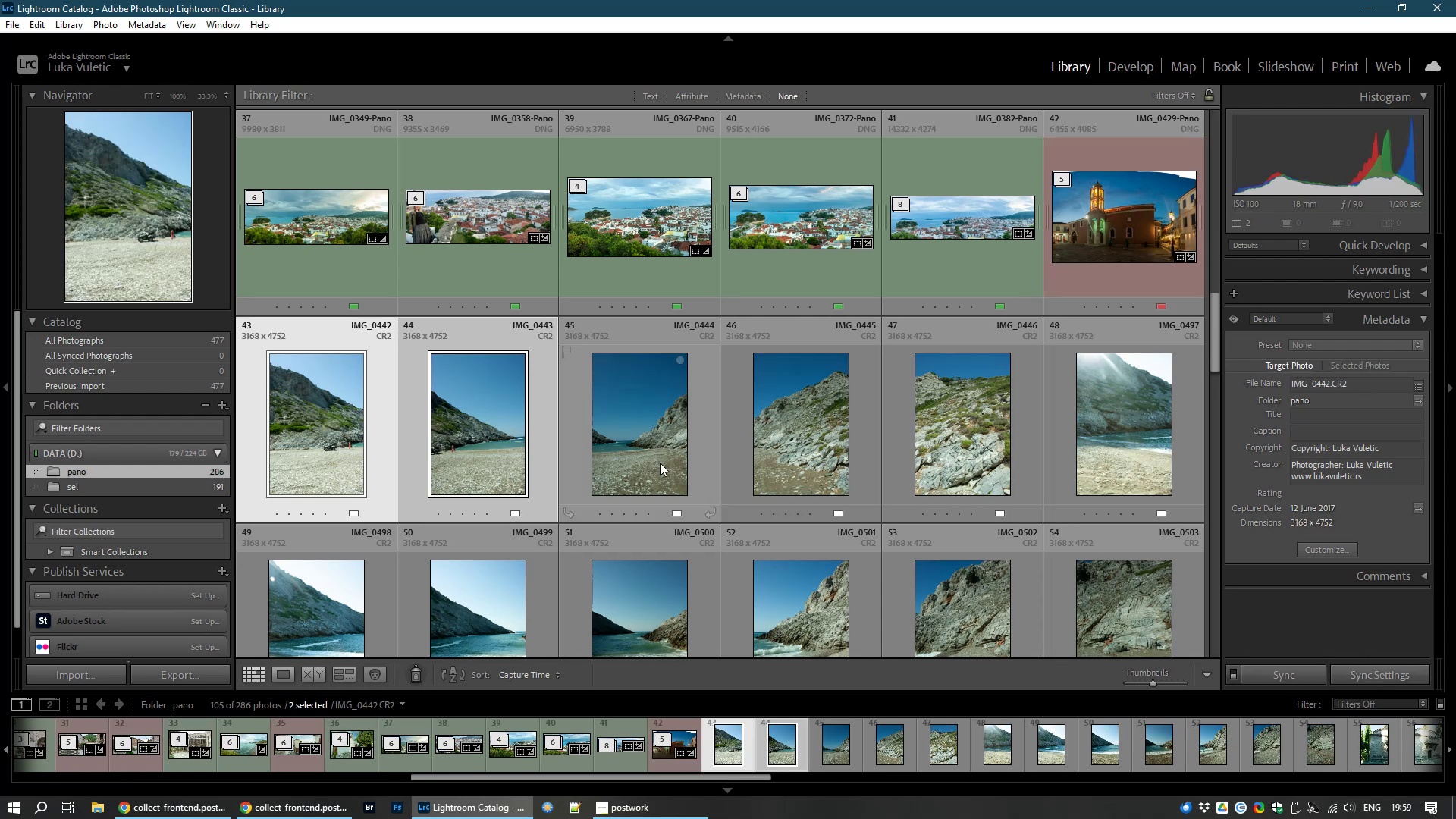 
left_click([660, 463])
 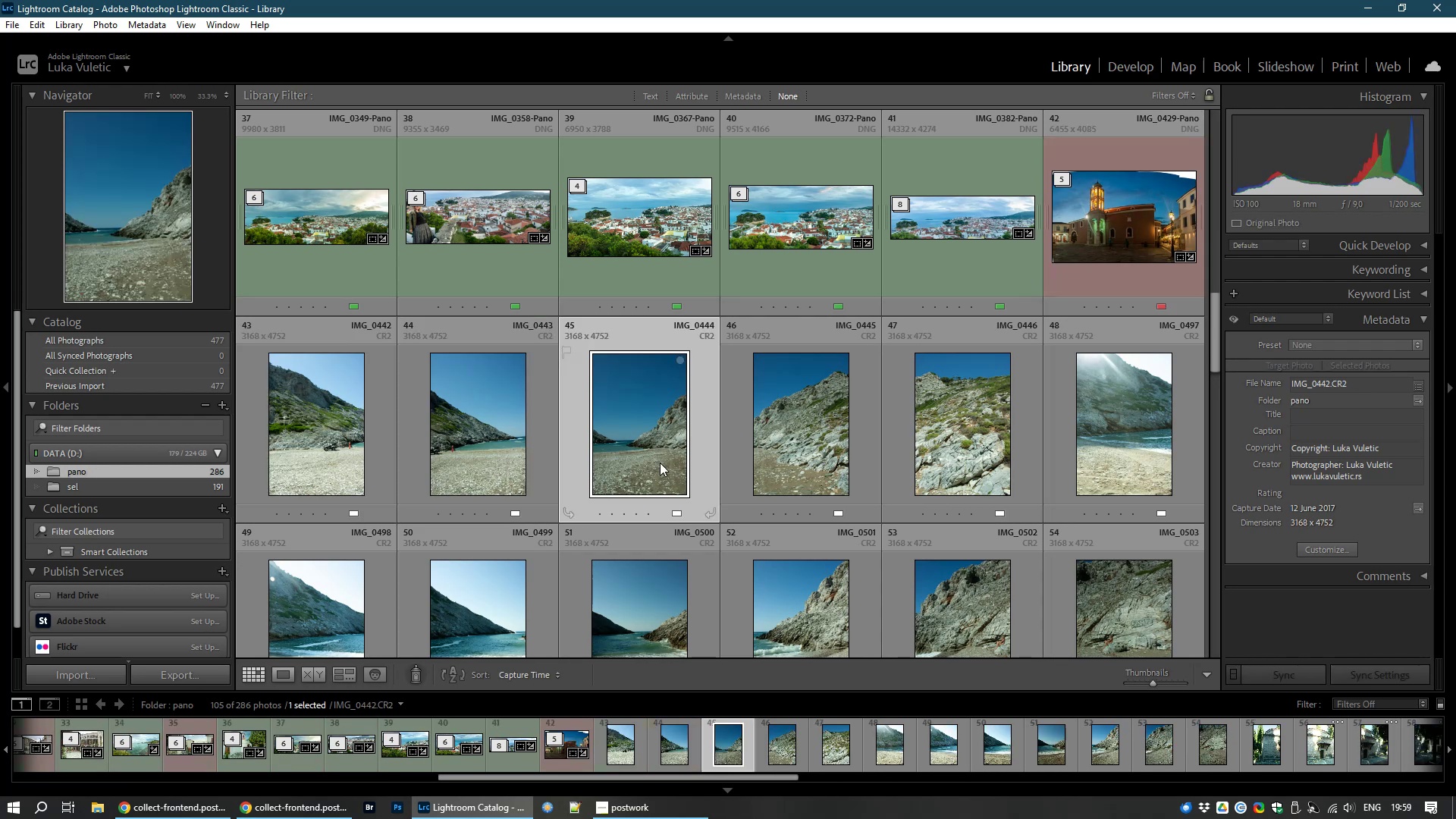 
key(Space)
 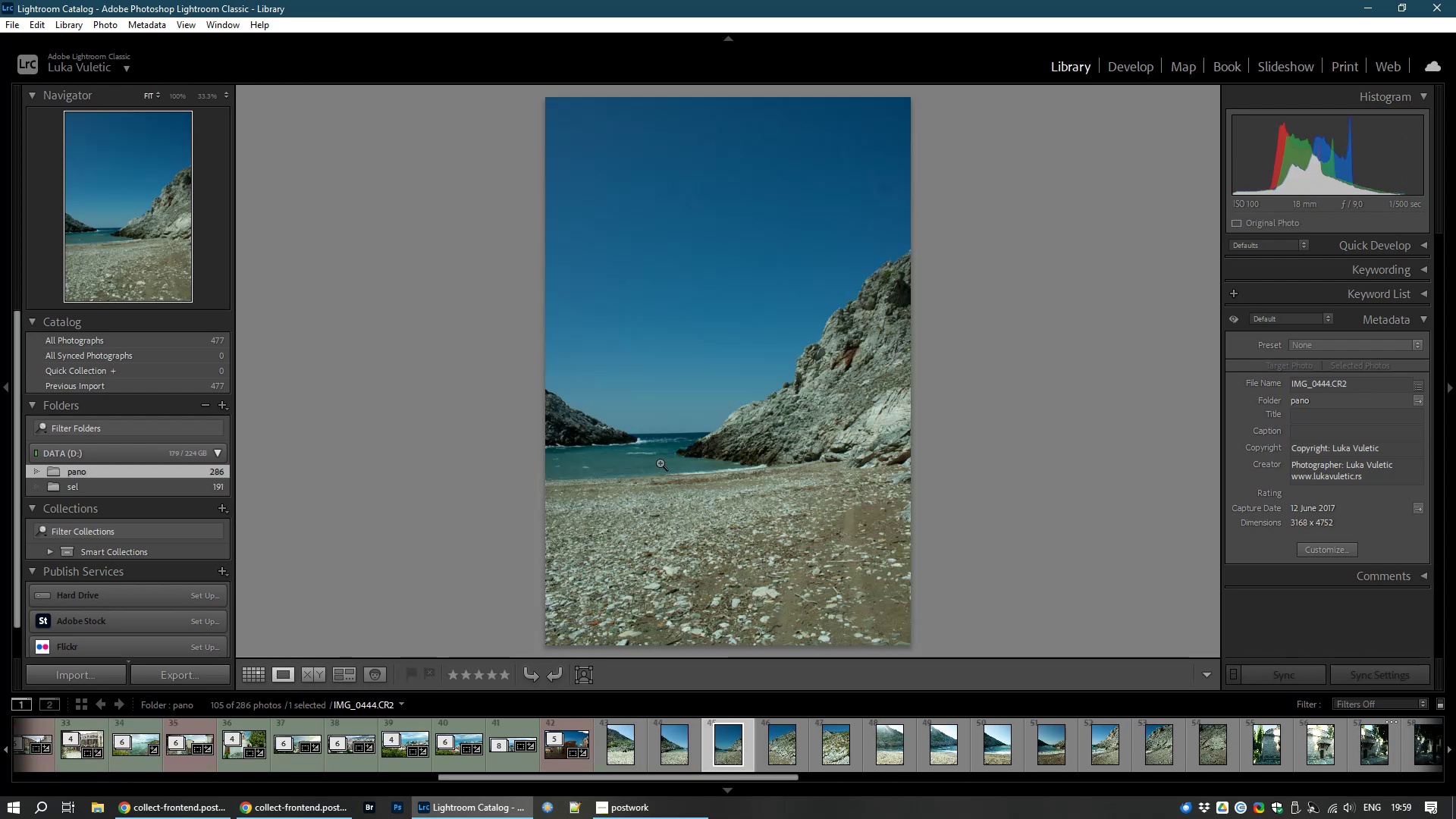 
key(ArrowRight)
 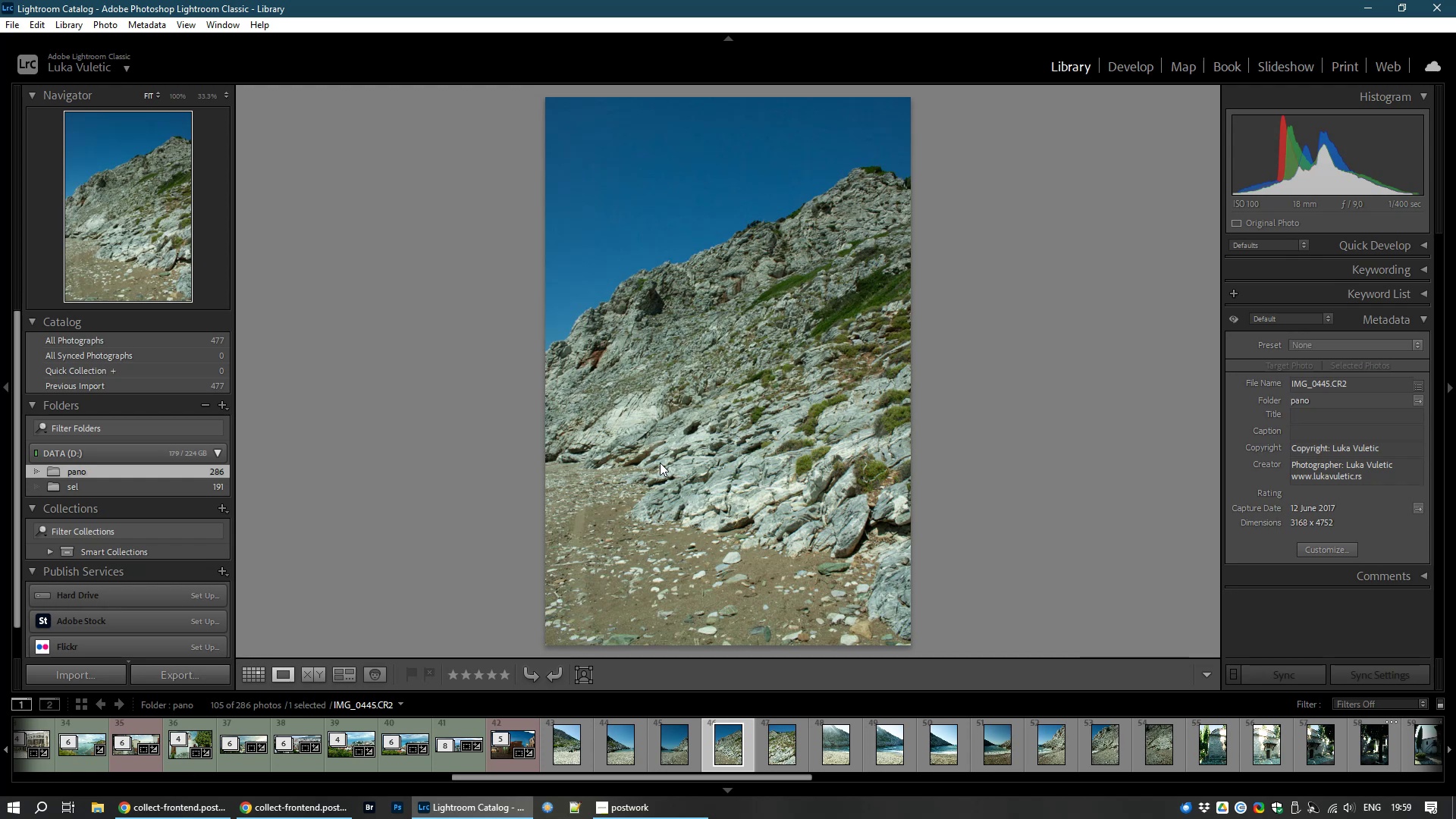 
key(ArrowRight)
 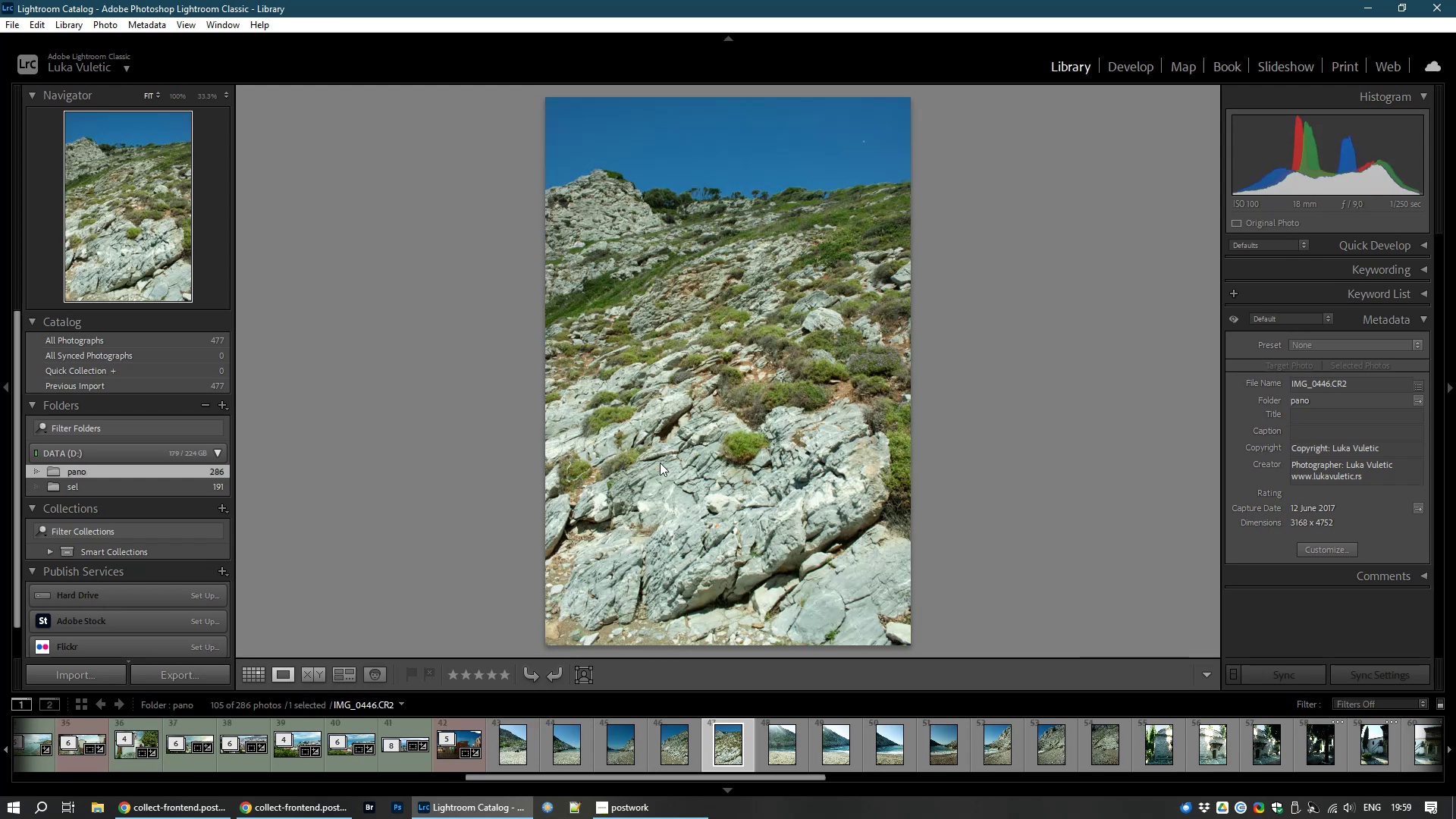 
key(ArrowRight)
 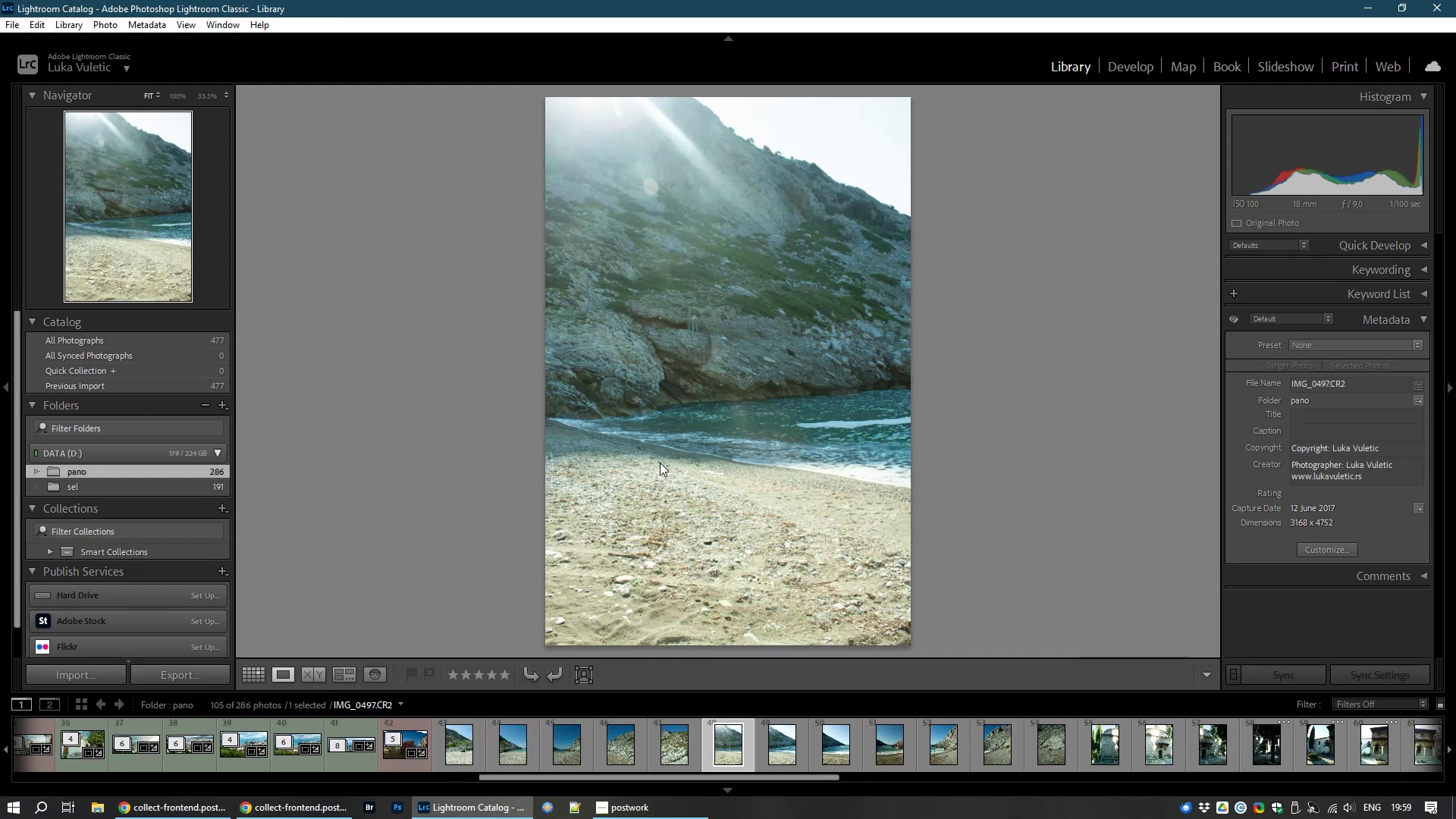 
key(Escape)
 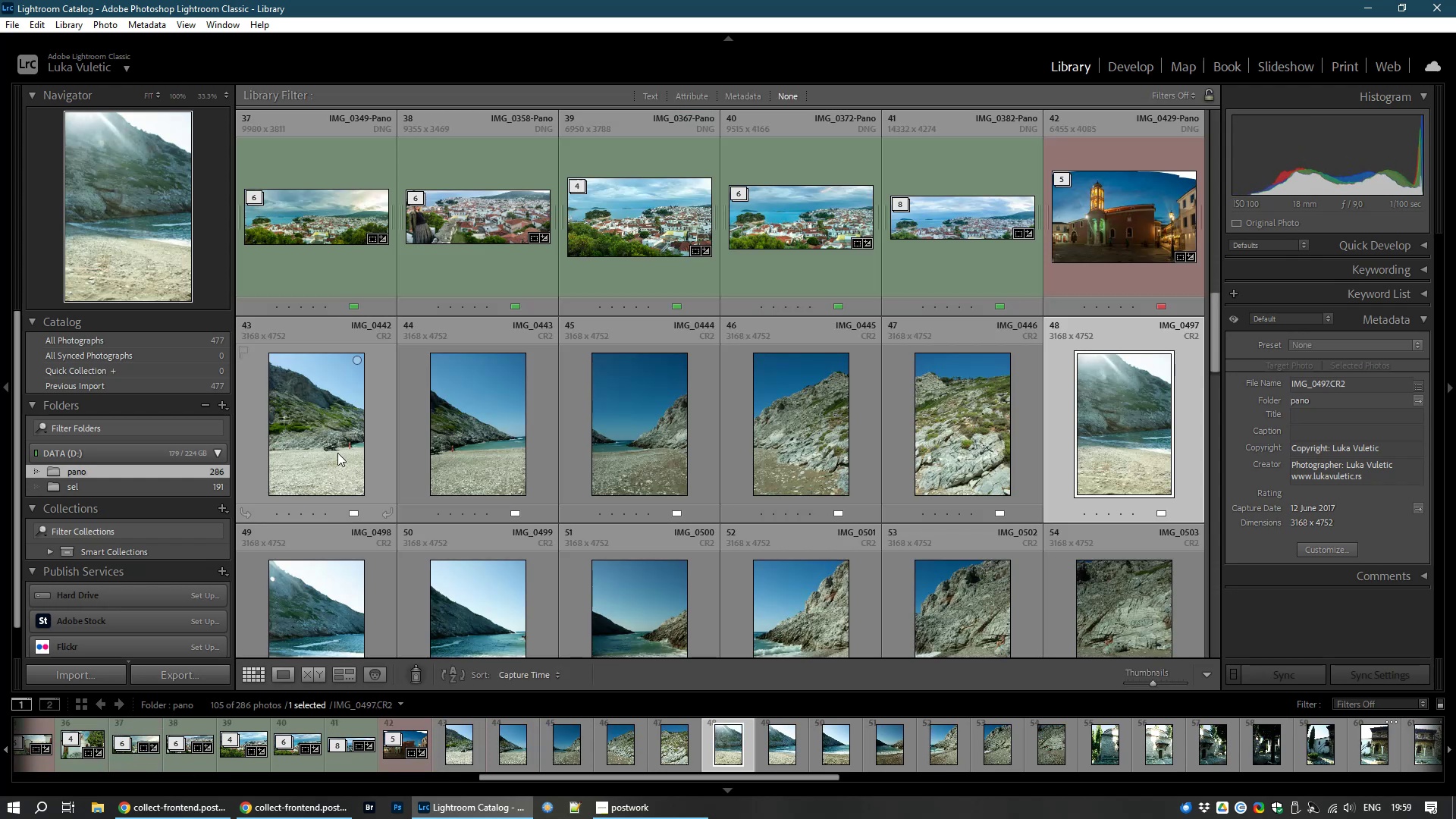 
left_click([337, 453])
 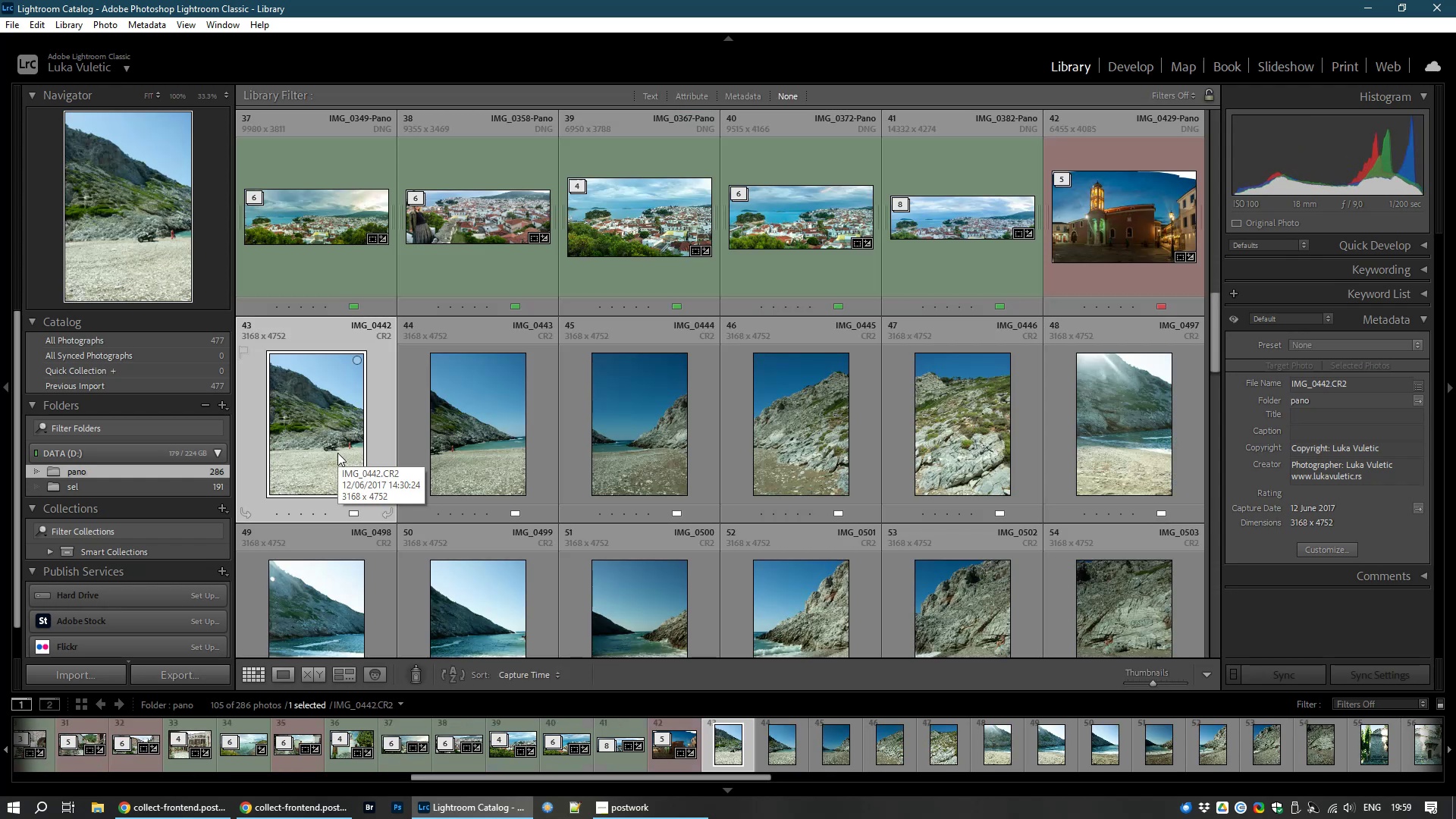 
hold_key(key=ControlLeft, duration=1.22)
left_click([491, 438])
 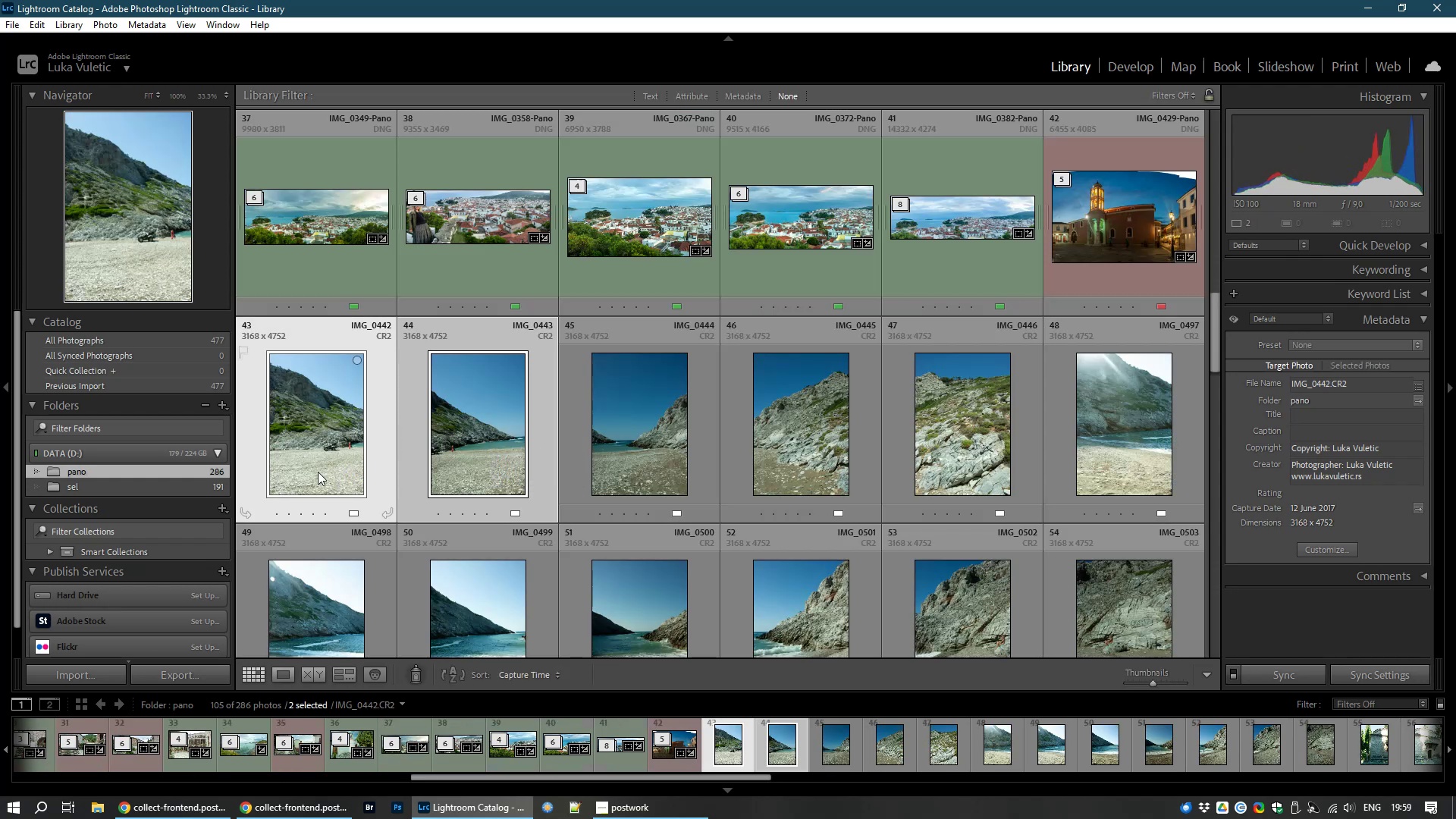 
hold_key(key=ControlLeft, duration=1.5)
left_click([639, 434])
 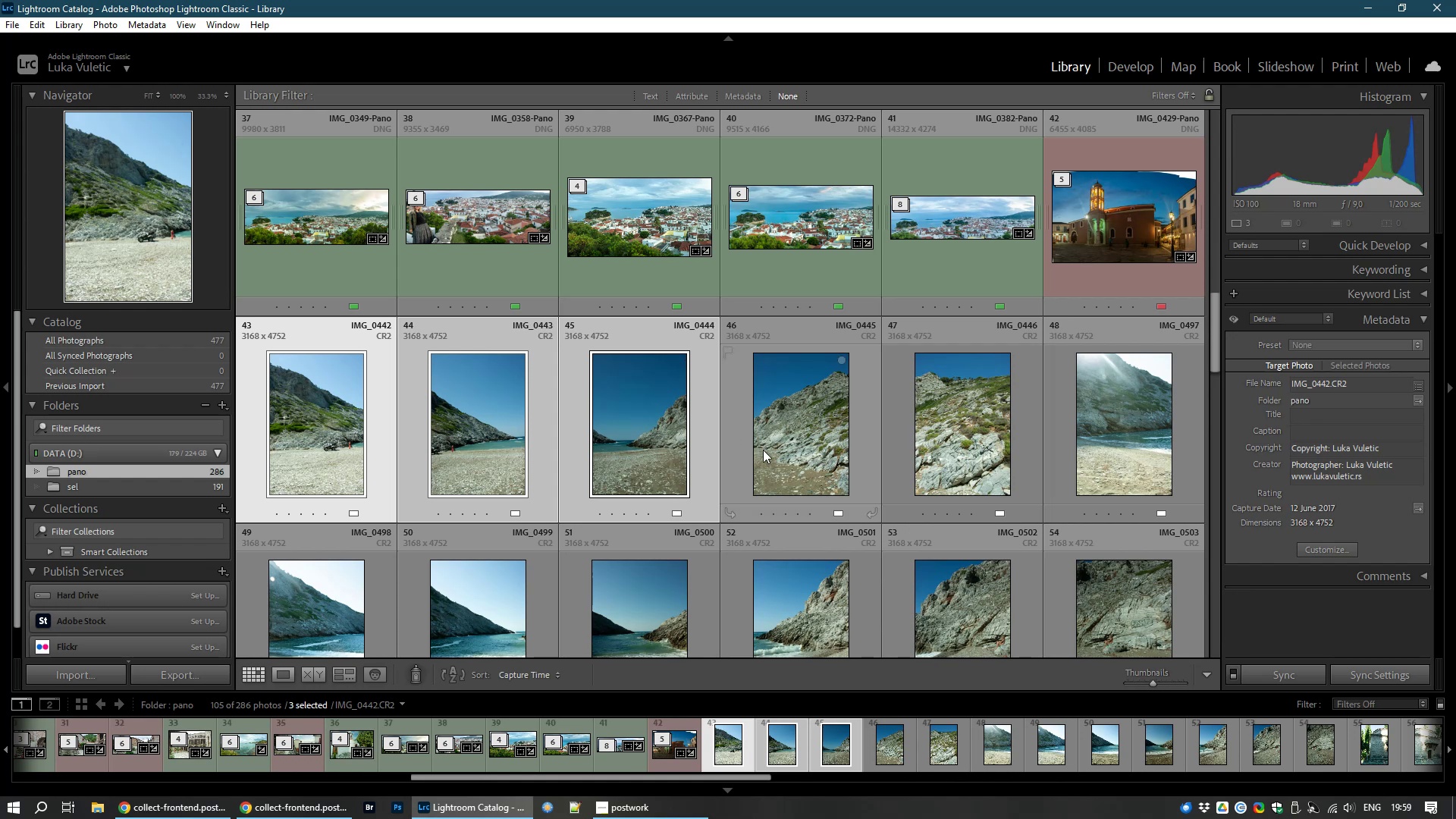 
hold_key(key=ControlLeft, duration=1.51)
left_click([807, 474])
 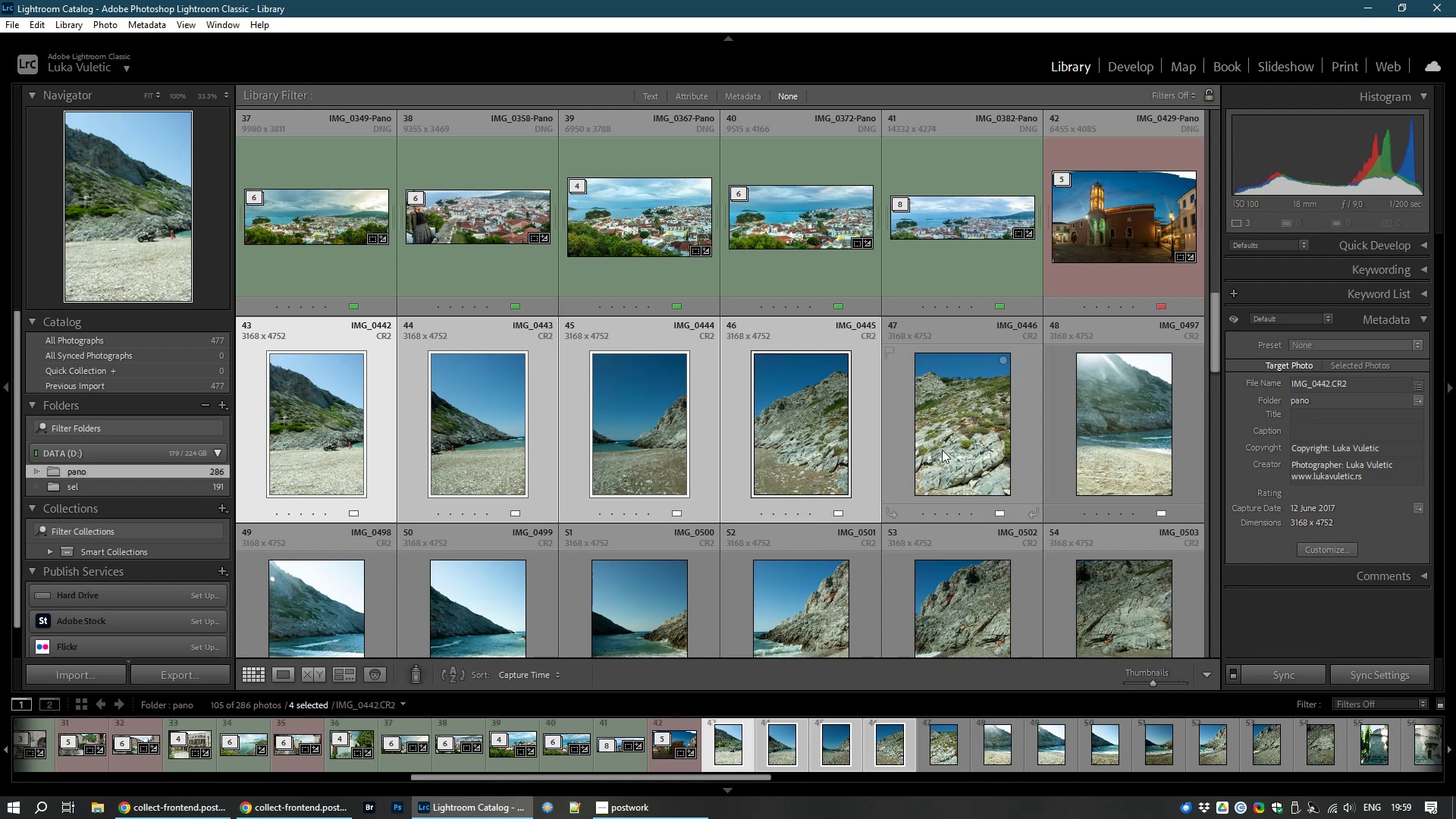 
left_click([942, 450])
 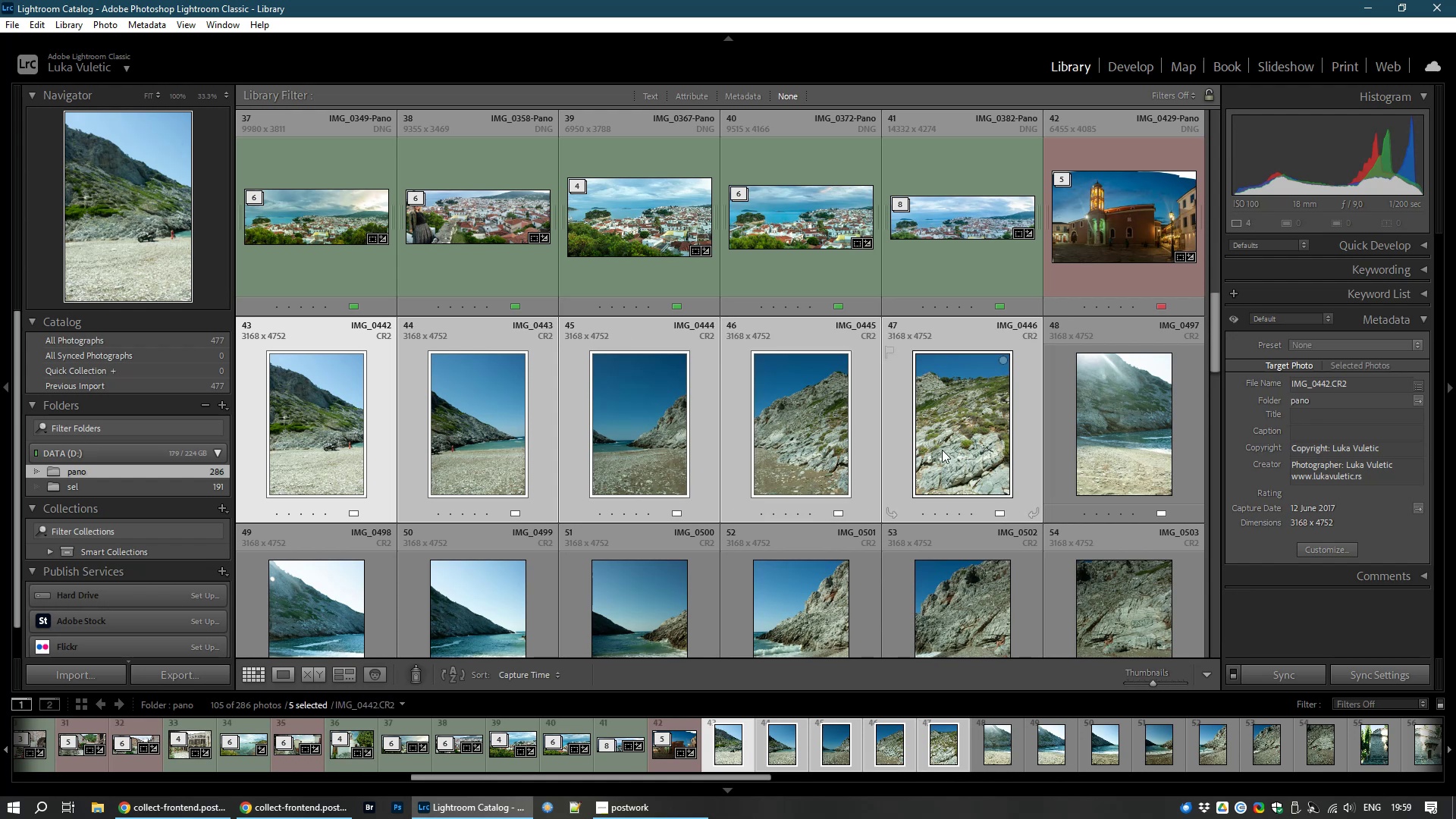 
key(Control+M)
 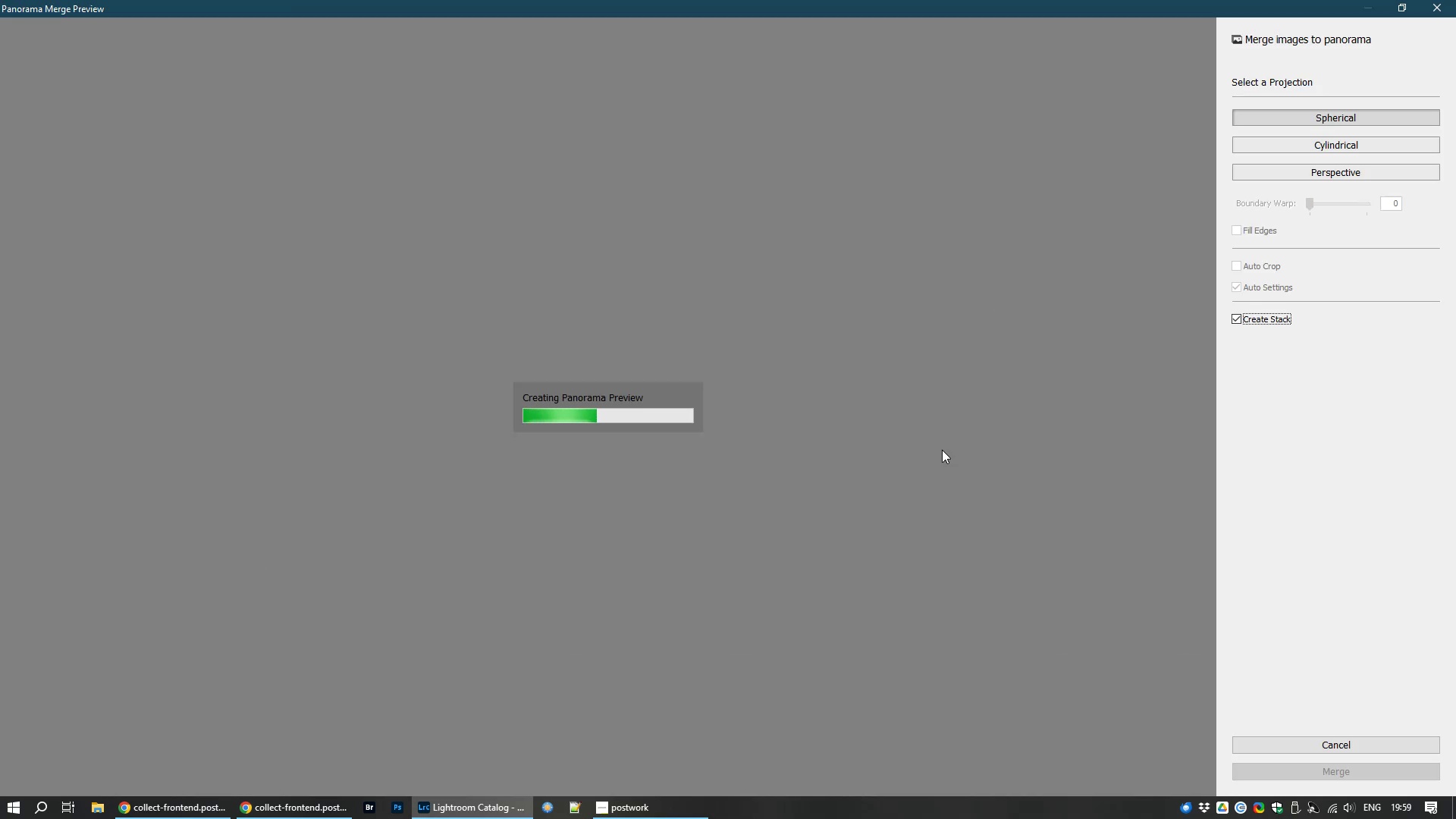 
wait(10.92)
 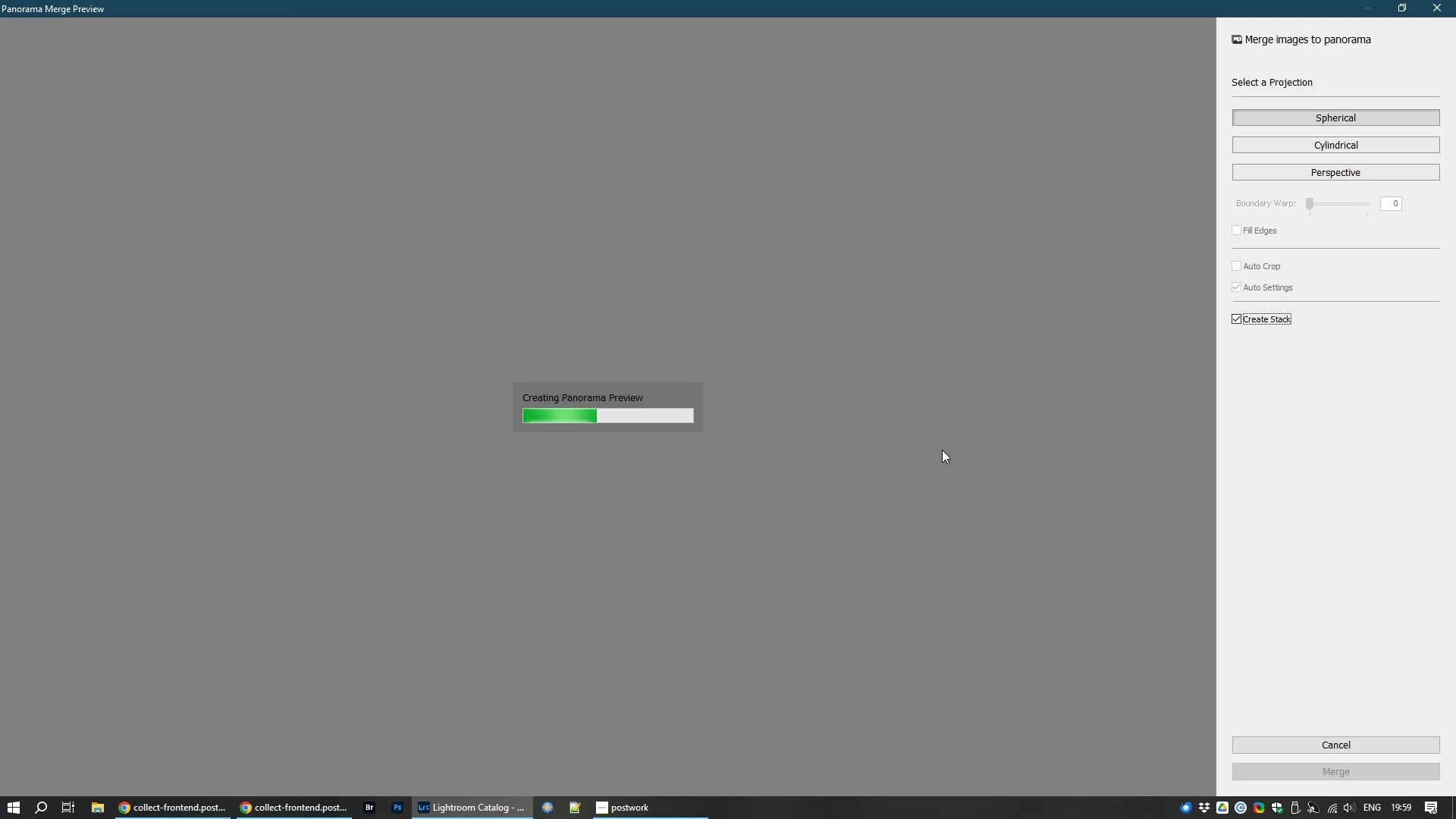 
left_click([1257, 268])
 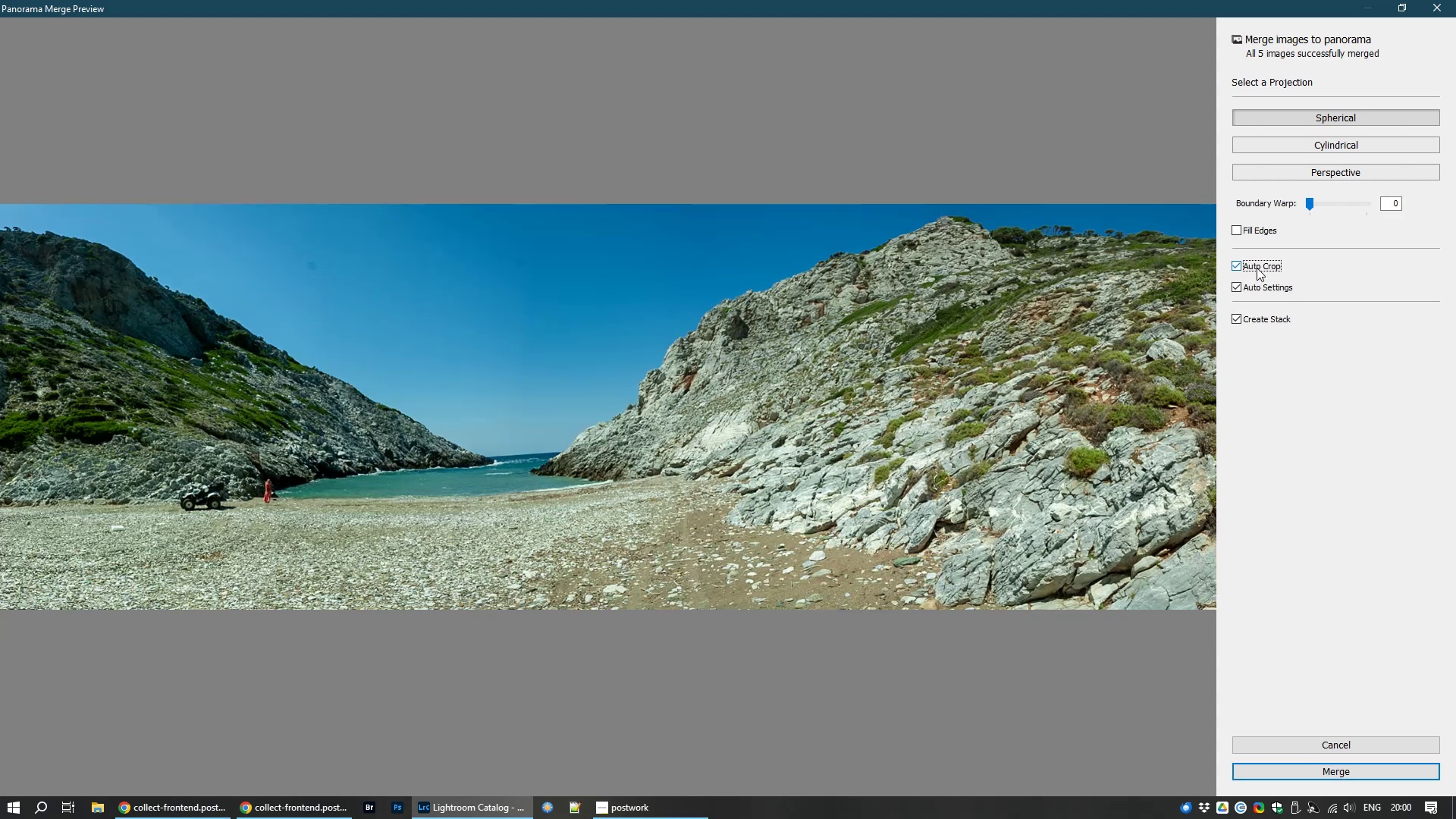 
right_click([1257, 268])
 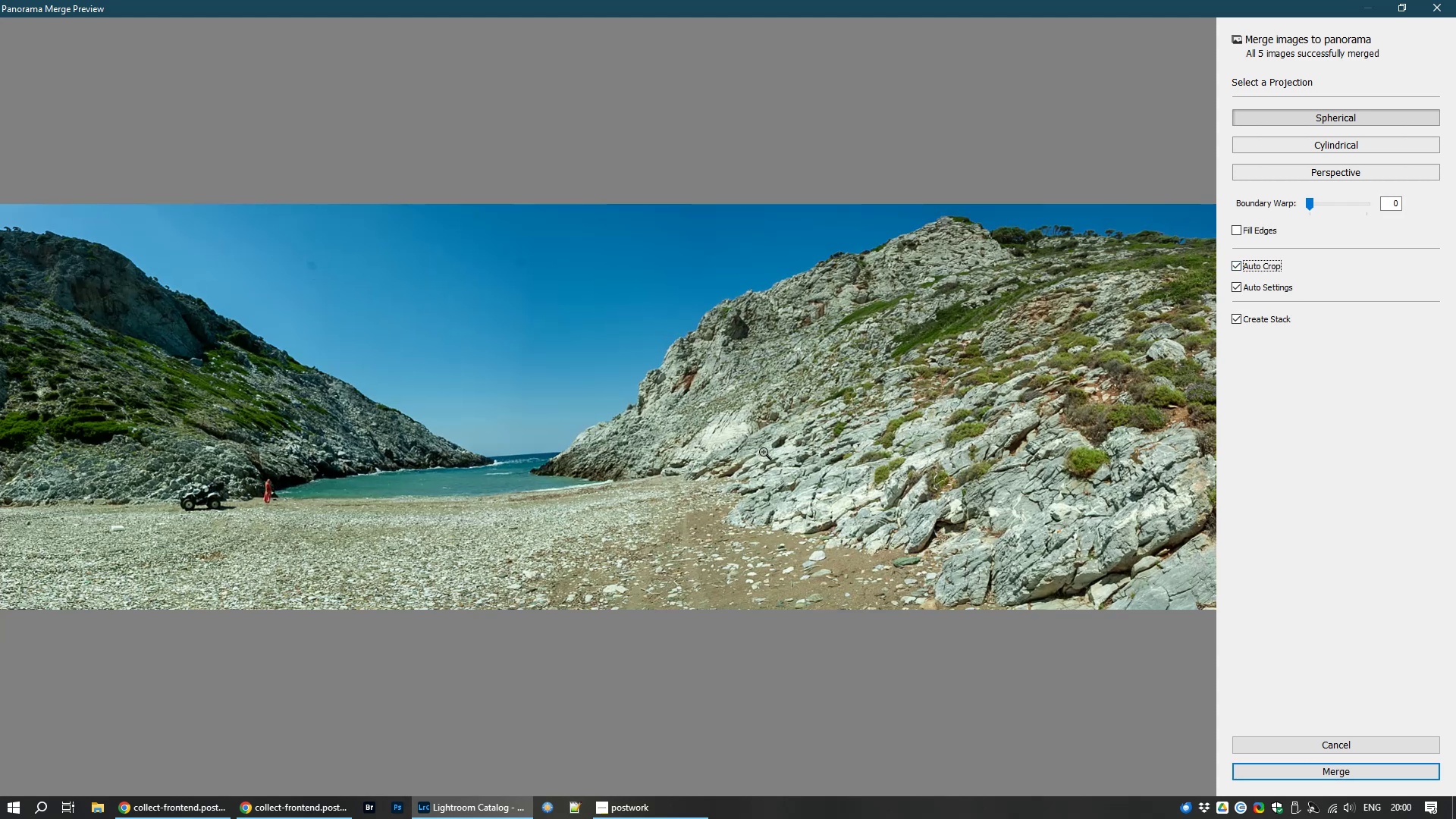 
left_click([750, 451])
 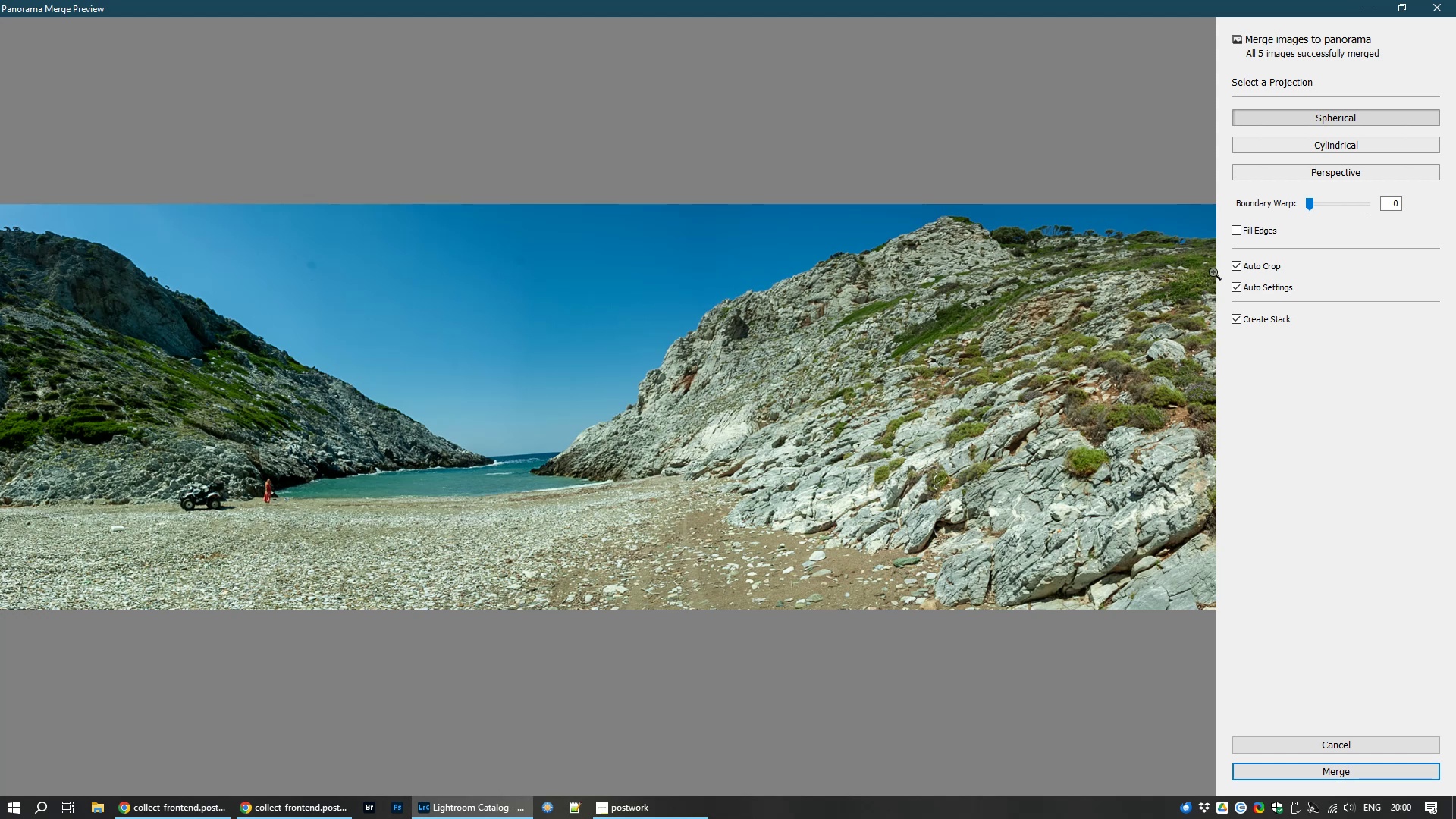 
wait(5.09)
 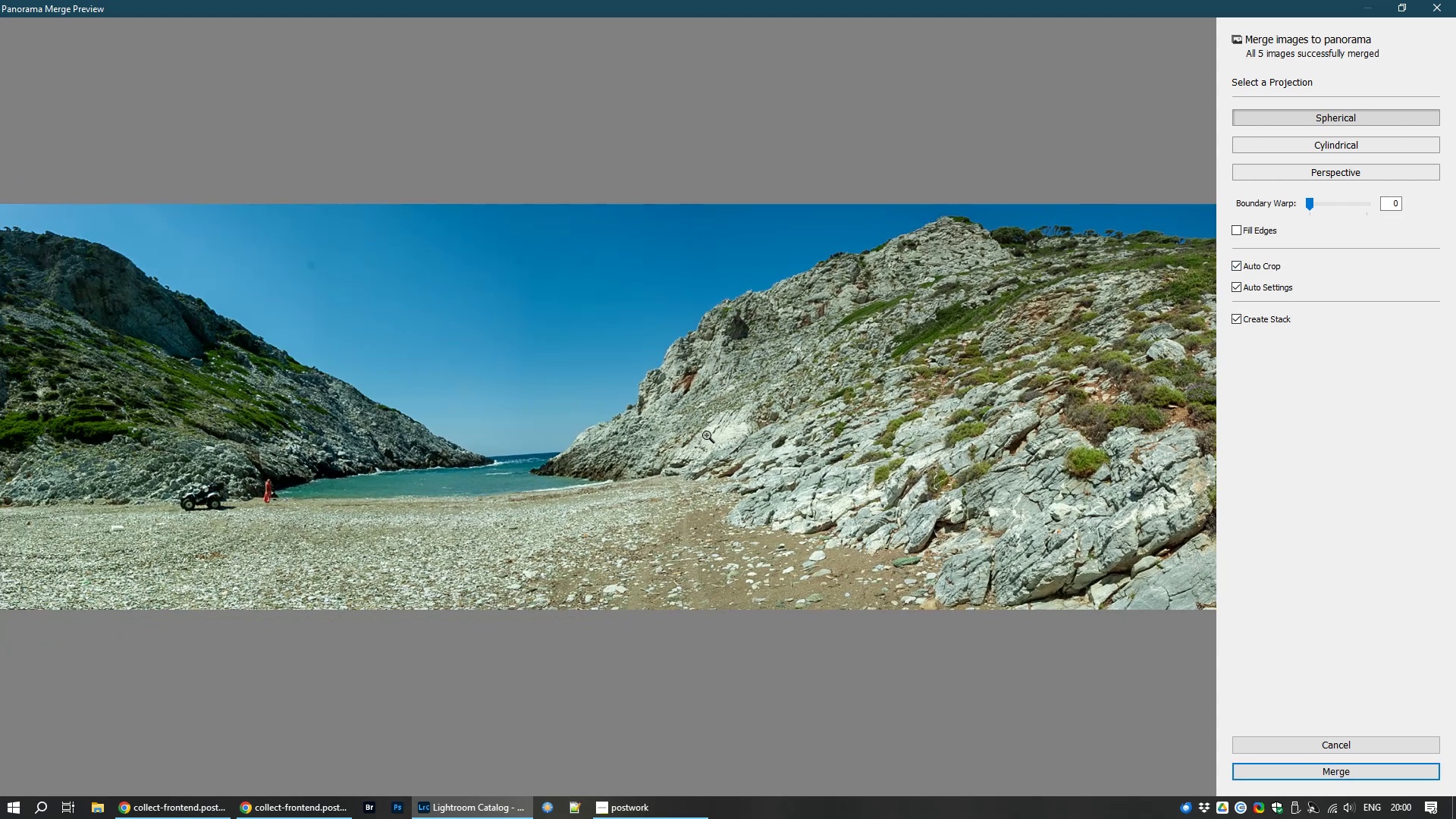 
left_click([1264, 290])
 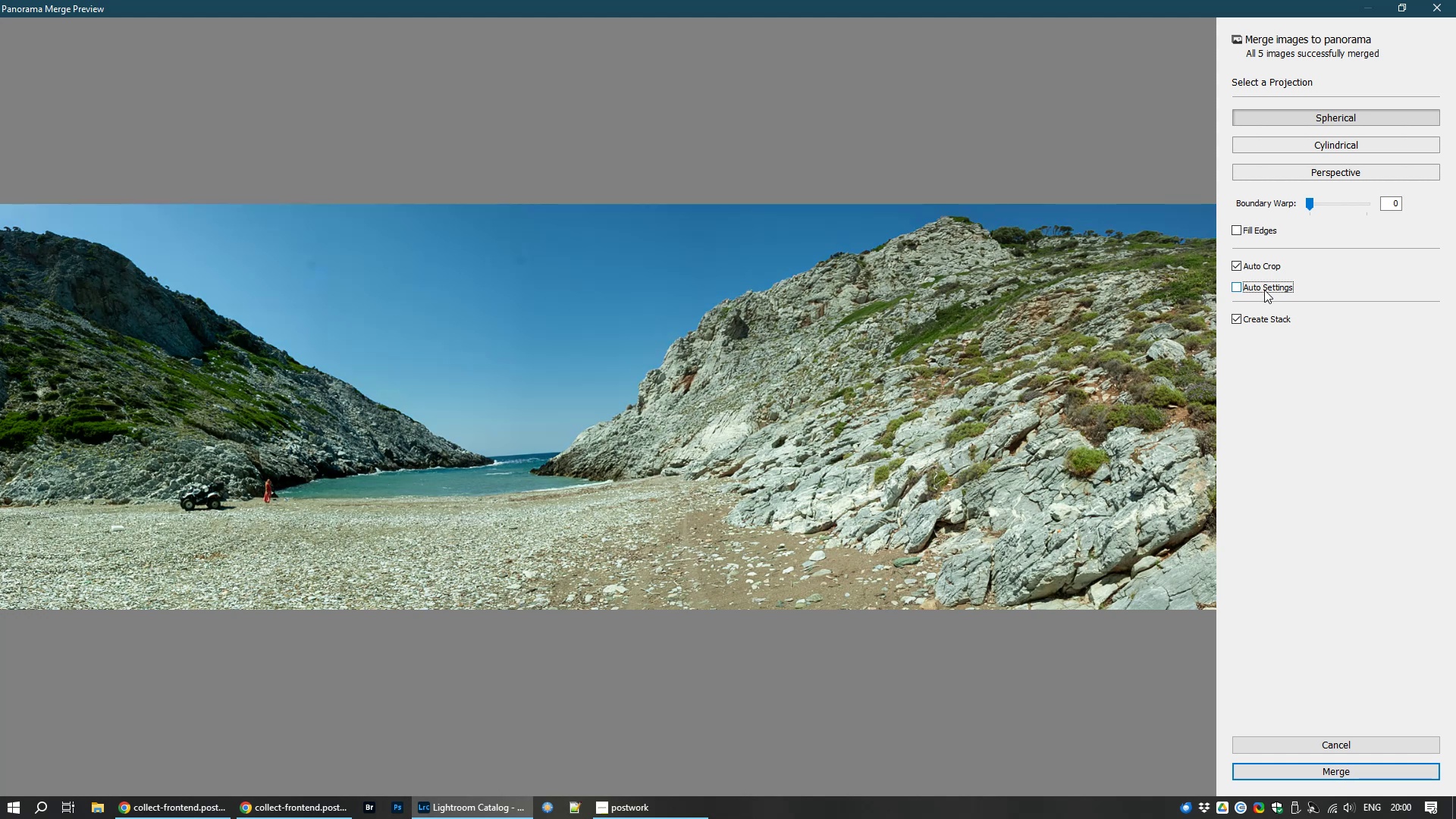 
left_click([1264, 290])
 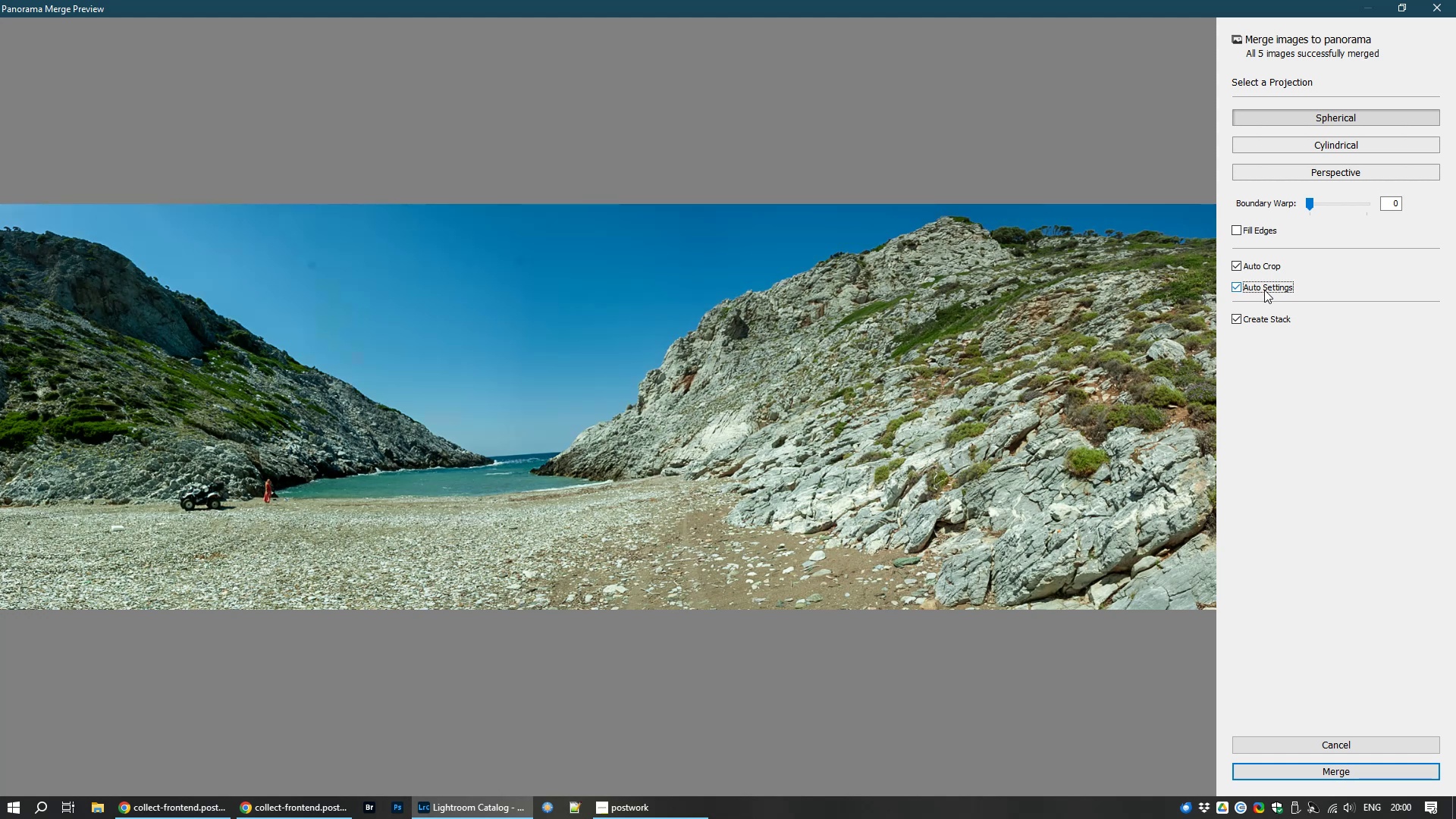 
left_click([1264, 290])
 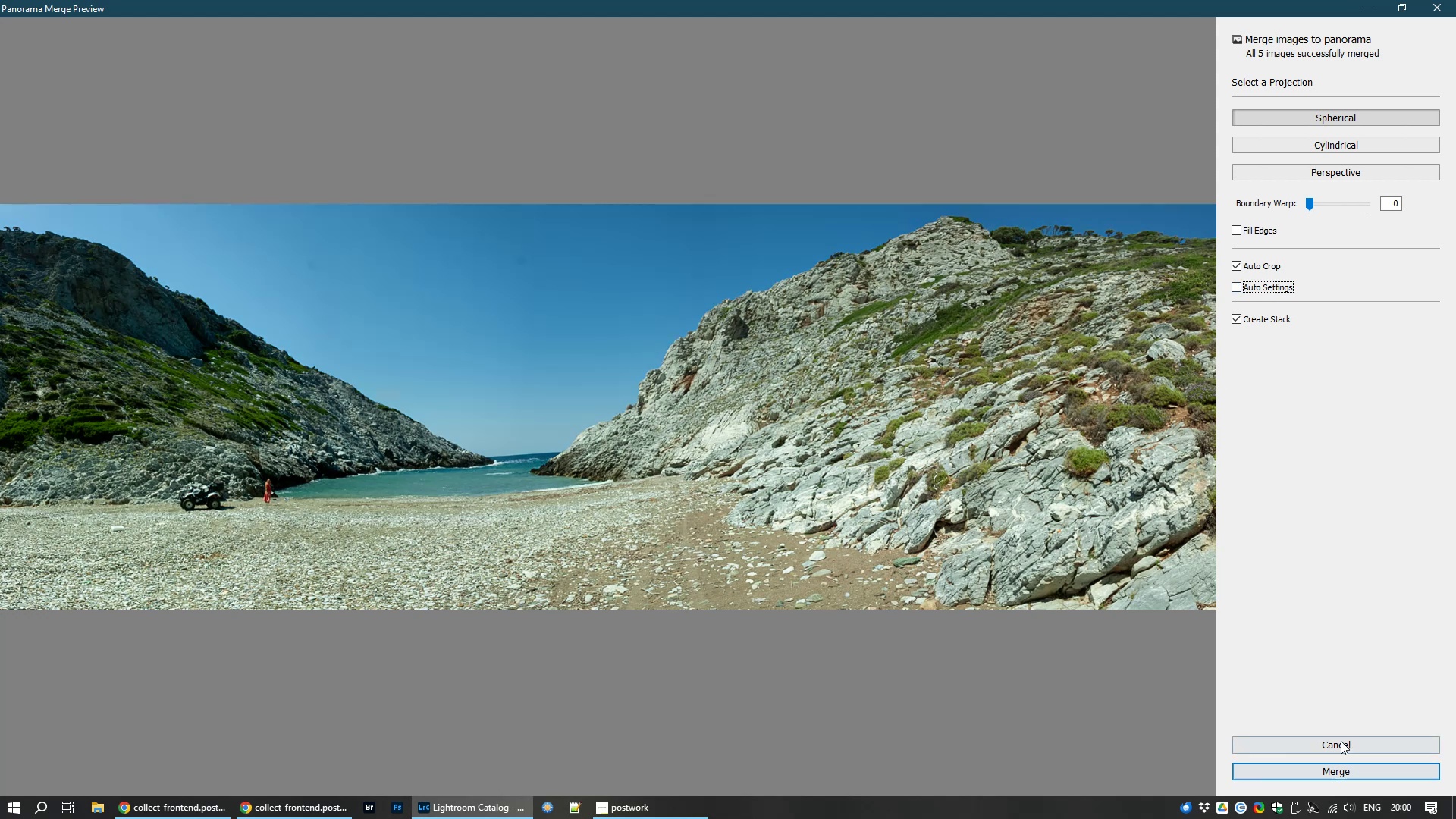 
left_click([1354, 766])
 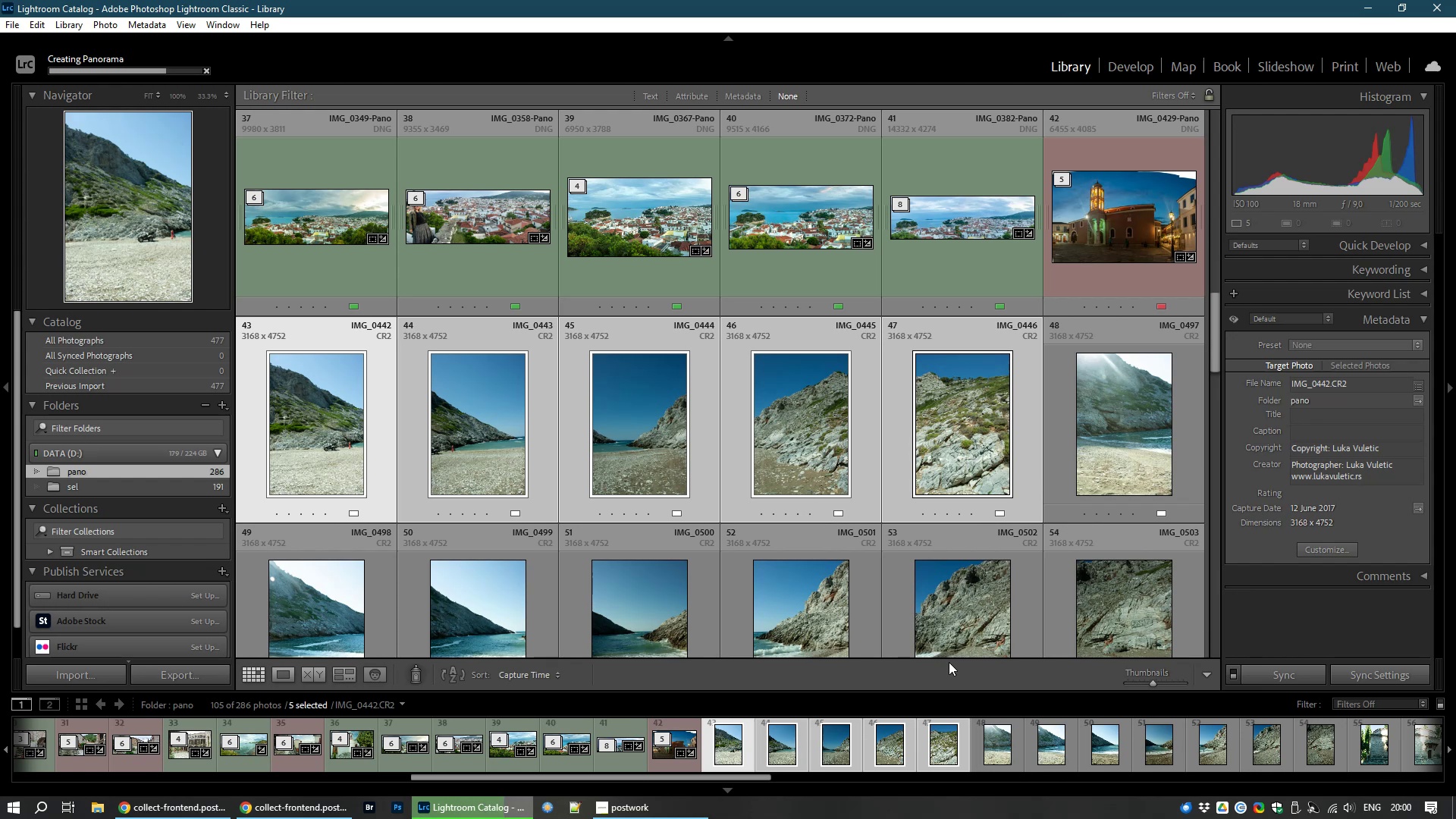 
wait(26.37)
 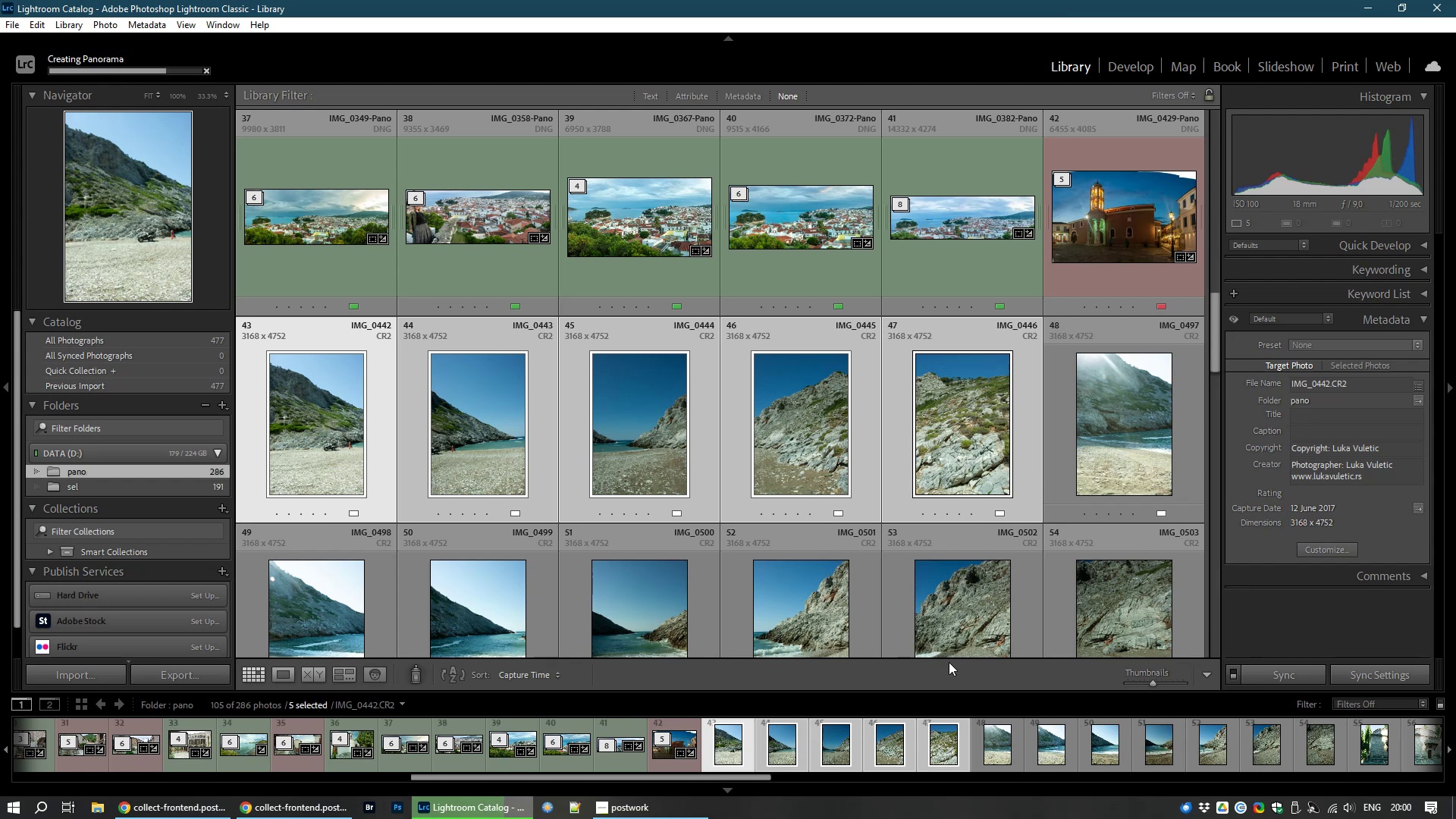 
left_click([1121, 64])
 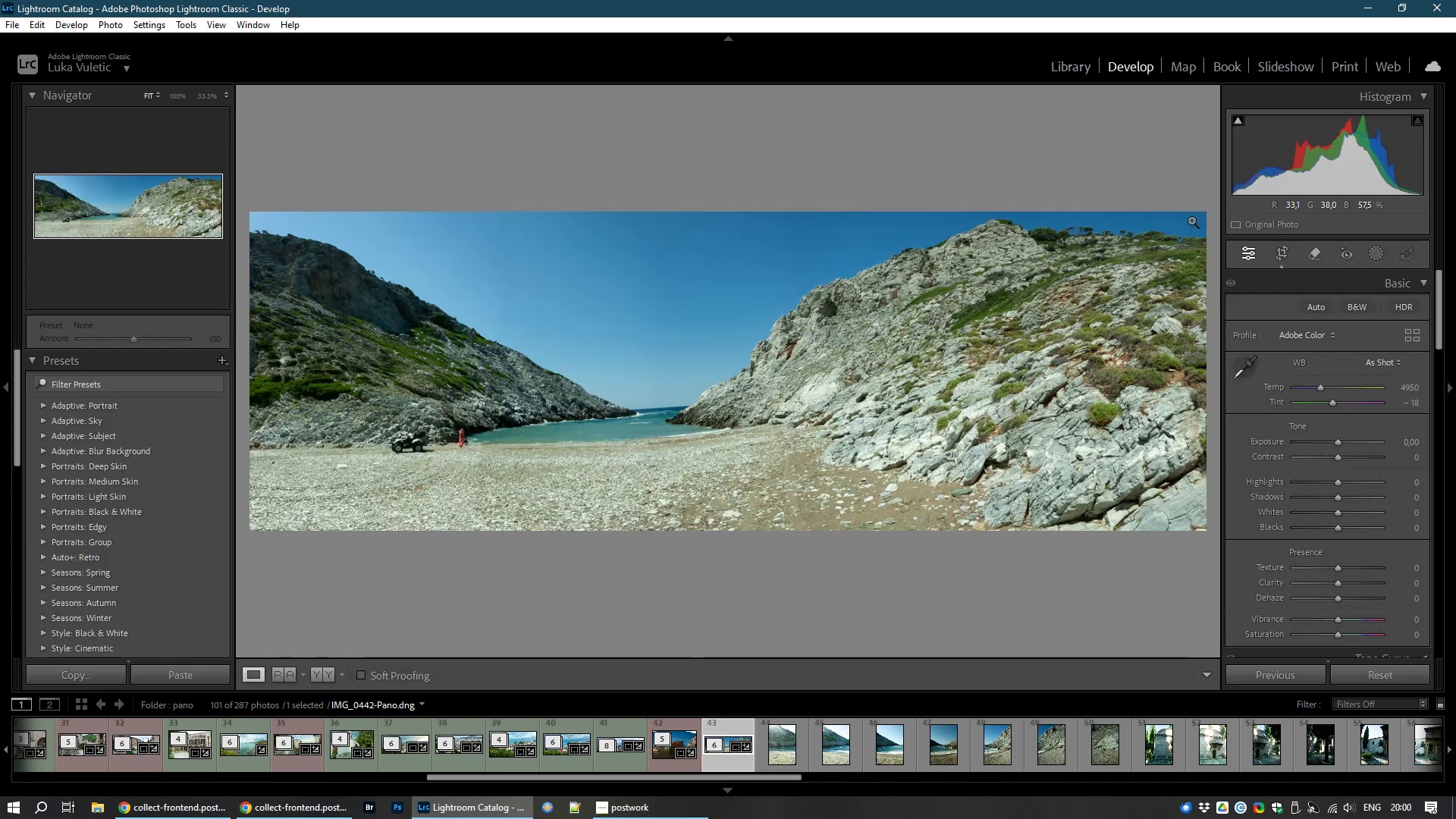 
wait(6.82)
 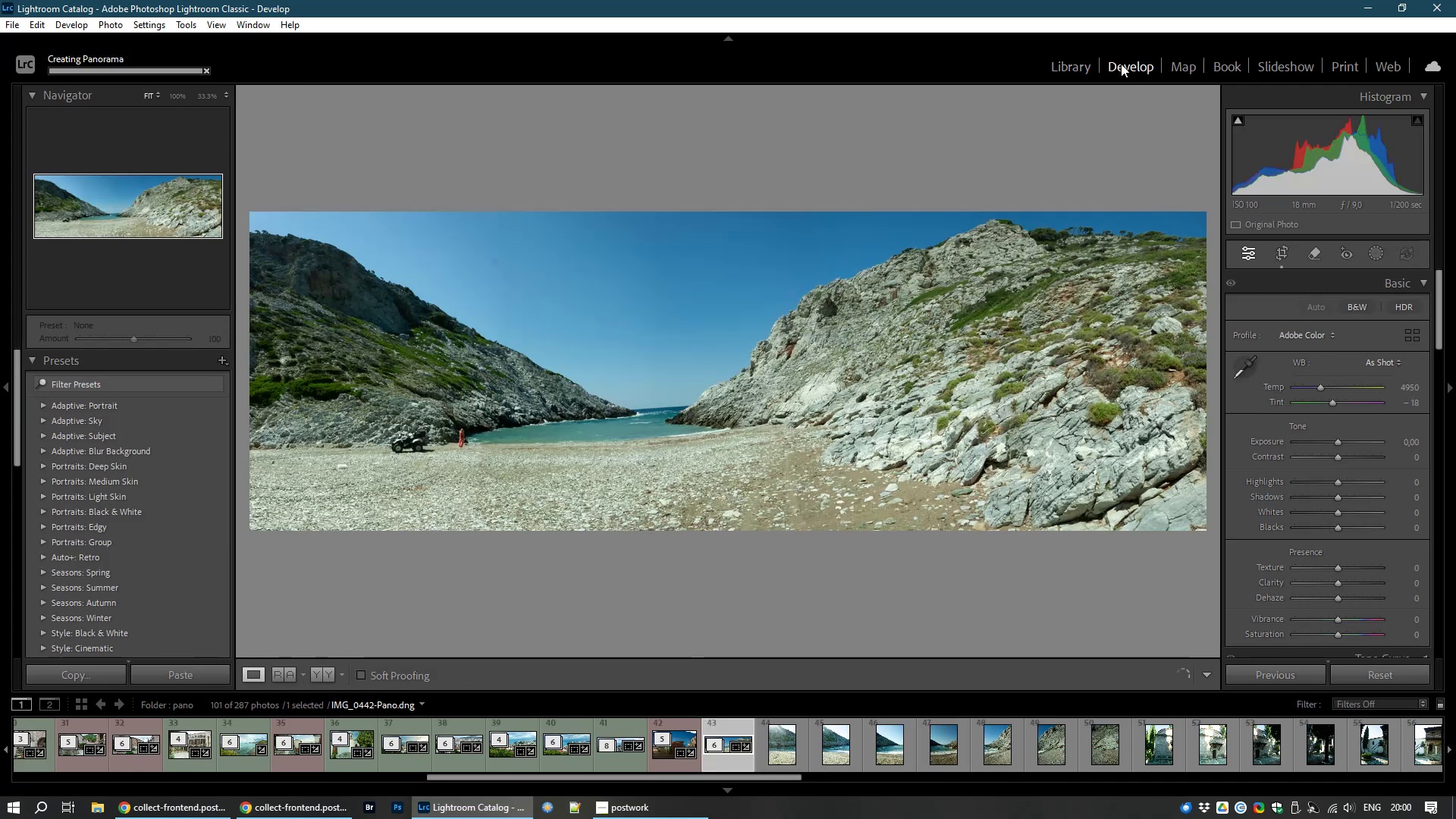 
left_click([1283, 255])
 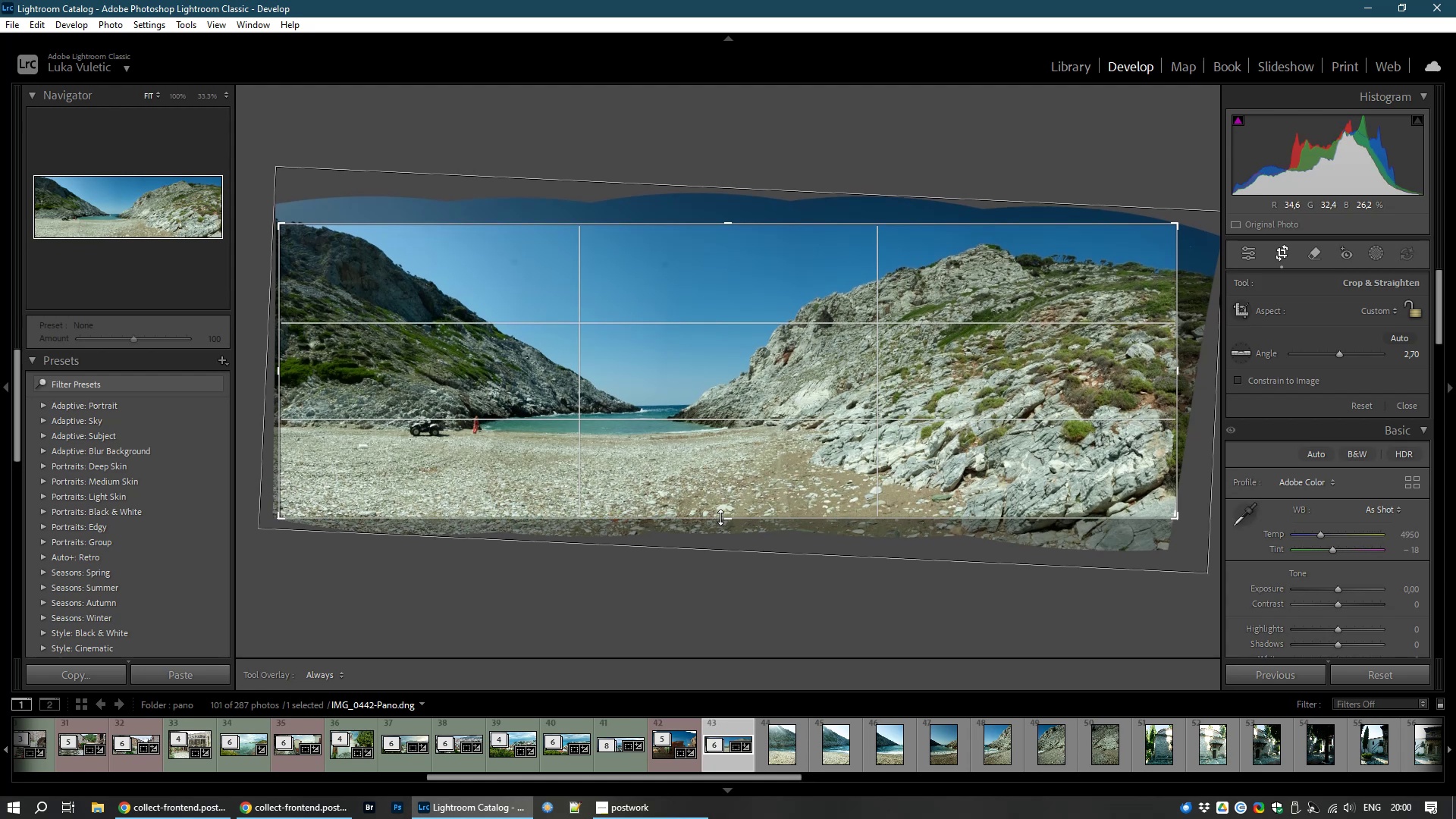 
wait(17.49)
 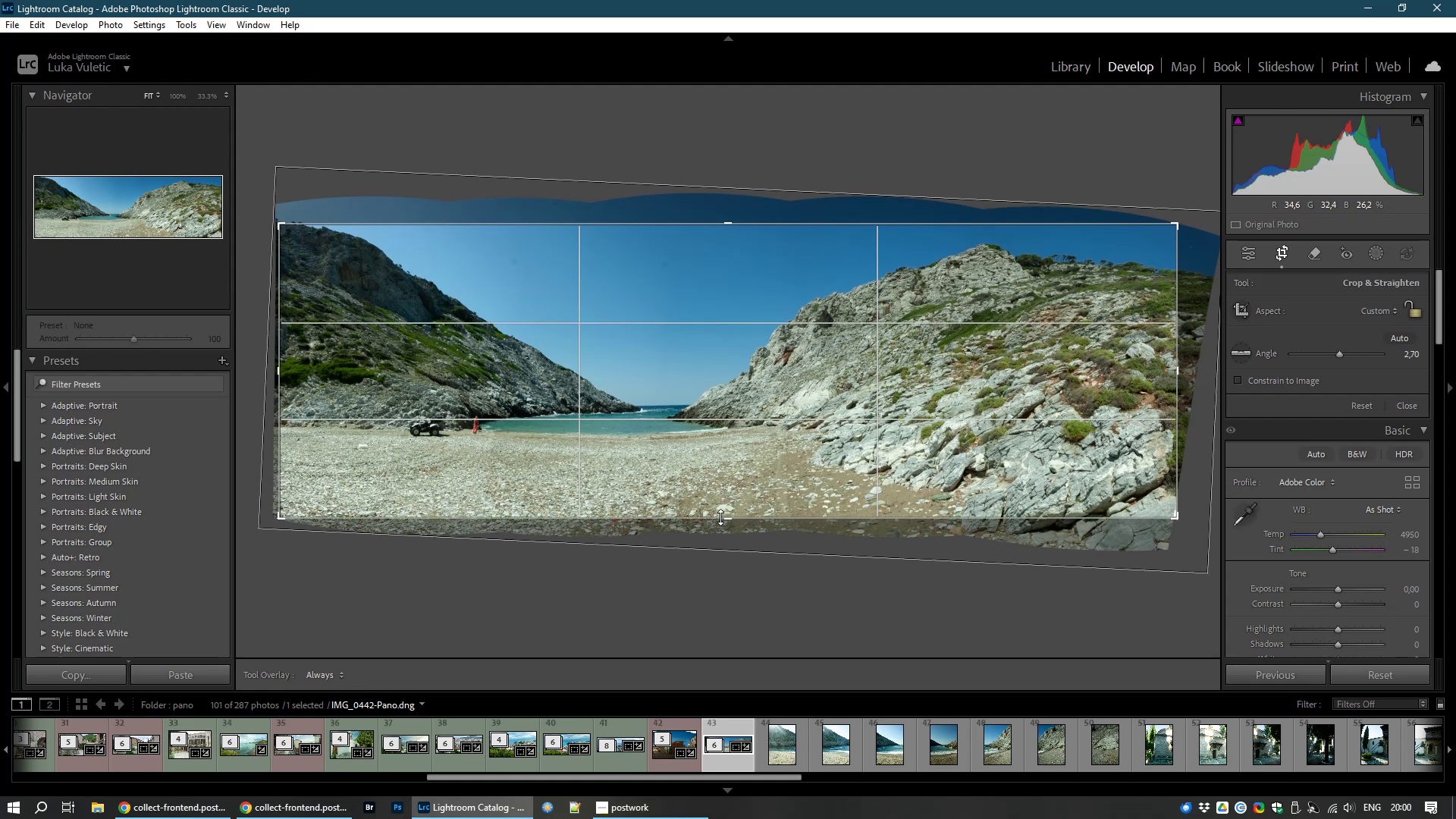 
double_click([736, 278])
 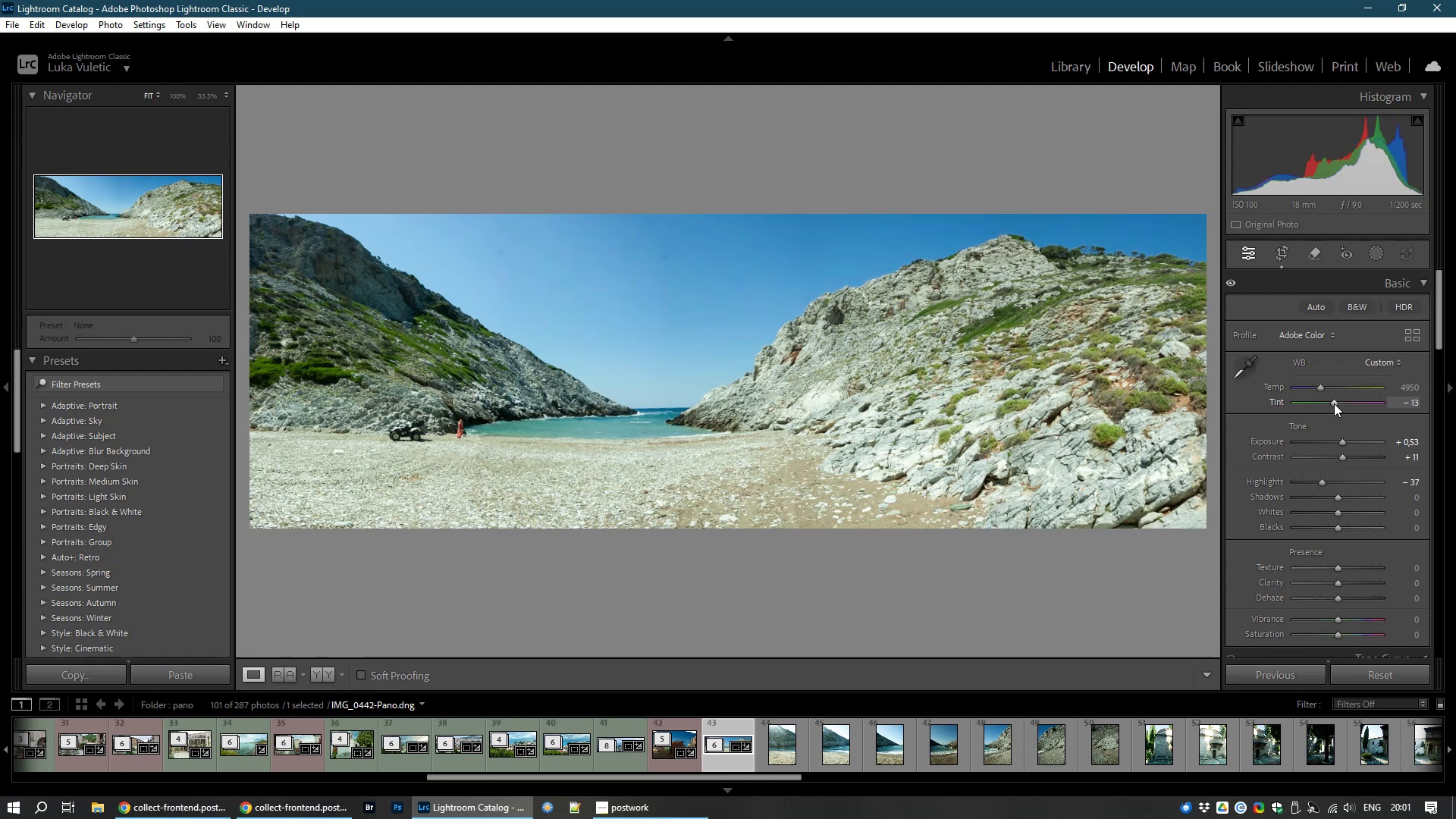 
wait(30.08)
 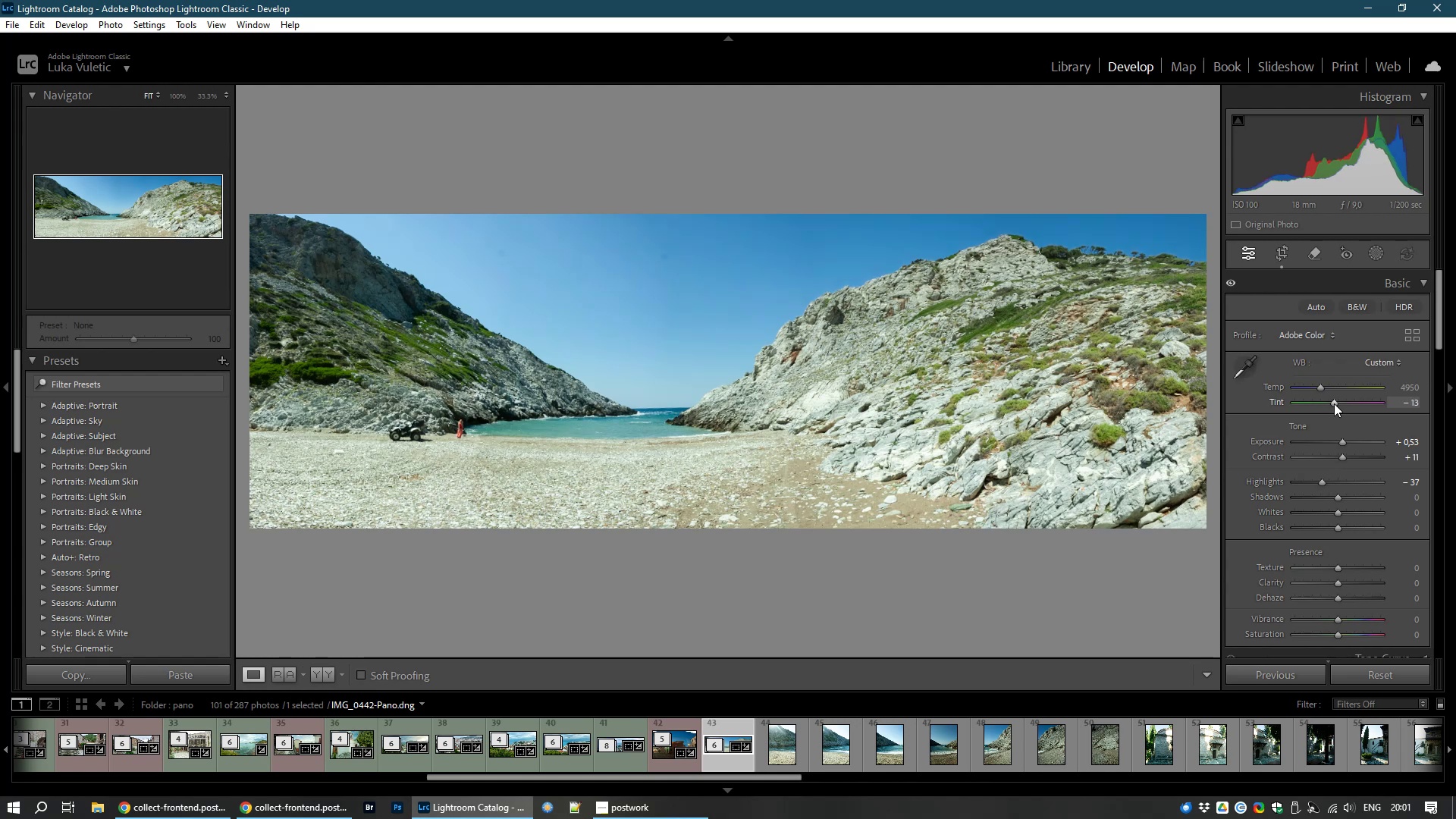 
left_click_drag(start_coordinate=[1337, 514], to_coordinate=[1341, 510])
 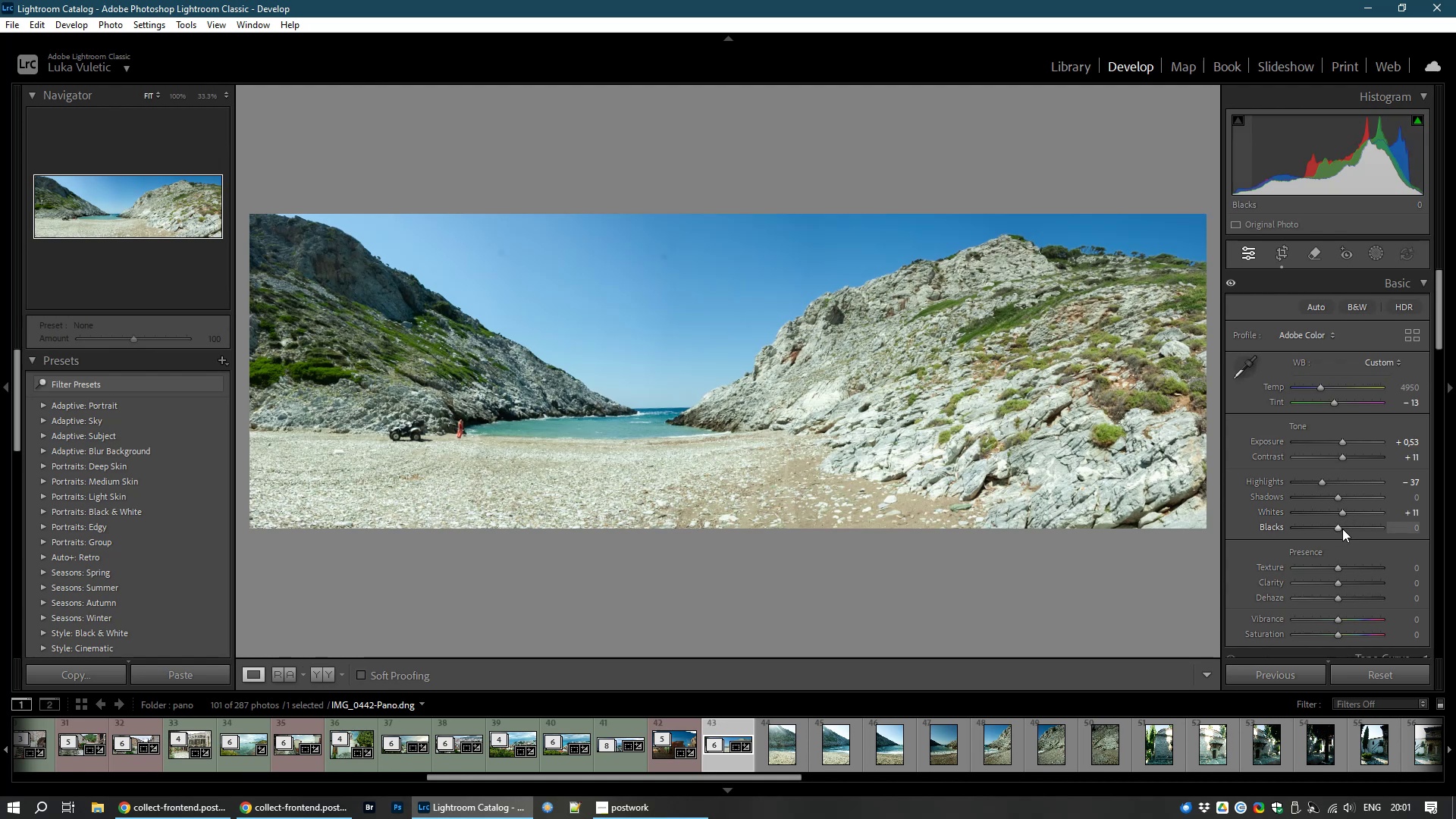 
left_click_drag(start_coordinate=[1336, 528], to_coordinate=[1323, 526])
 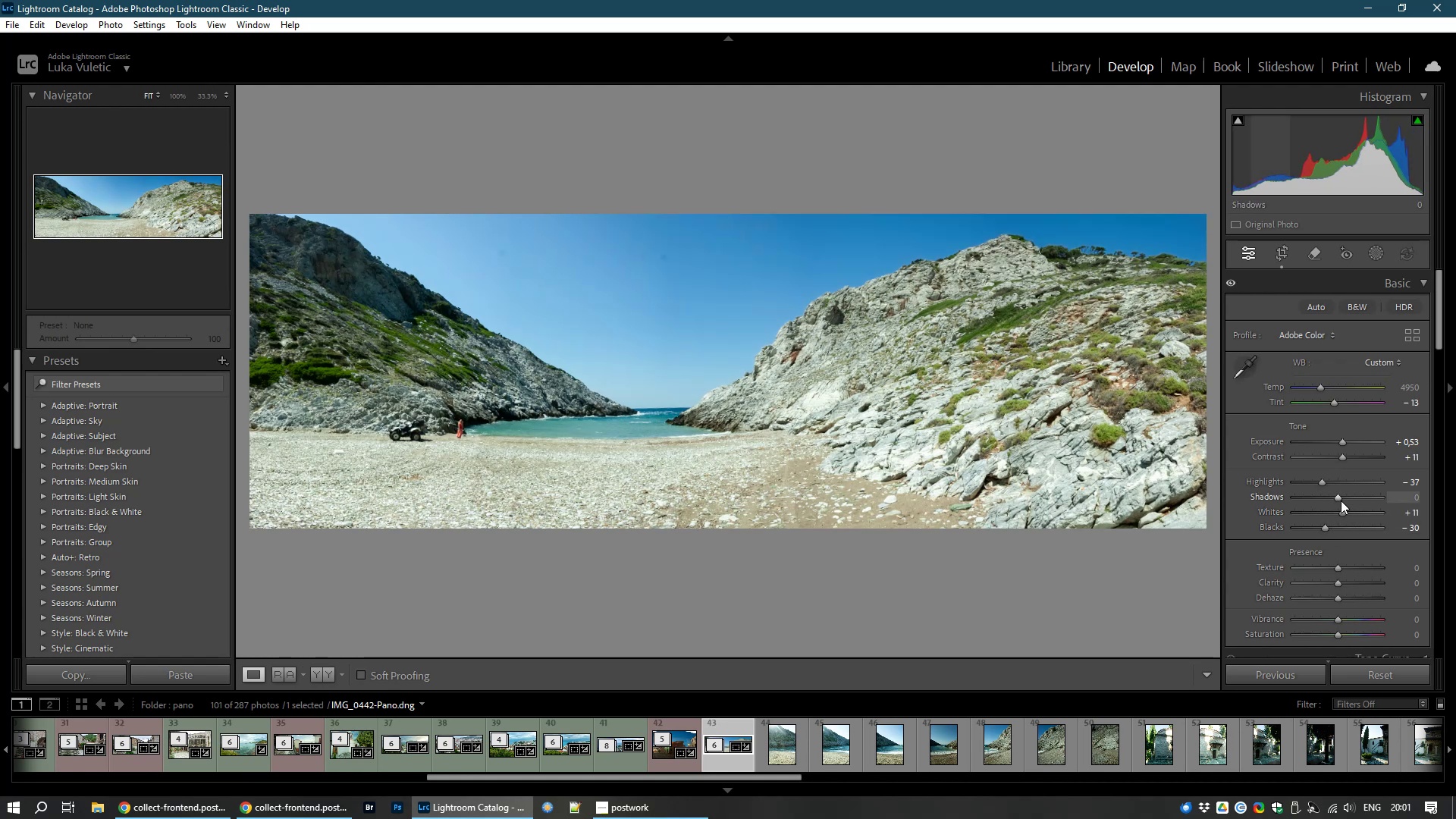 
left_click_drag(start_coordinate=[1336, 494], to_coordinate=[1361, 486])
 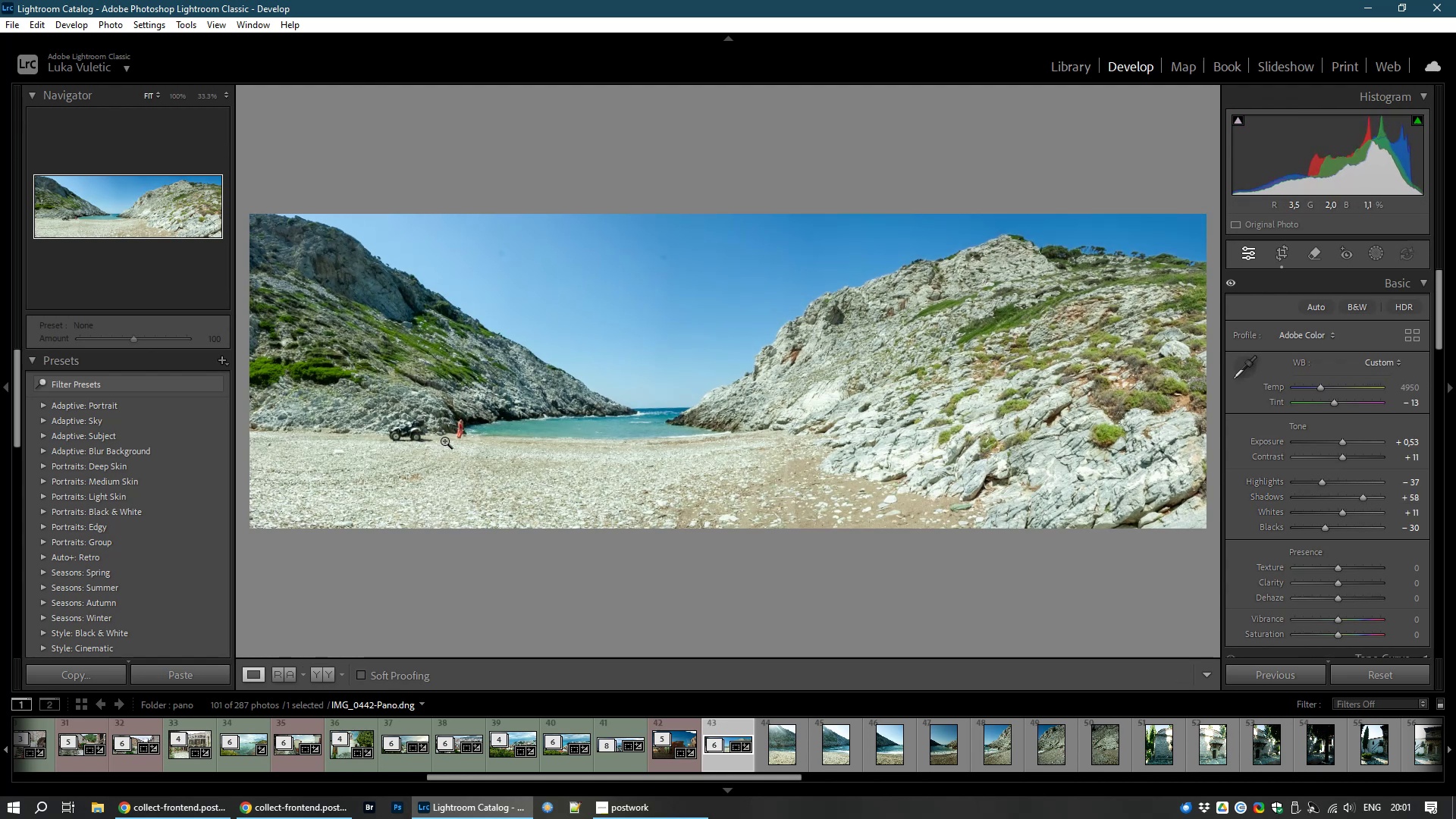 
left_click([460, 431])
 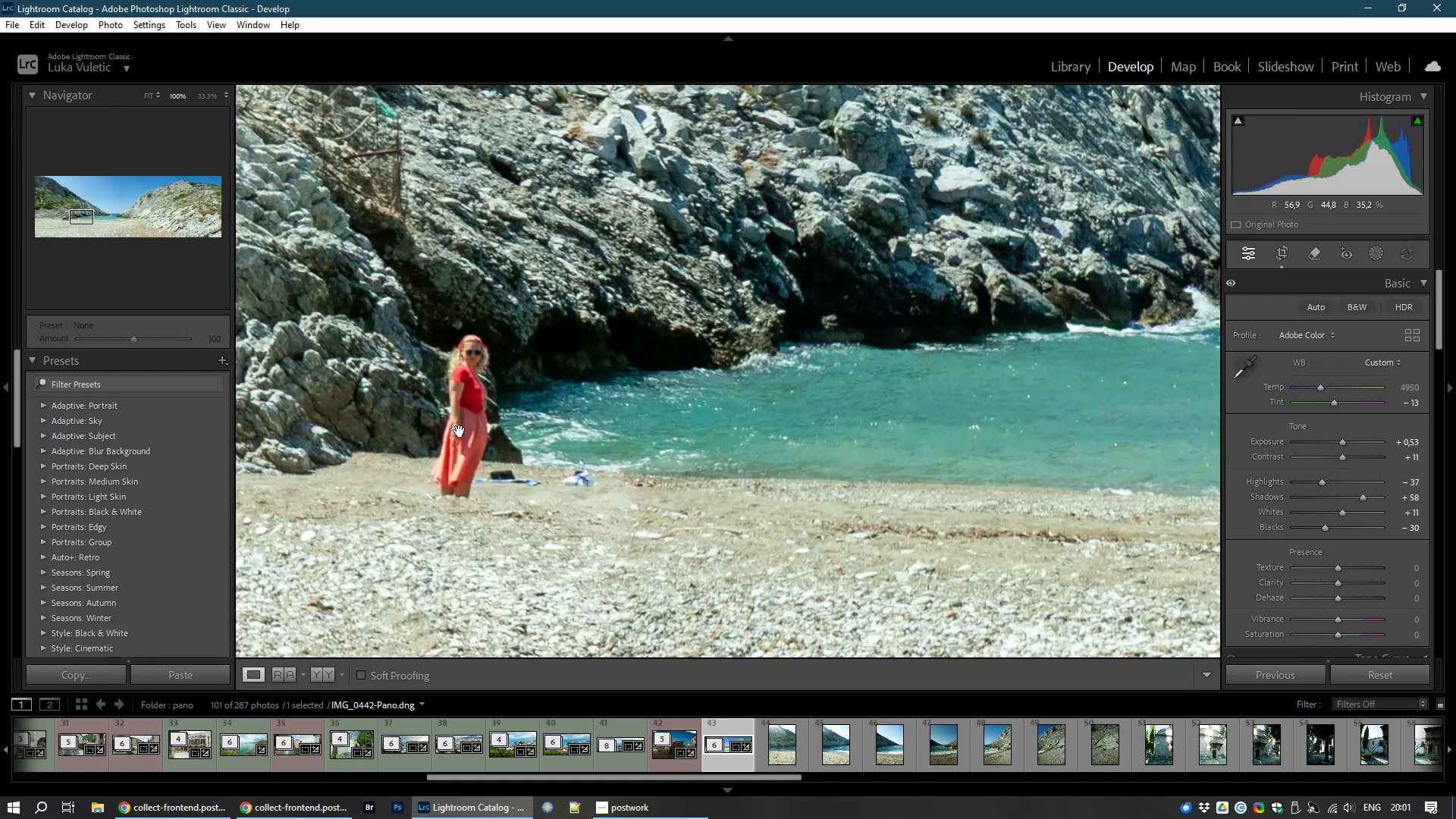 
left_click([460, 431])
 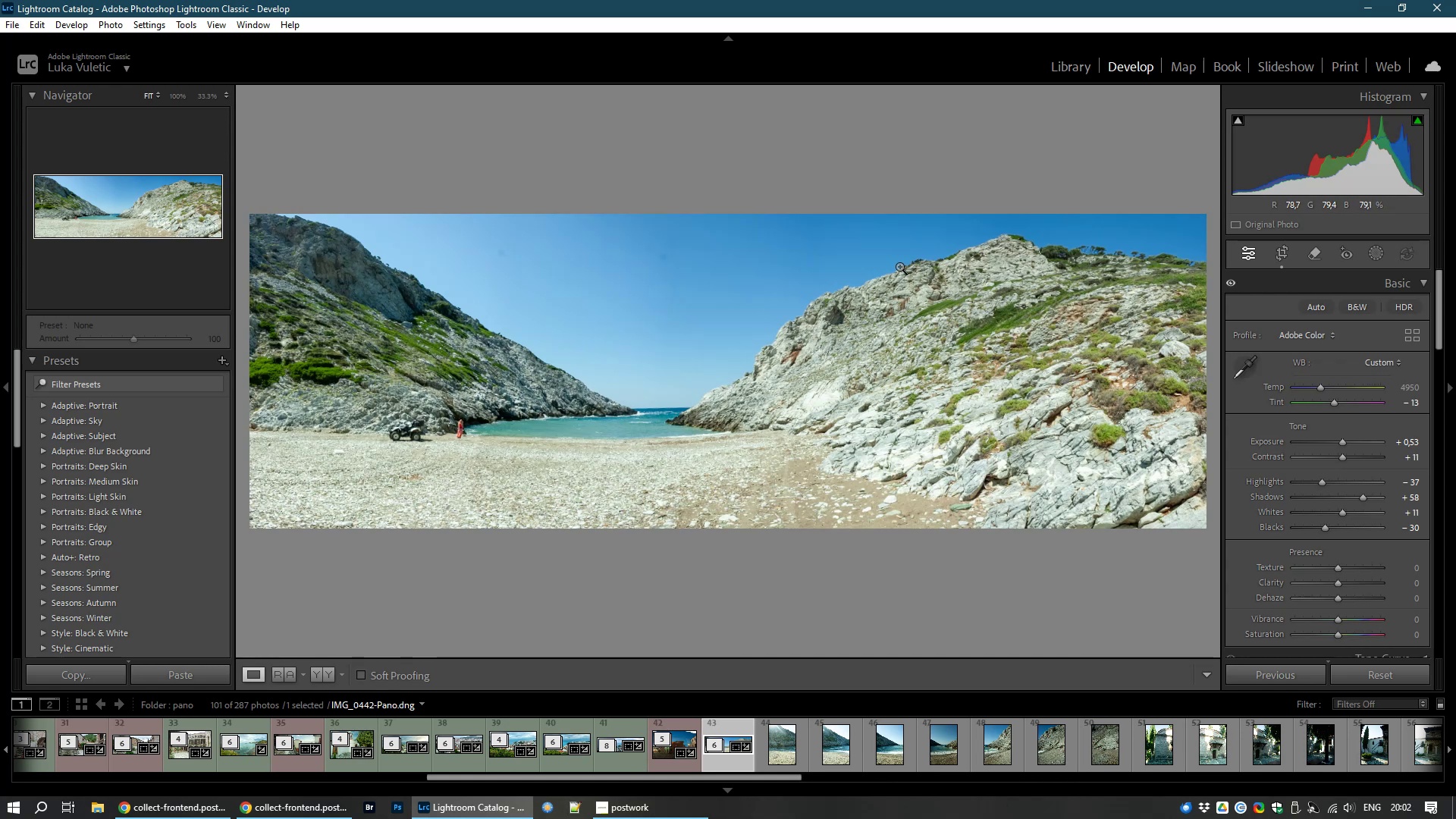 
wait(6.53)
 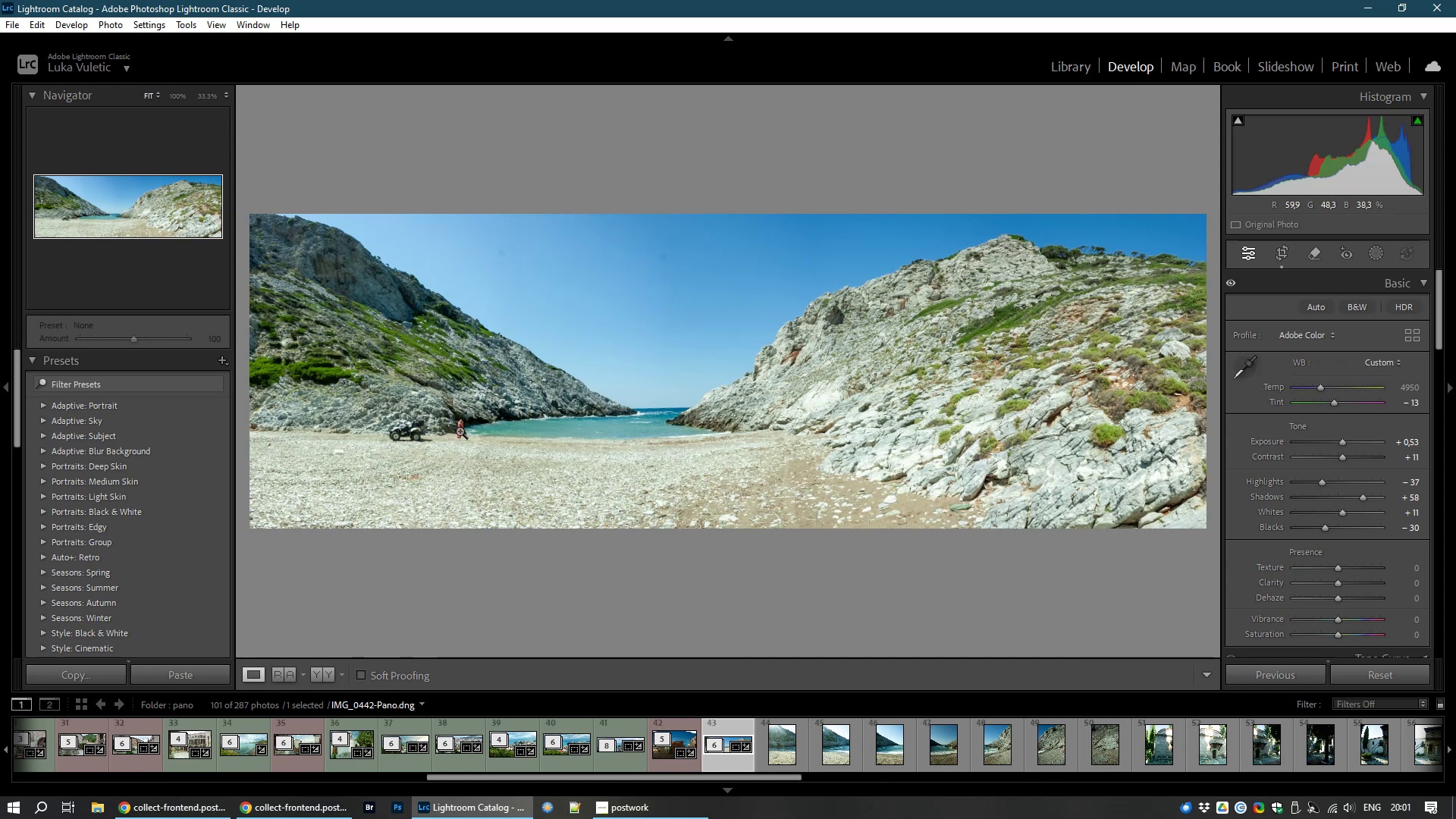 
left_click([1319, 255])
 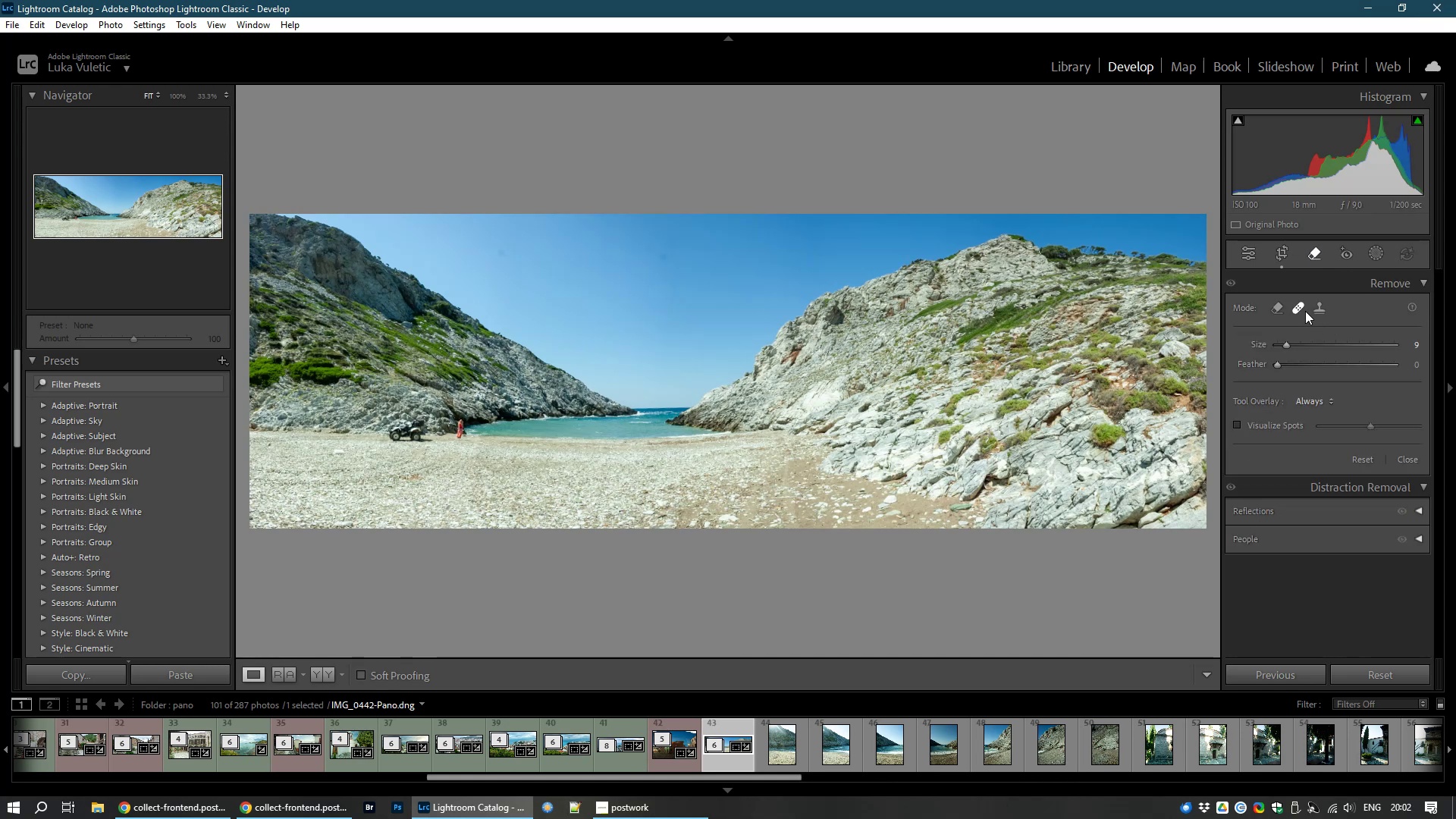 
left_click([1301, 309])
 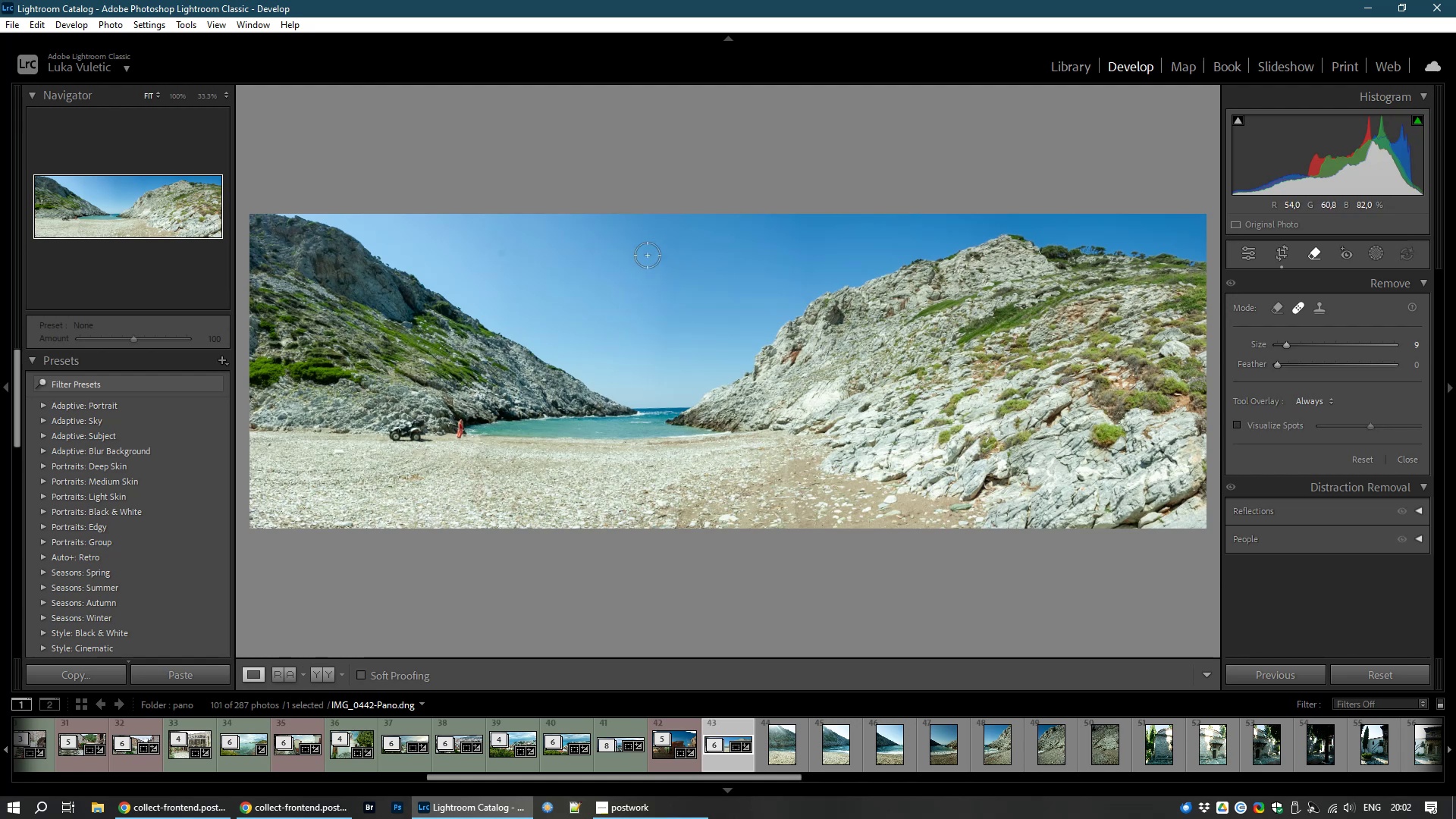 
left_click_drag(start_coordinate=[657, 256], to_coordinate=[664, 257])
 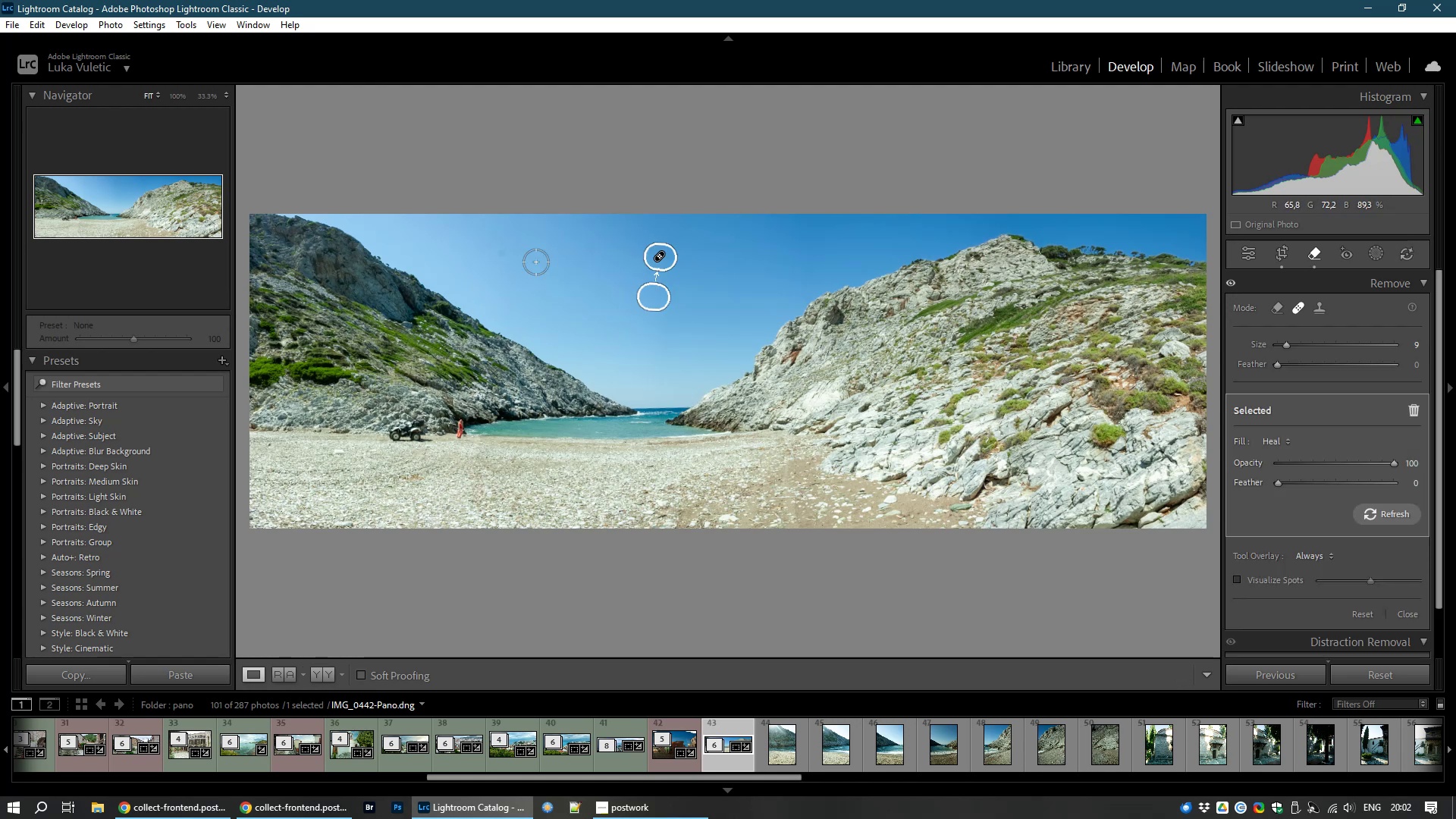 
left_click([503, 250])
 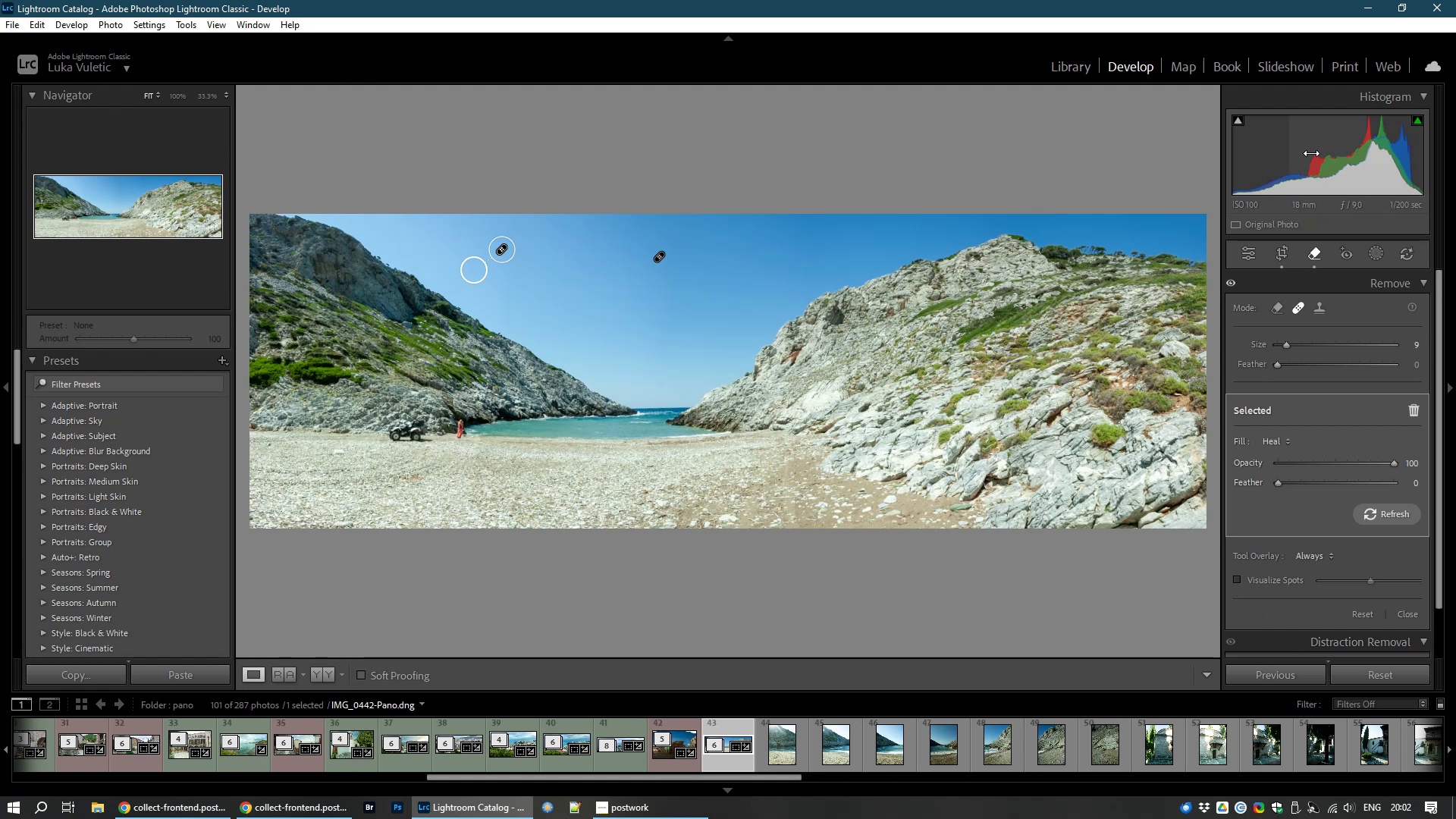 
wait(6.14)
 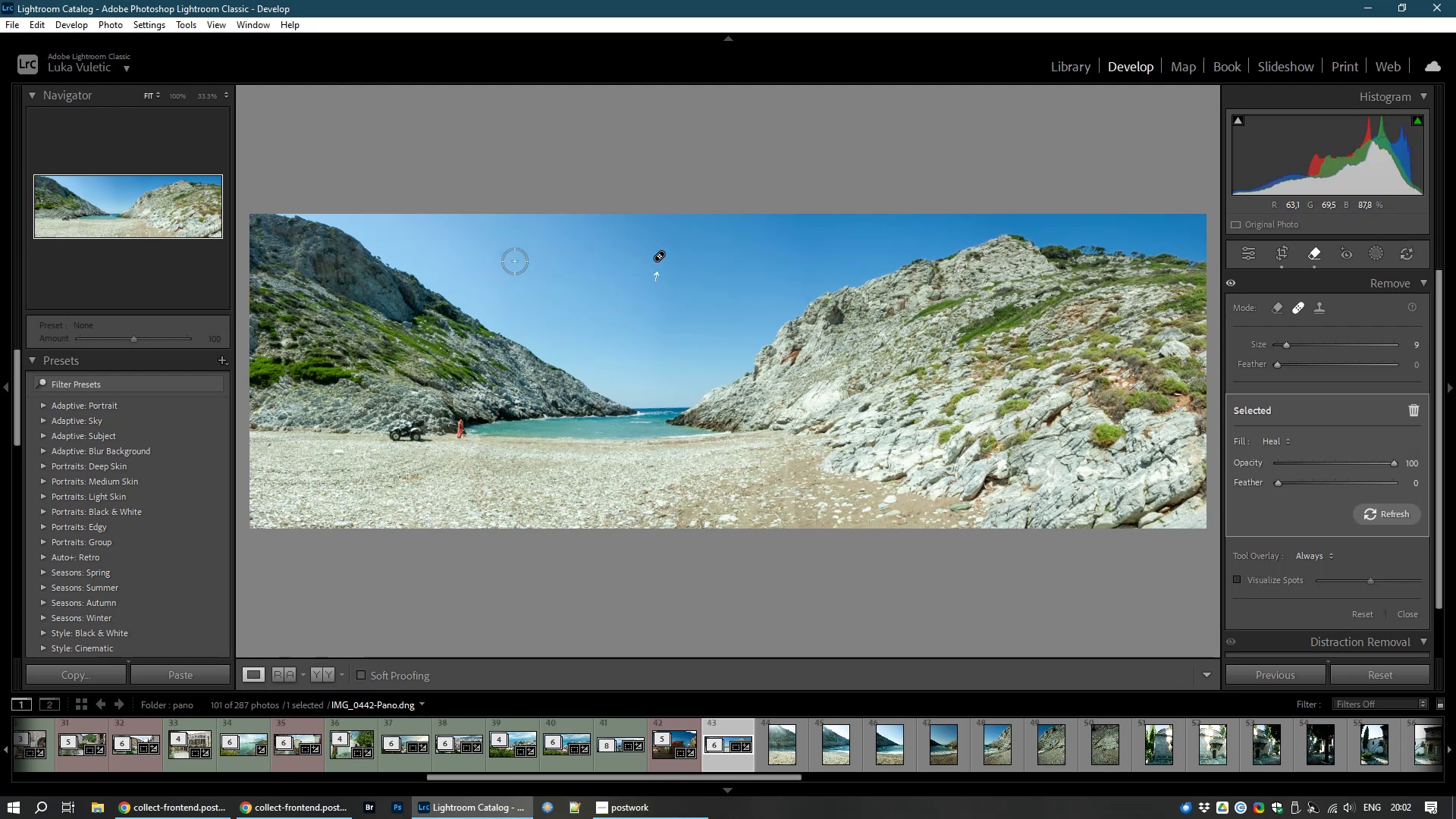 
left_click([1247, 249])
 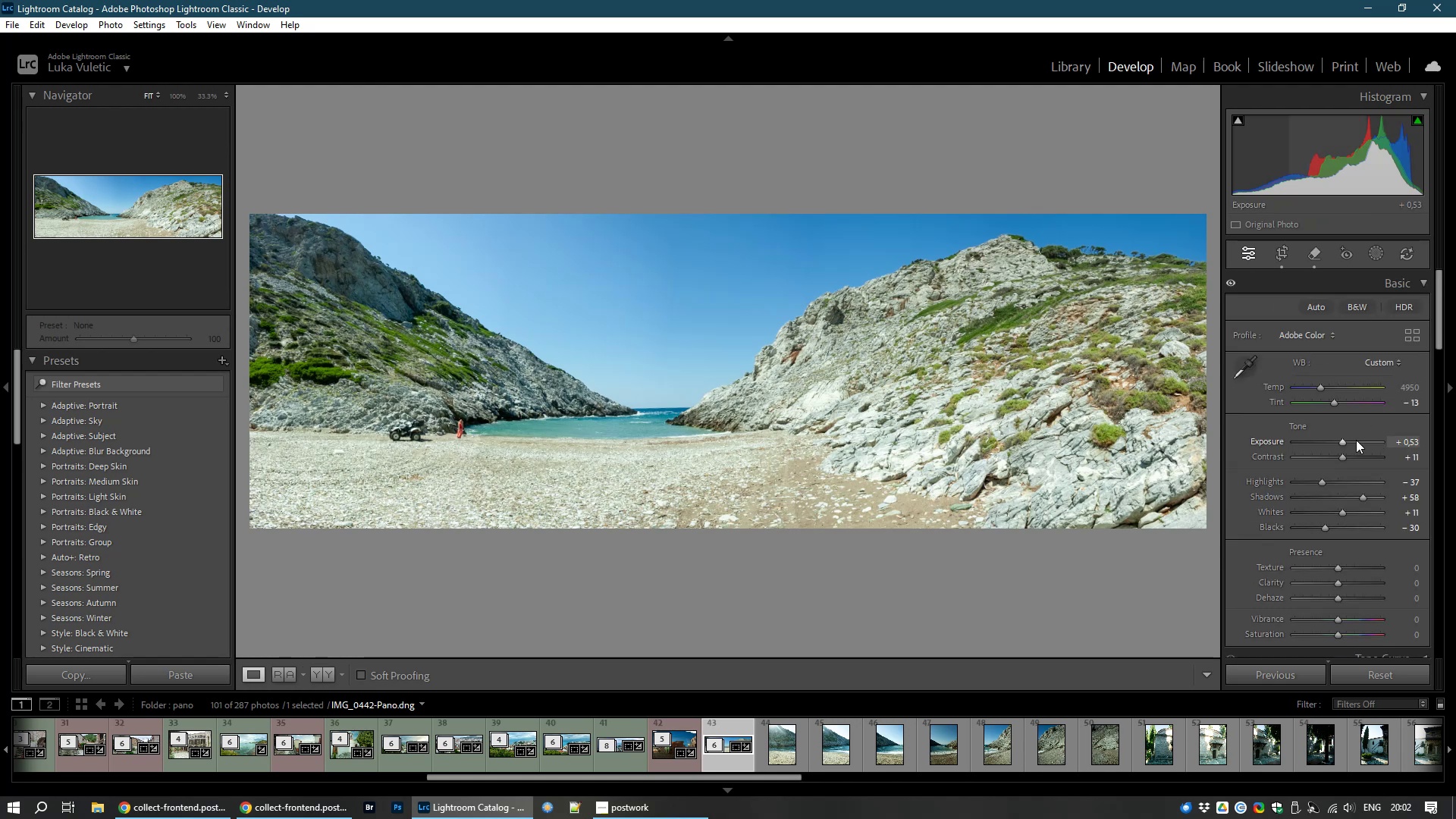 
wait(11.14)
 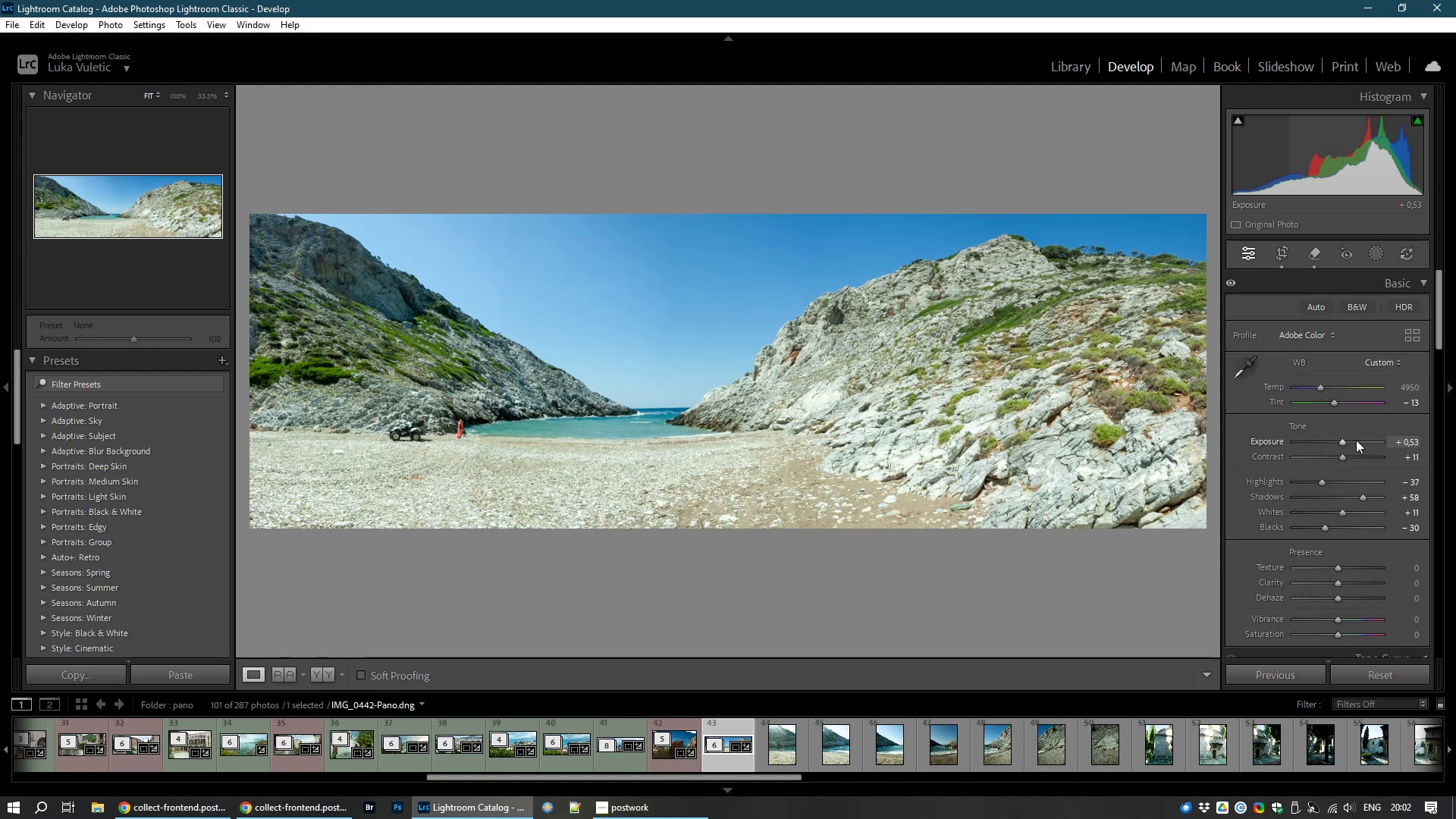 
left_click([1068, 71])
 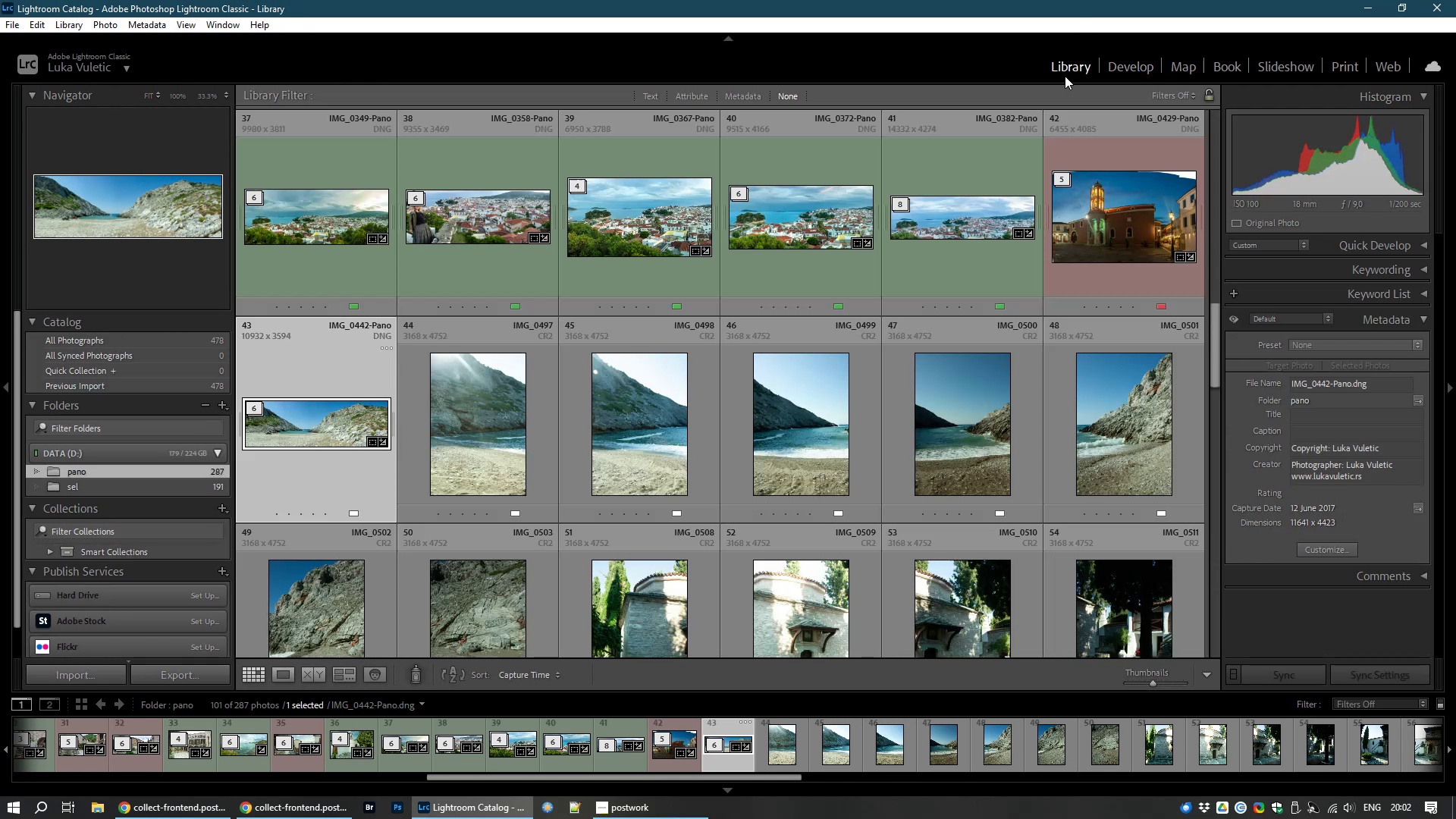 
key(8)
 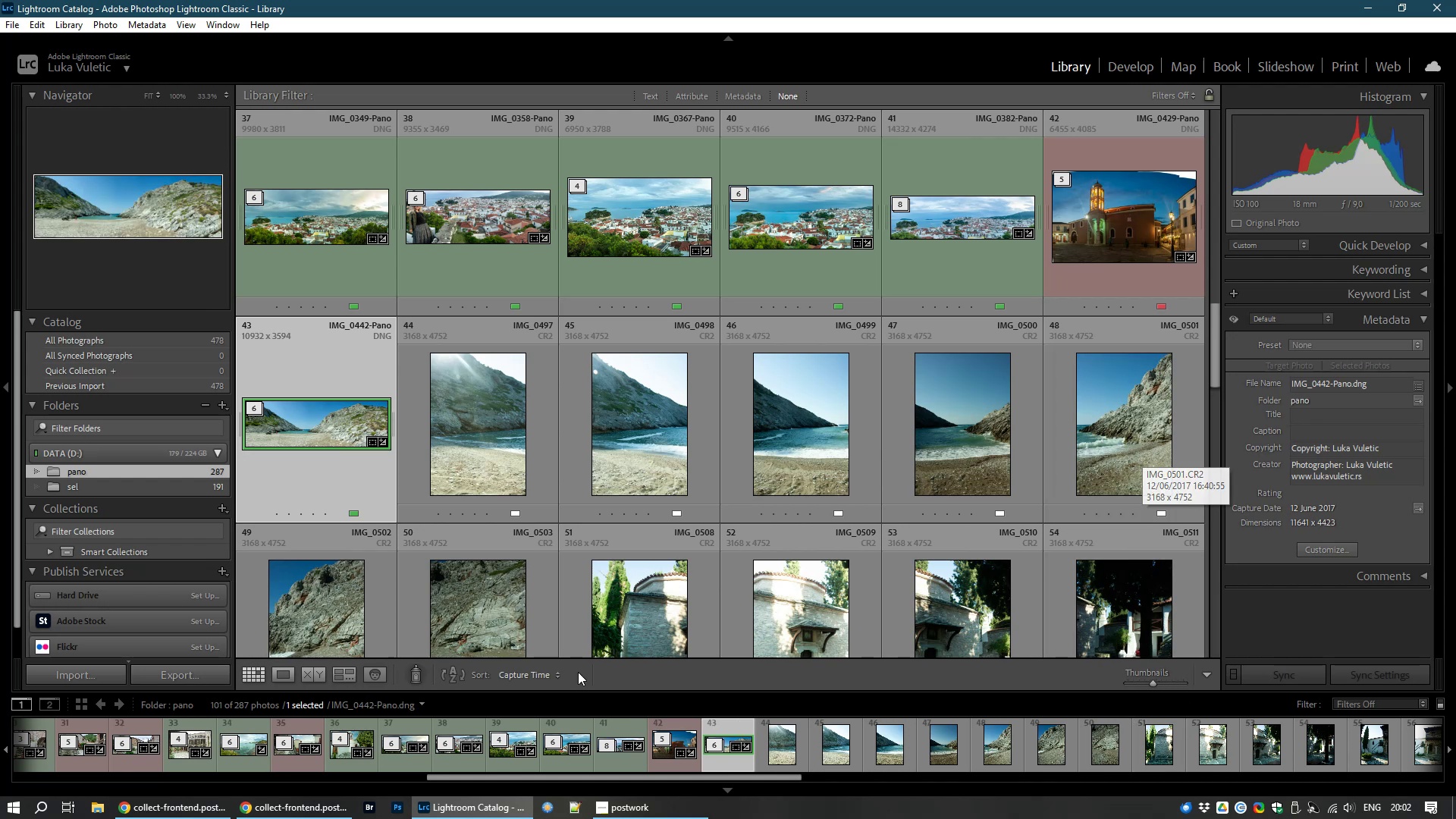 
wait(6.75)
 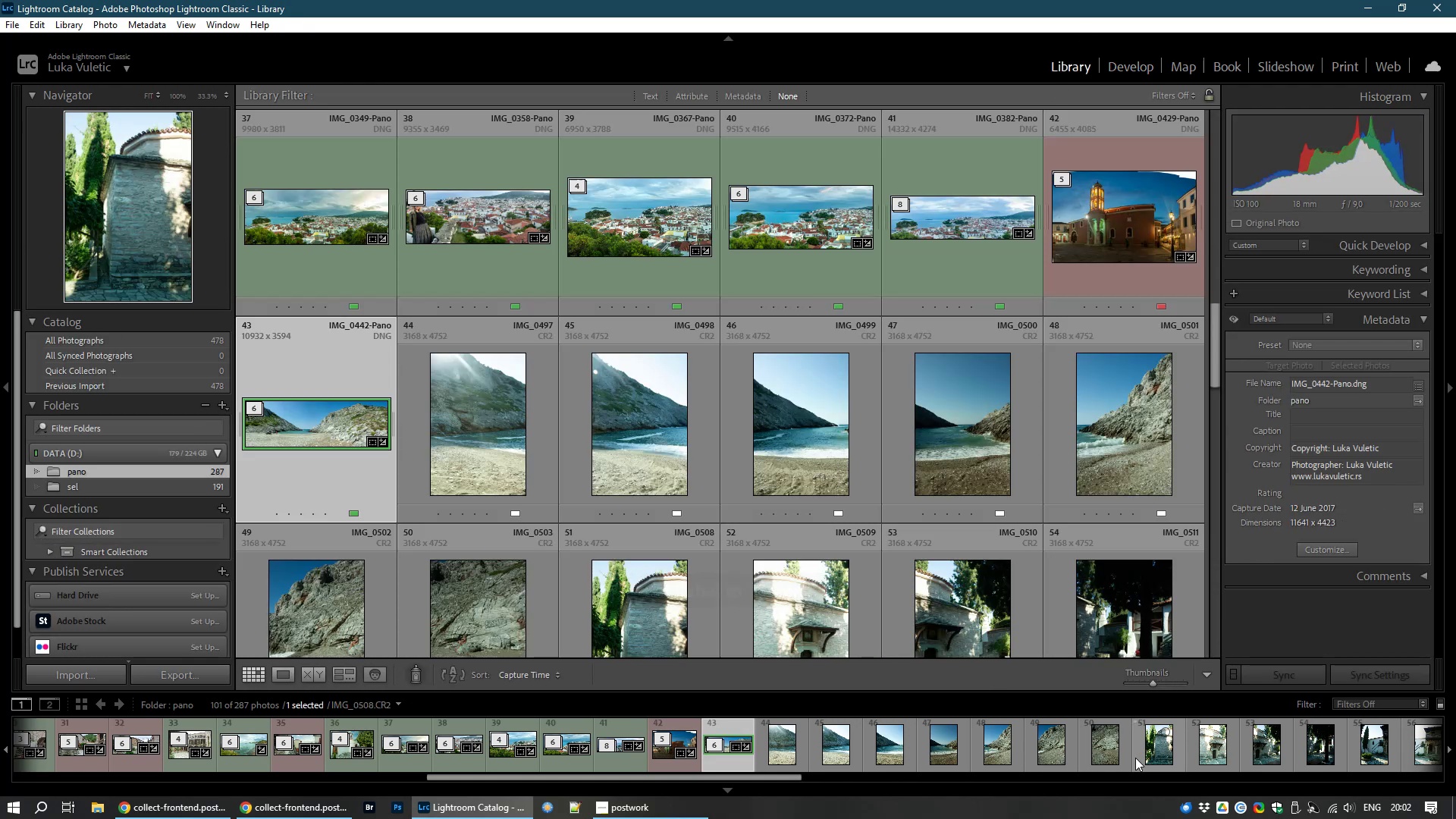 
key(Space)
 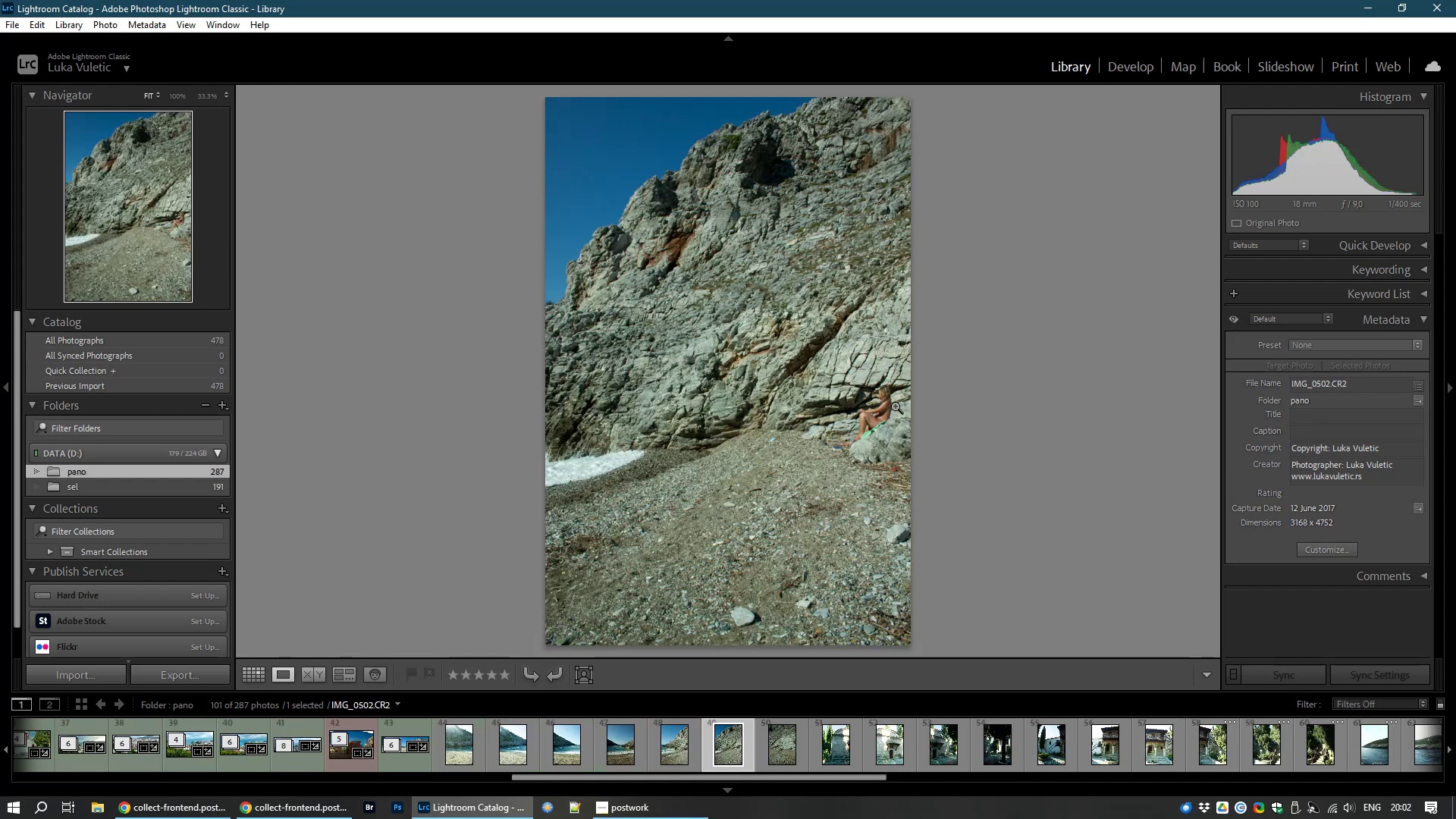 
left_click([881, 415])
 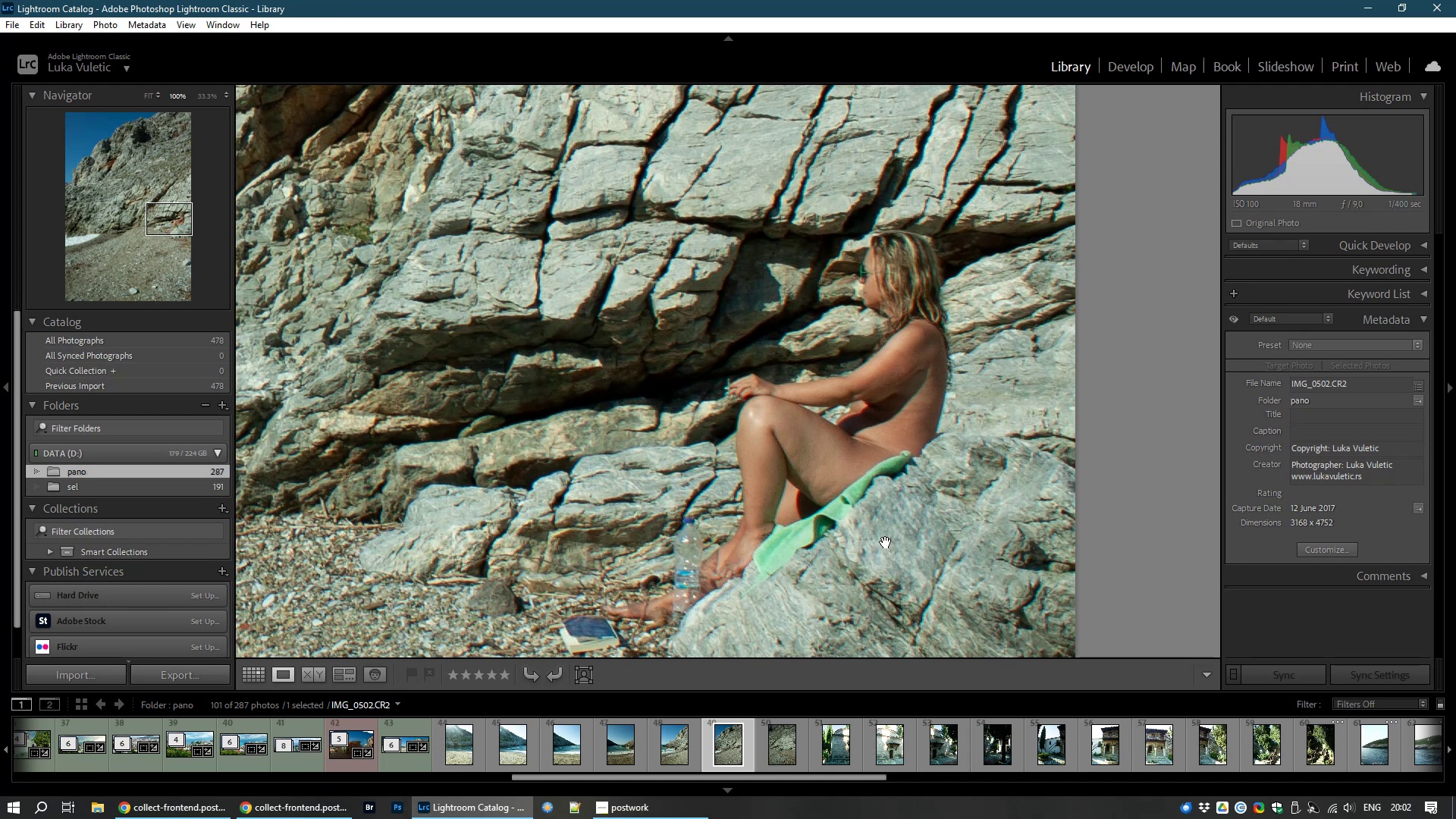 
left_click([886, 542])
 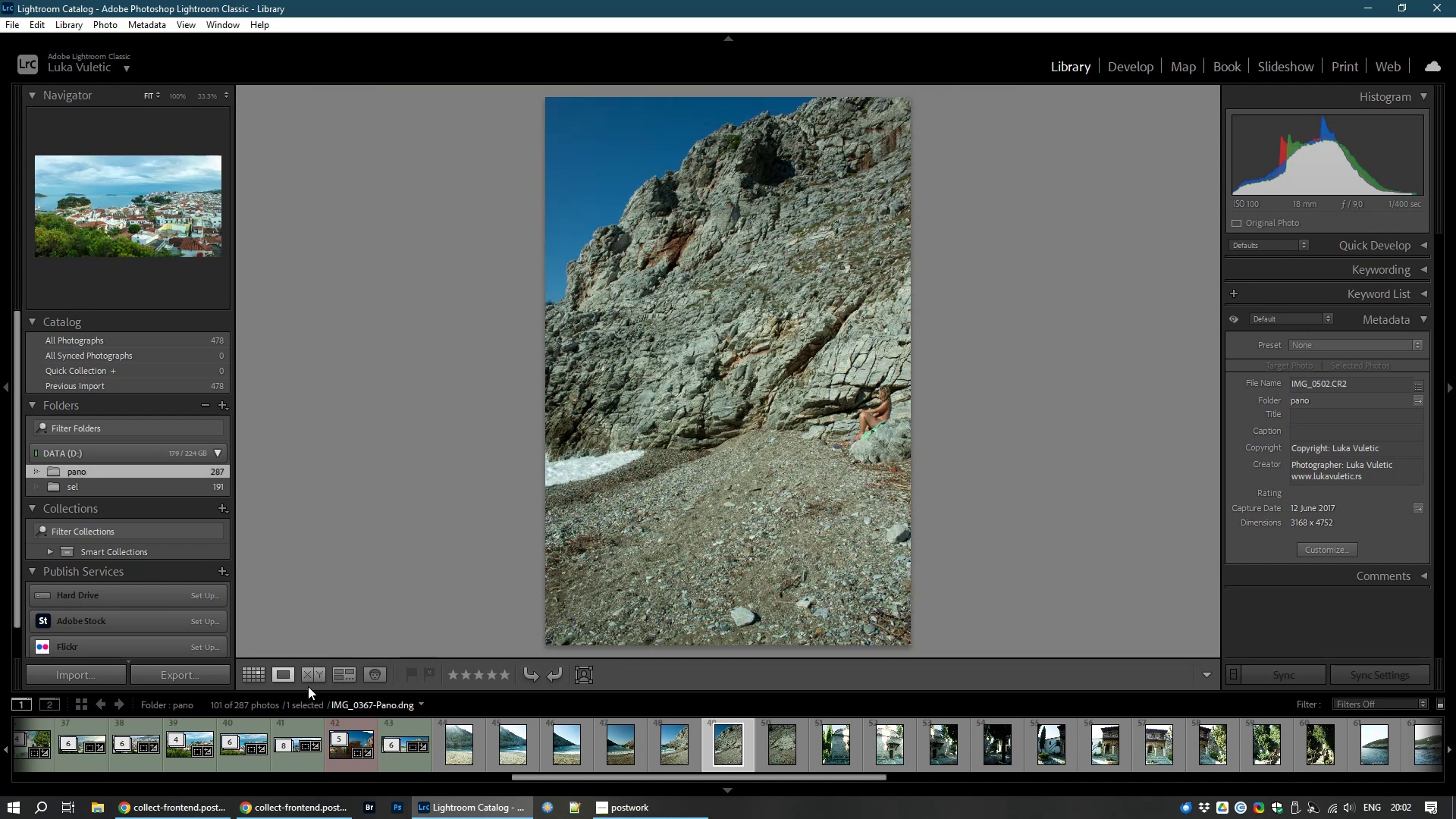 
left_click([256, 676])
 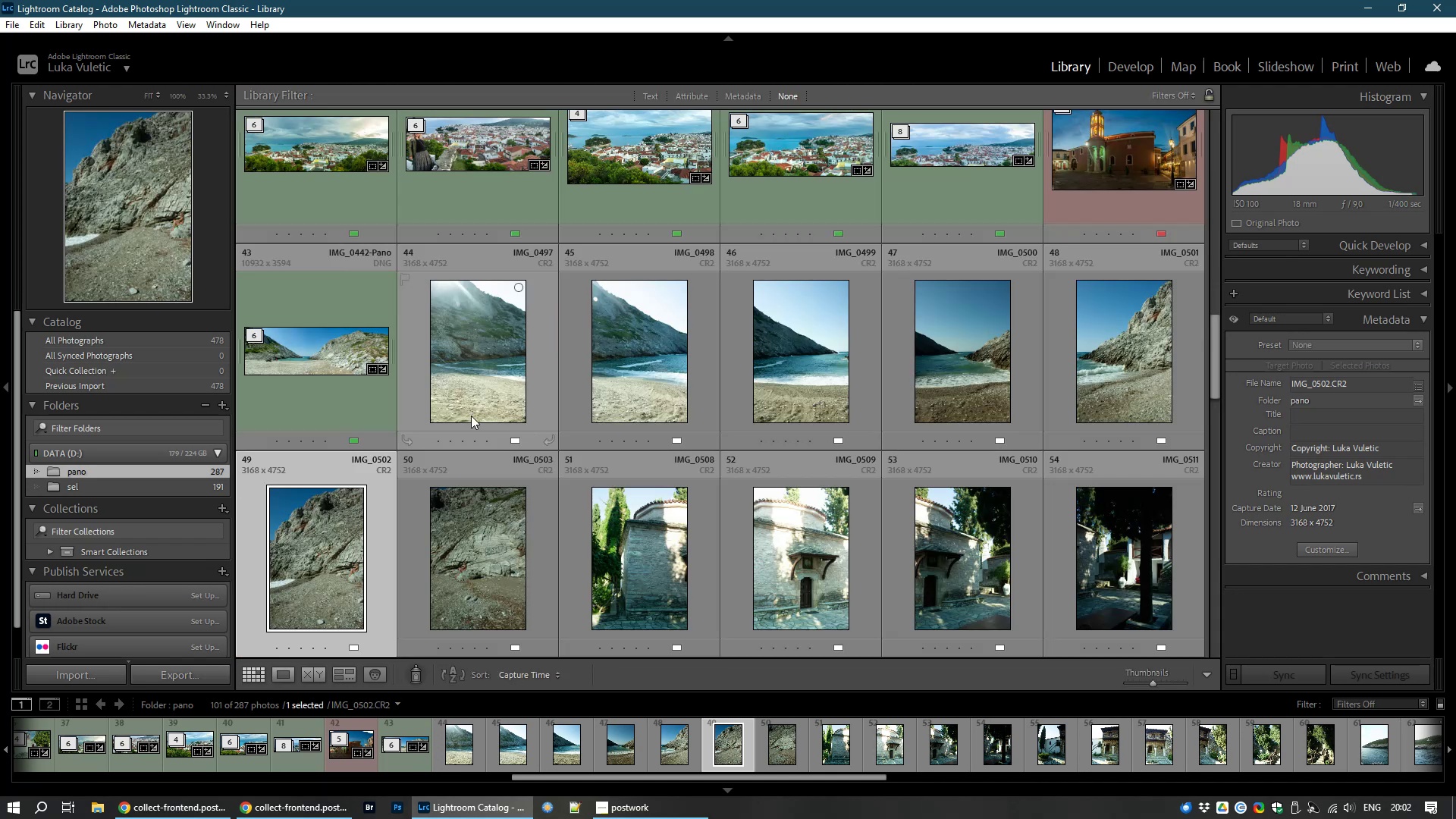 
left_click([479, 374])
 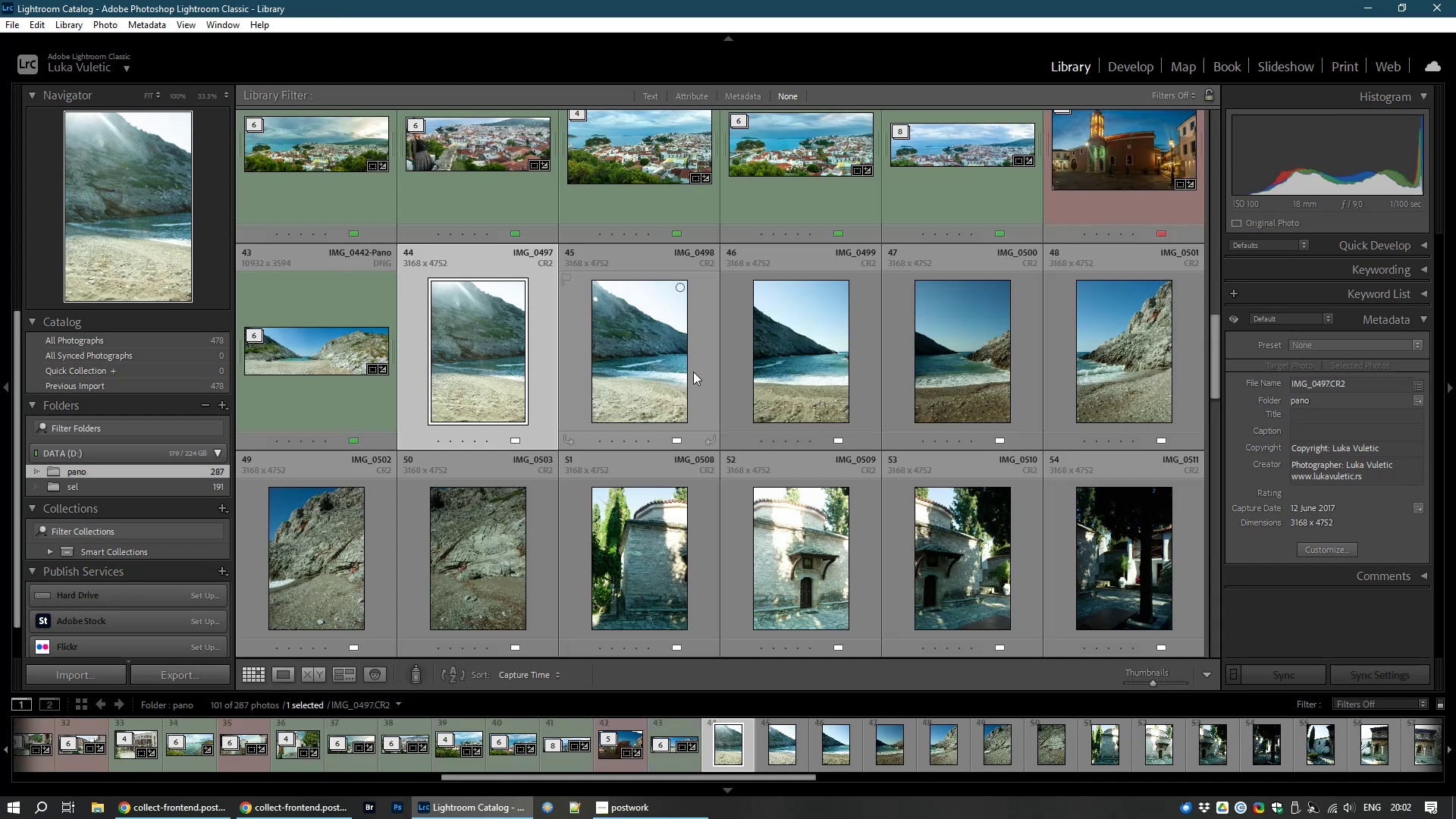 
hold_key(key=ControlLeft, duration=1.53)
left_click([758, 378])
 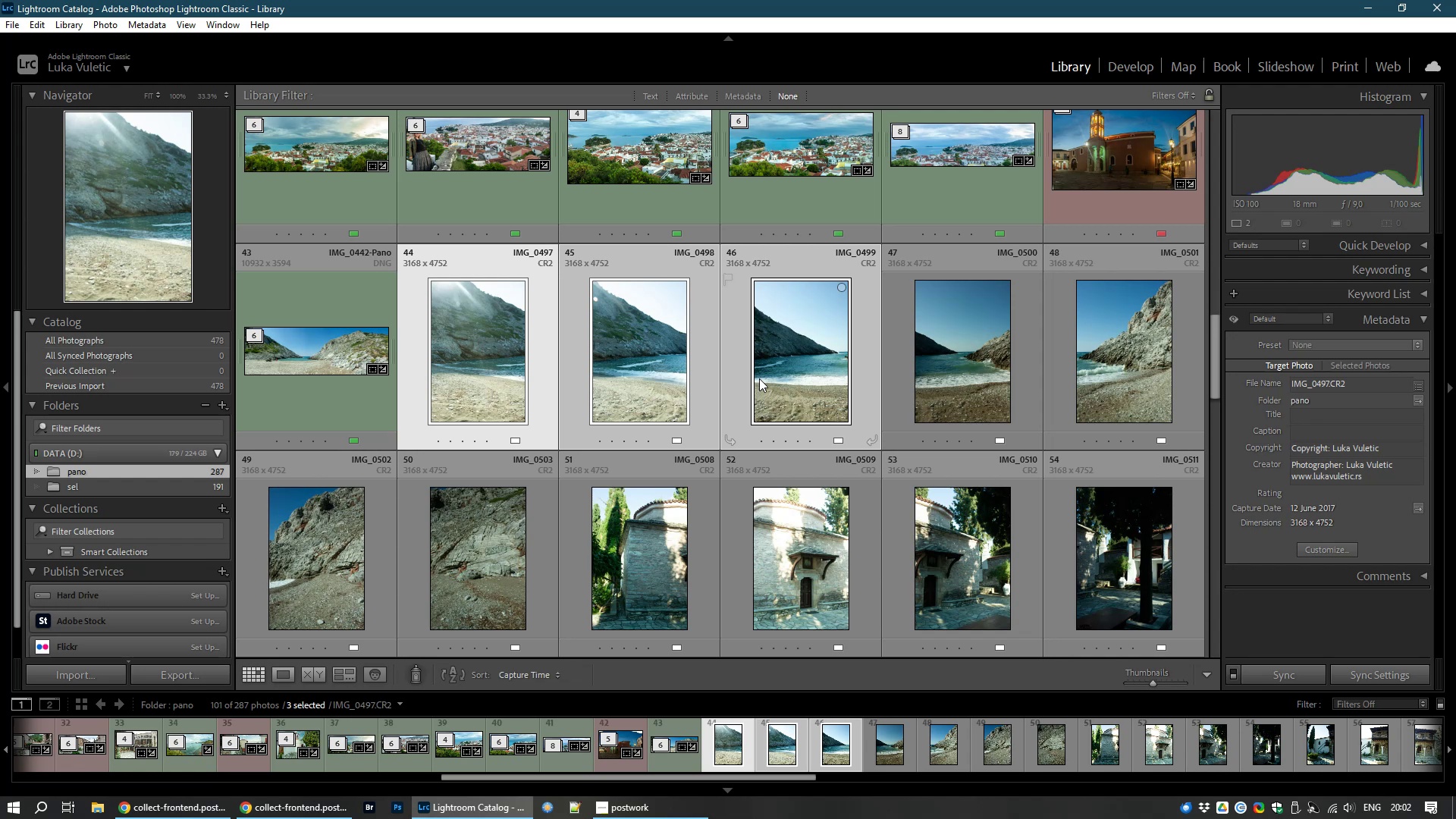 
hold_key(key=ControlLeft, duration=1.52)
left_click([977, 369])
 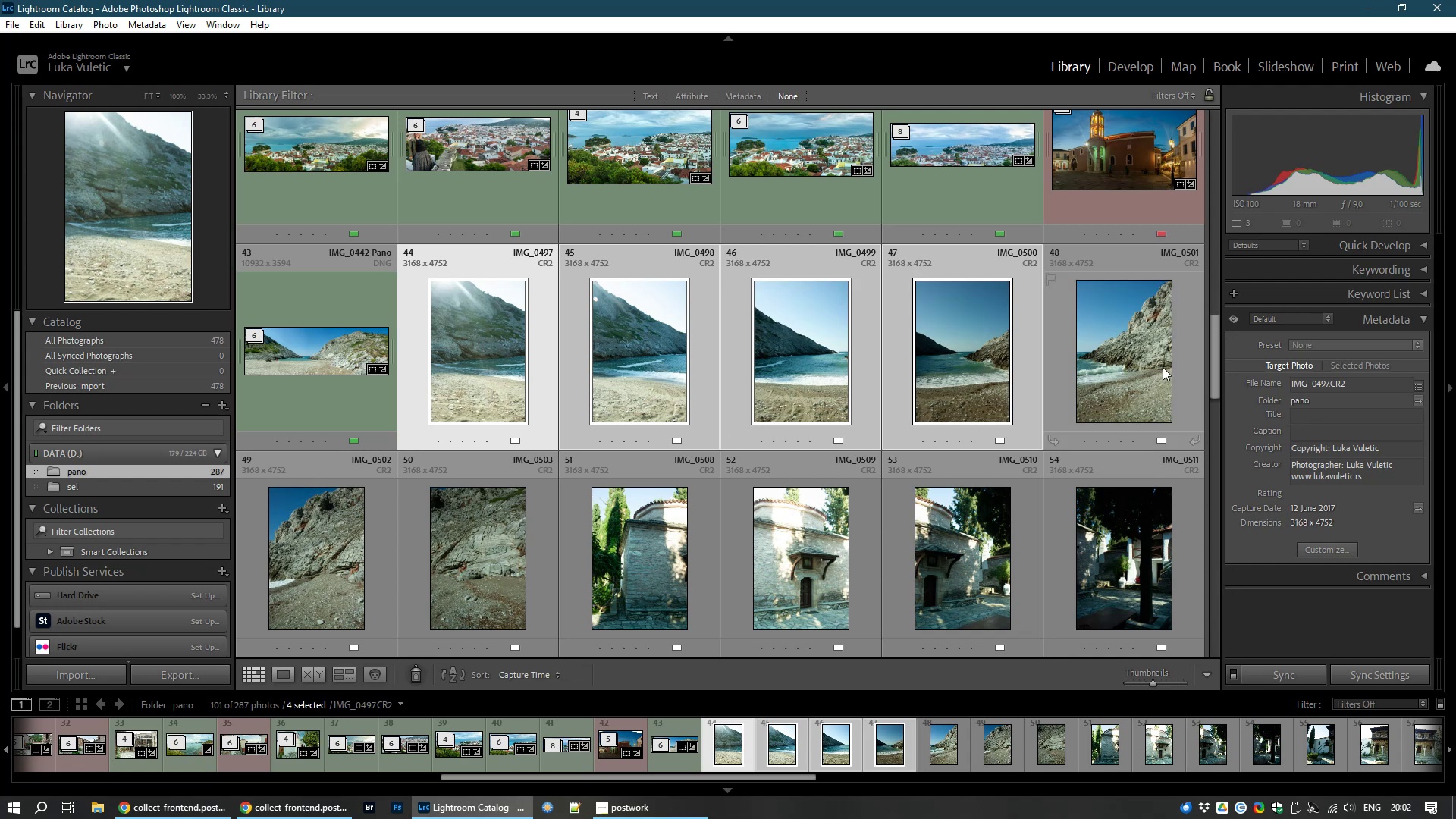 
hold_key(key=ControlLeft, duration=1.52)
left_click([1156, 367])
 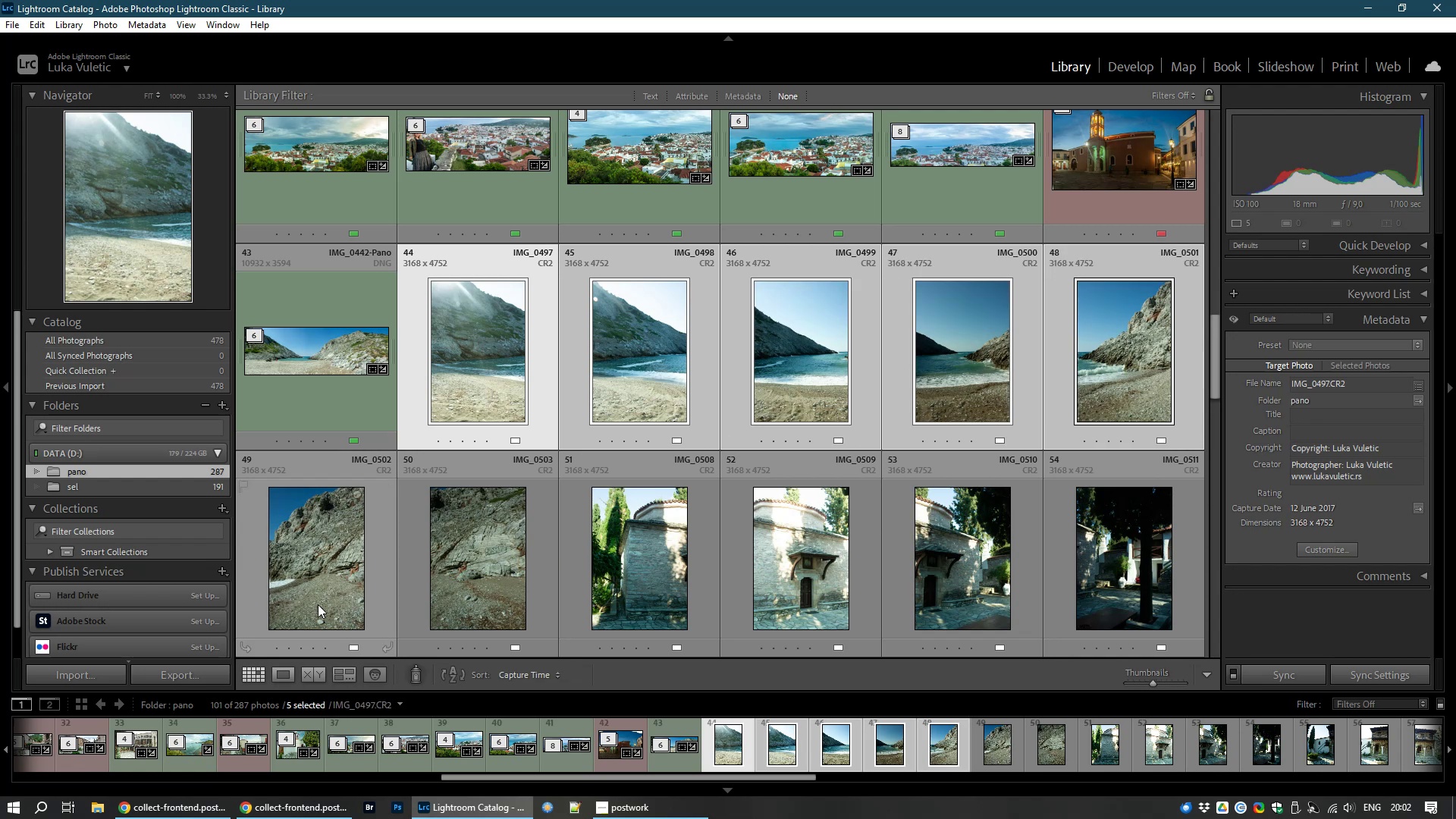 
hold_key(key=ControlLeft, duration=1.51)
left_click([312, 601])
 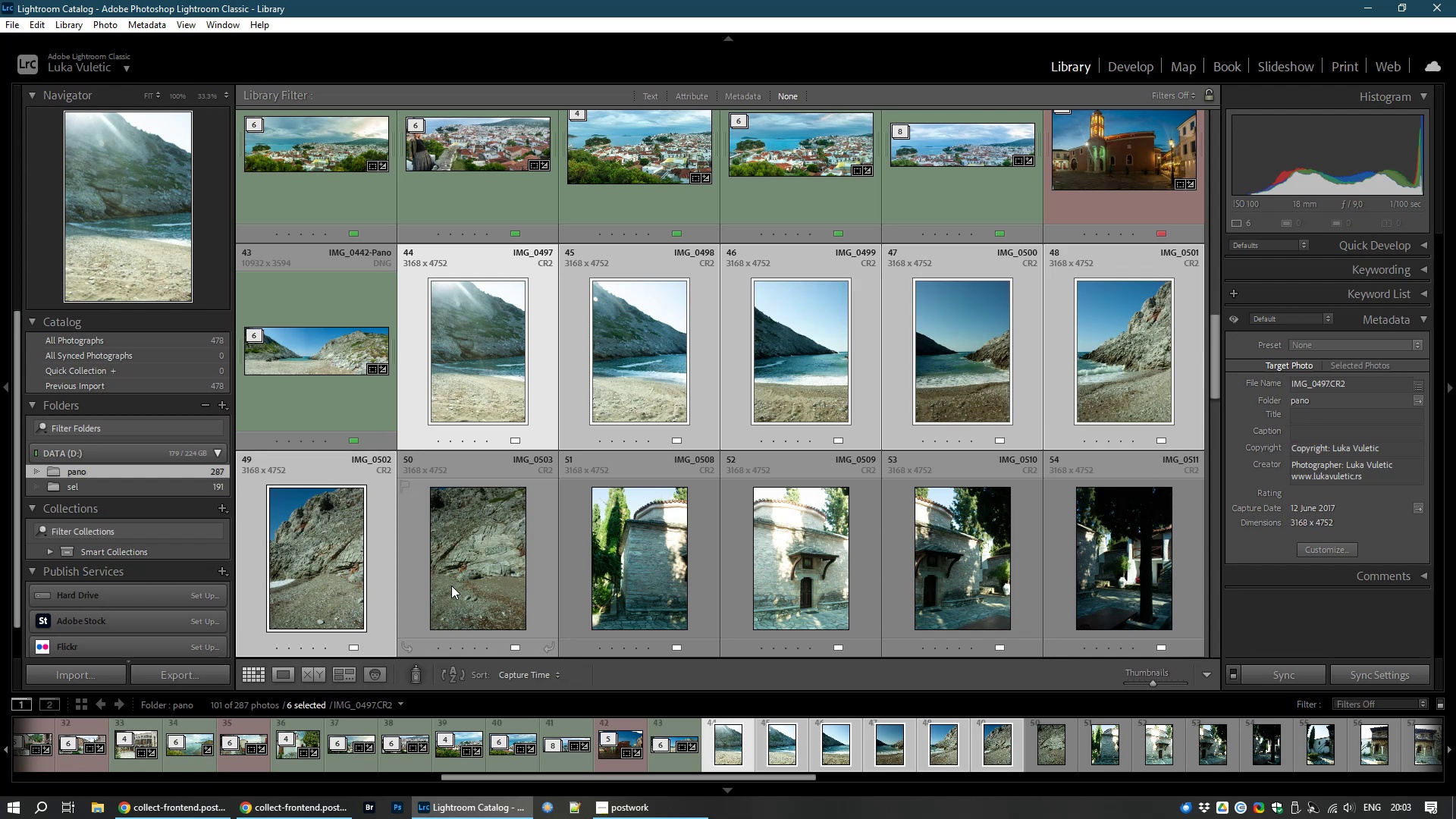 
hold_key(key=ControlLeft, duration=1.53)
left_click([452, 589])
 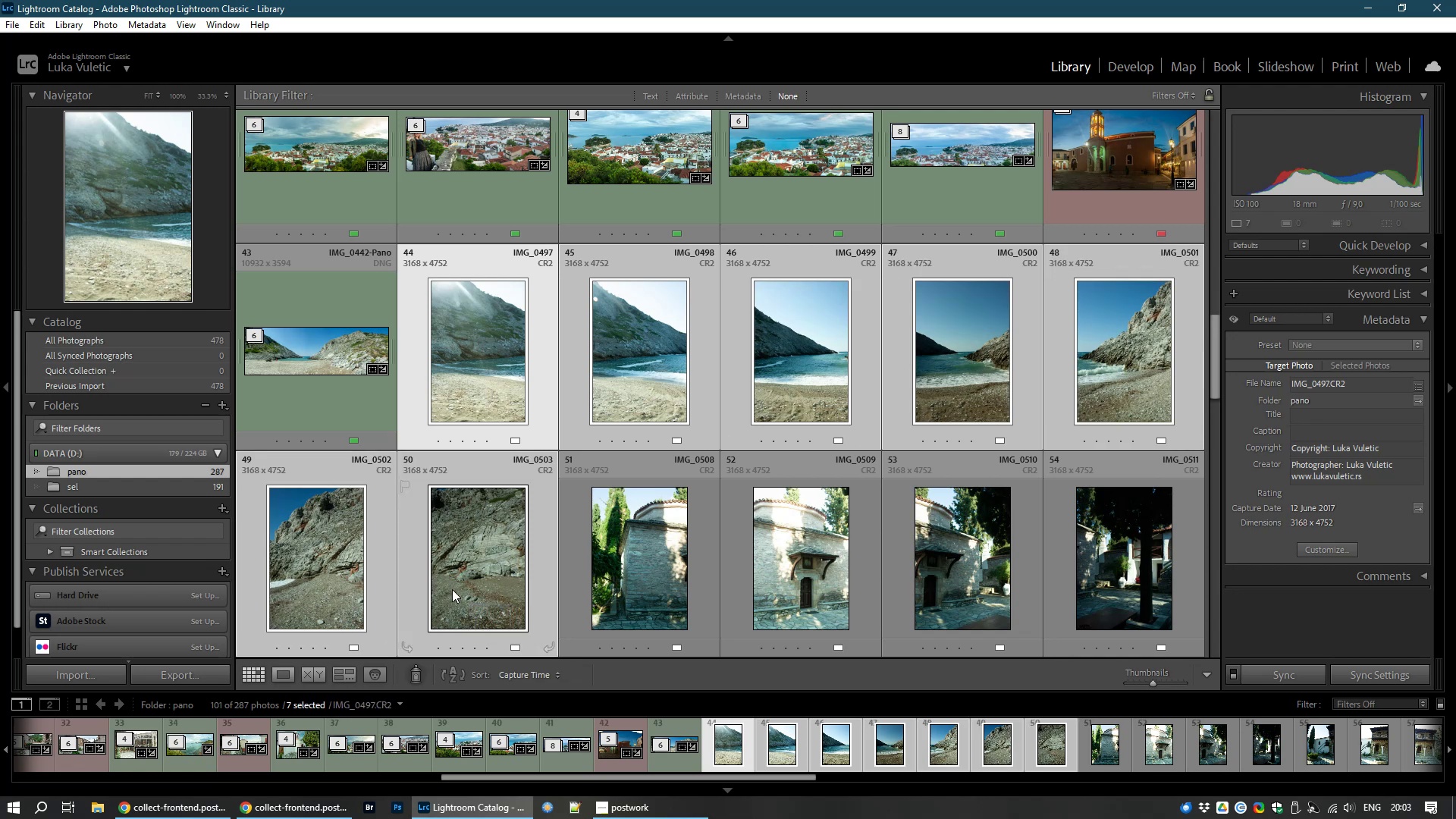 
key(Control+M)
 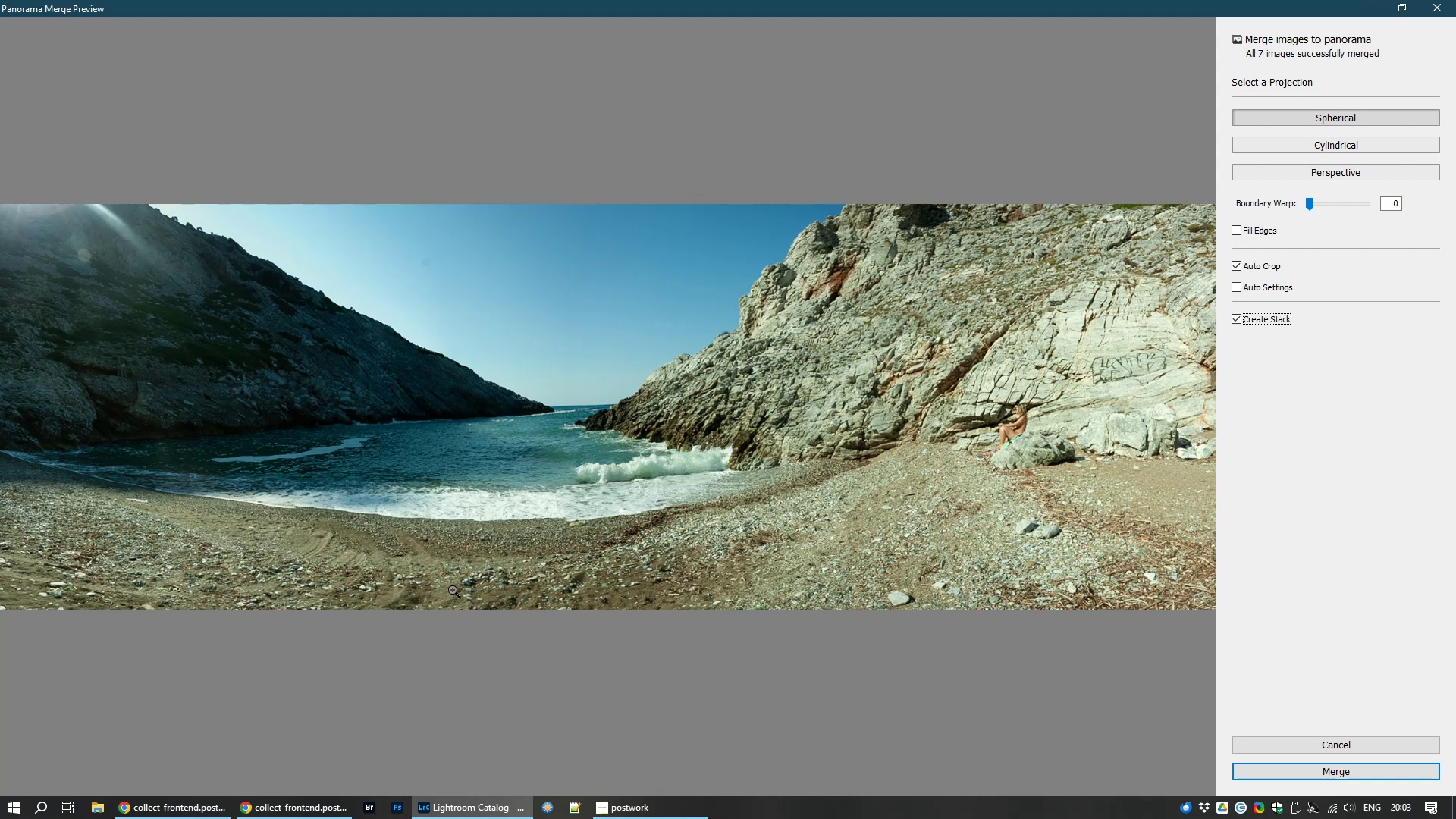 
wait(22.62)
 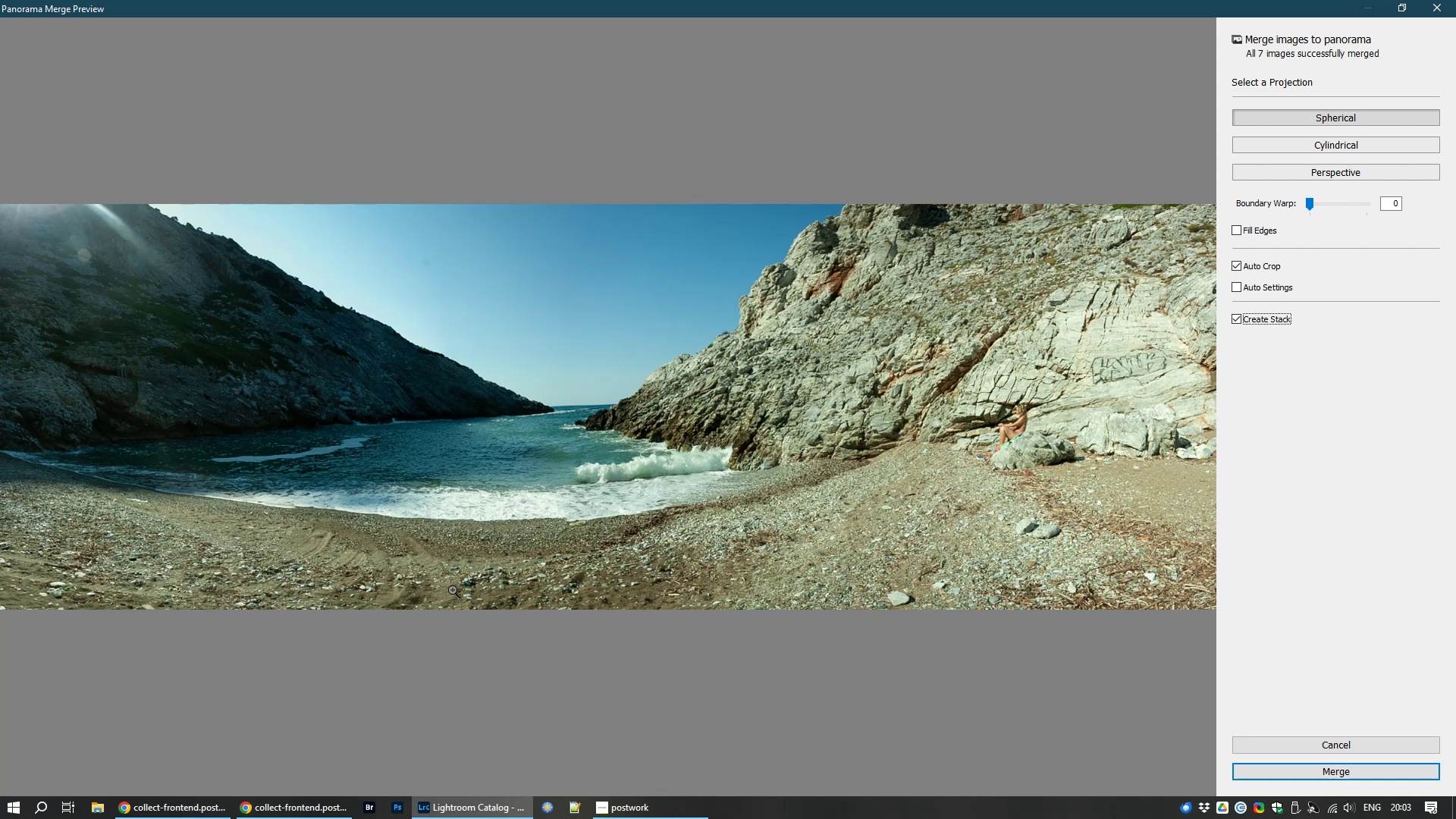 
left_click_drag(start_coordinate=[1307, 202], to_coordinate=[1358, 204])
 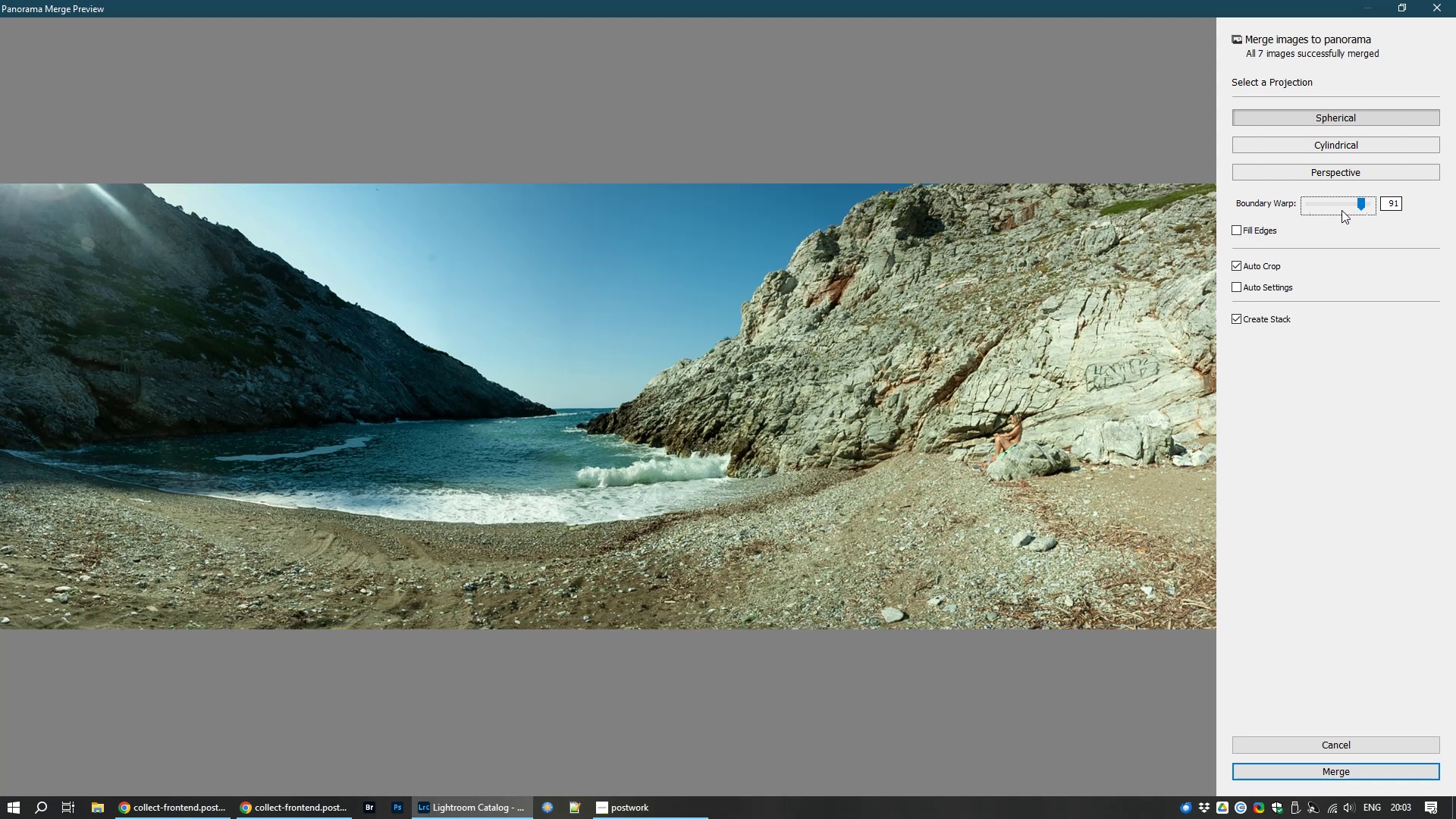 
left_click_drag(start_coordinate=[1366, 200], to_coordinate=[1350, 201])
 